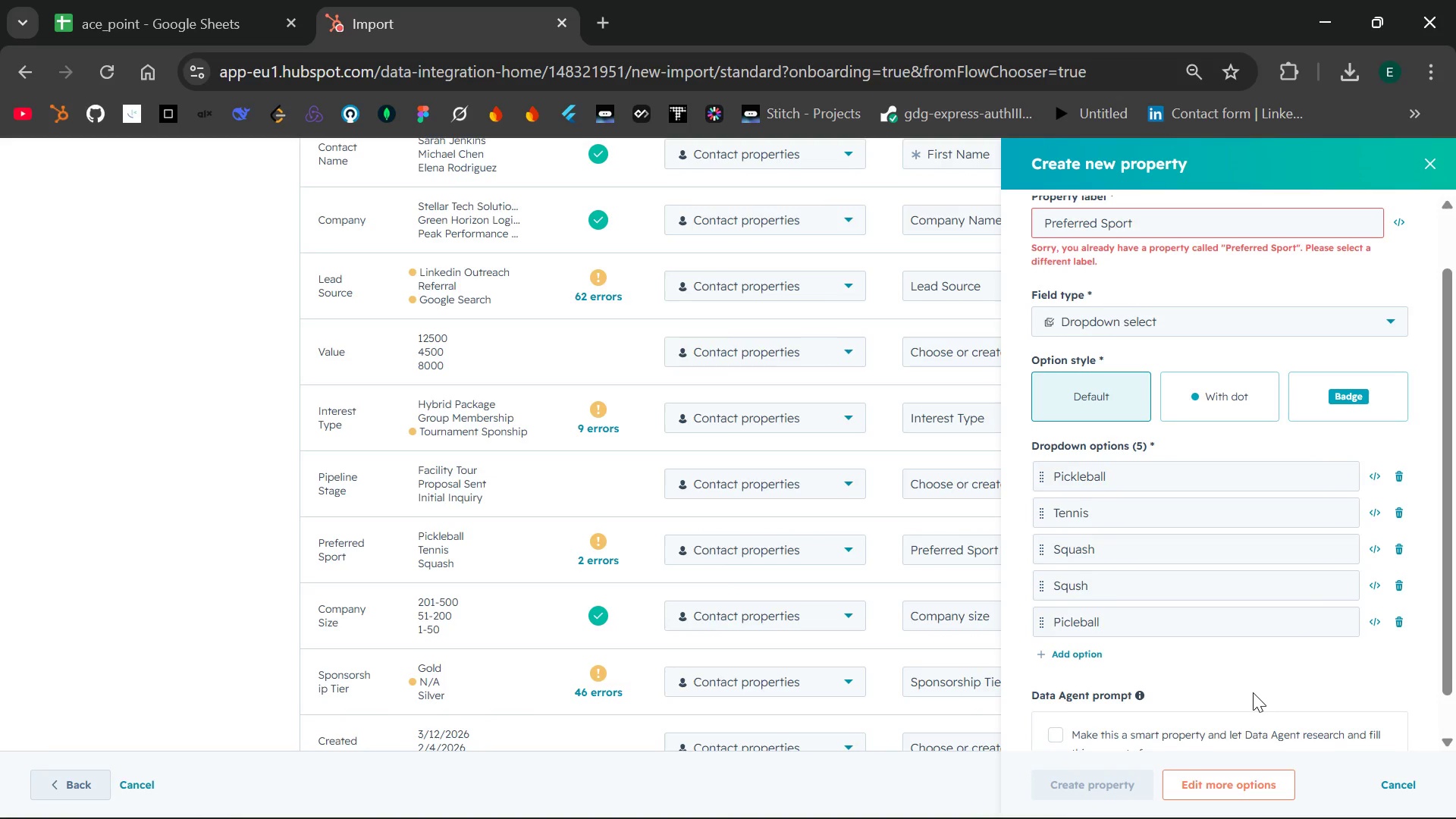 
left_click([1396, 590])
 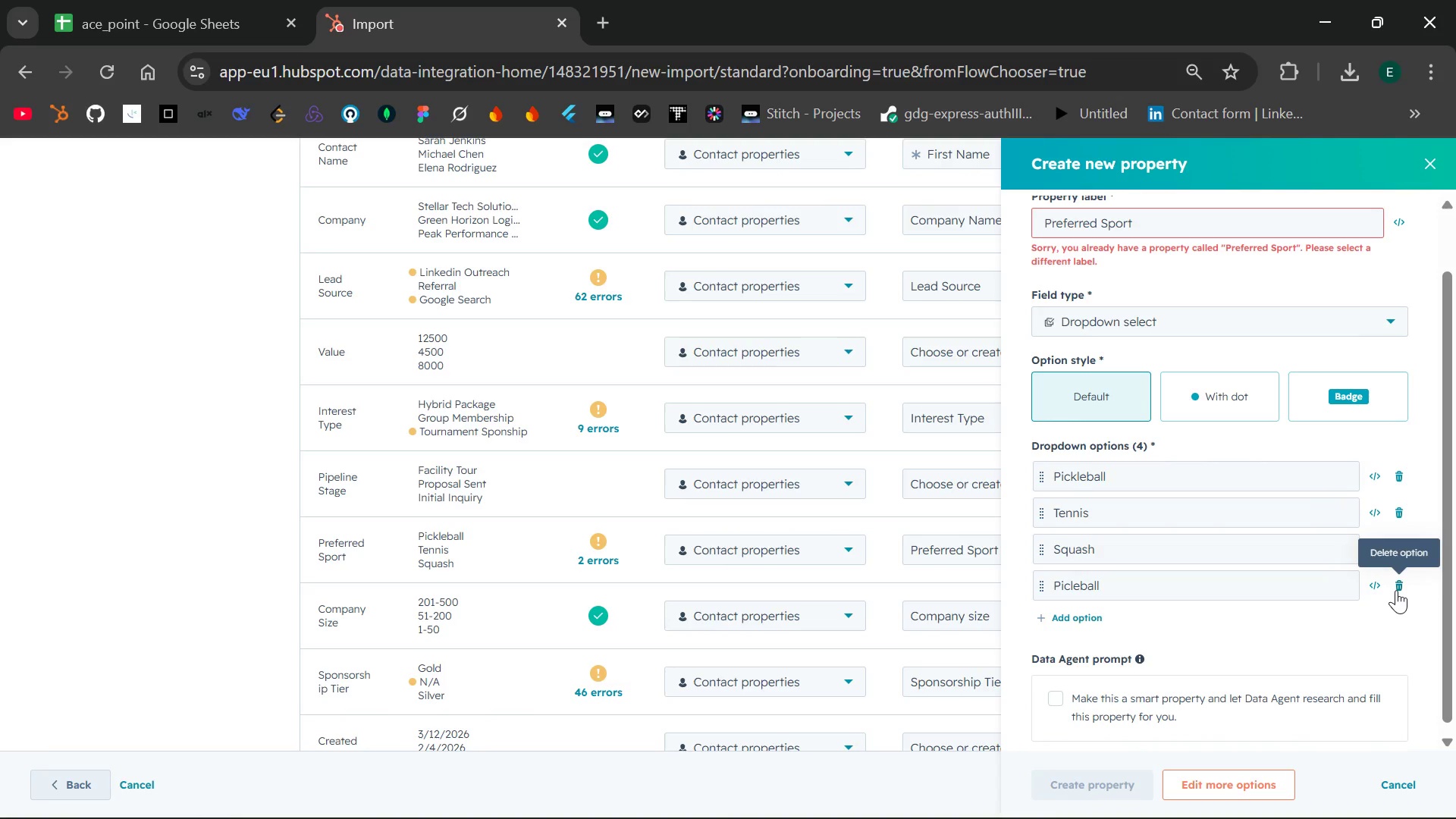 
mouse_move([1275, 639])
 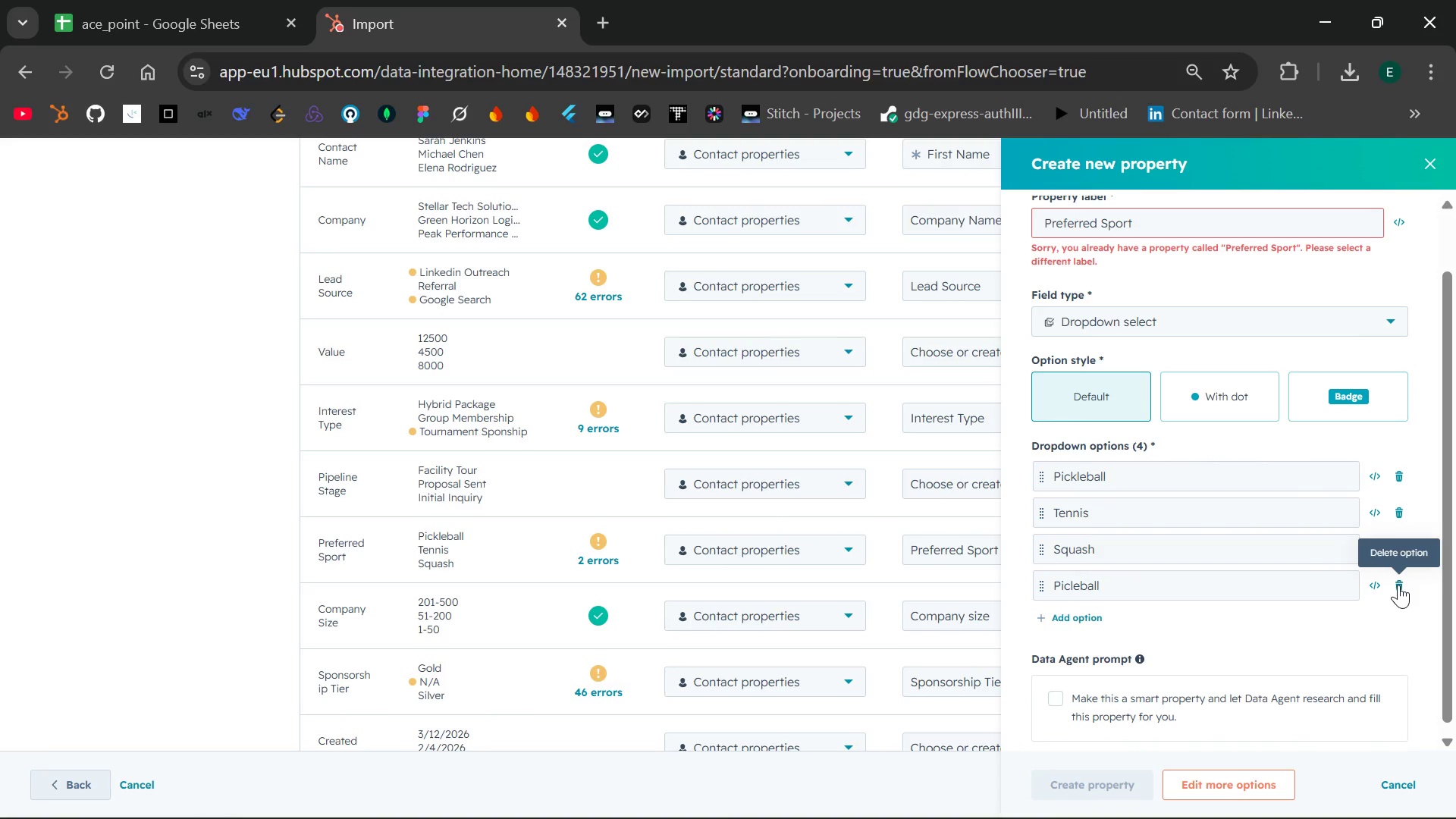 
left_click([1398, 585])
 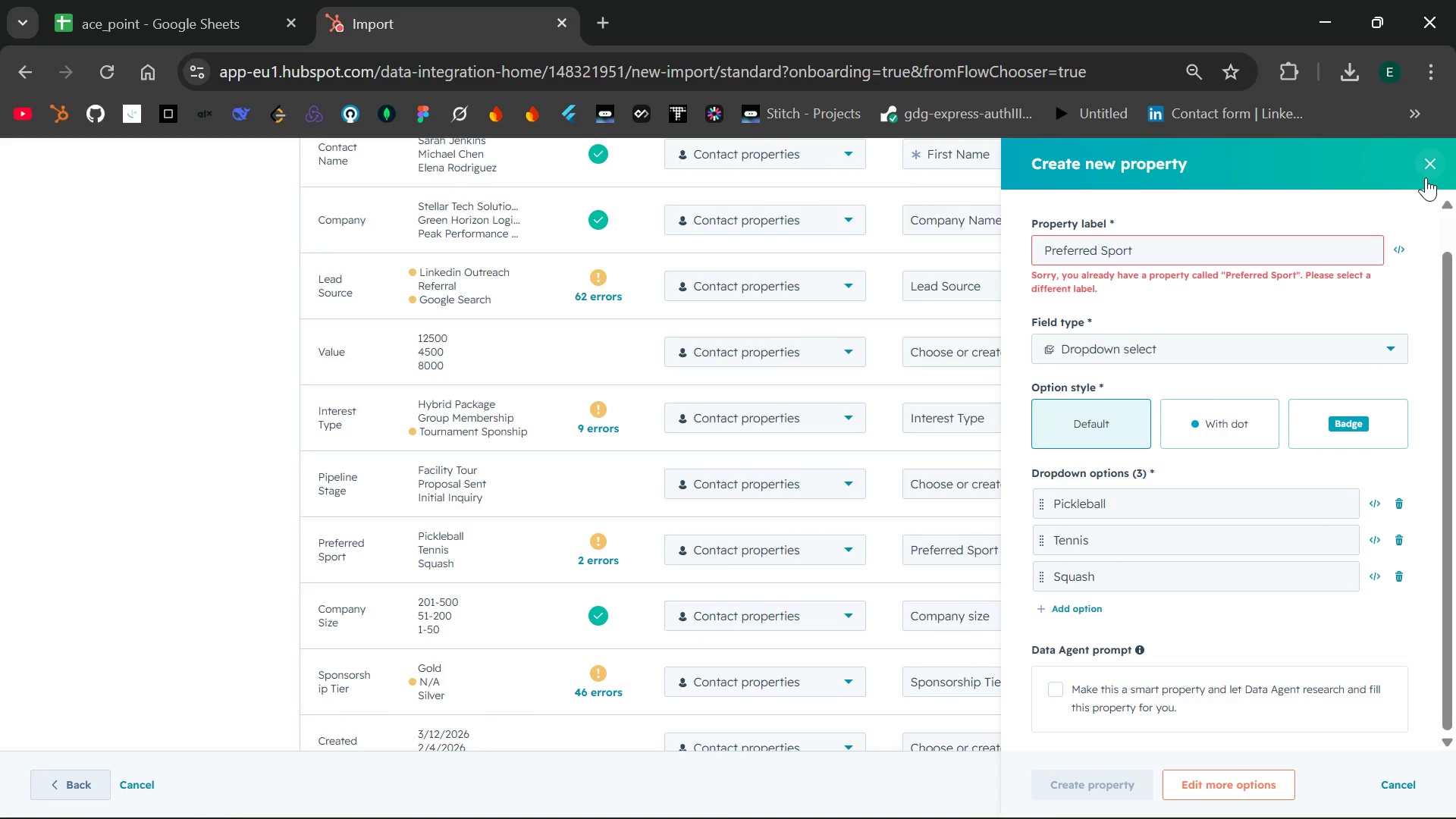 
wait(7.47)
 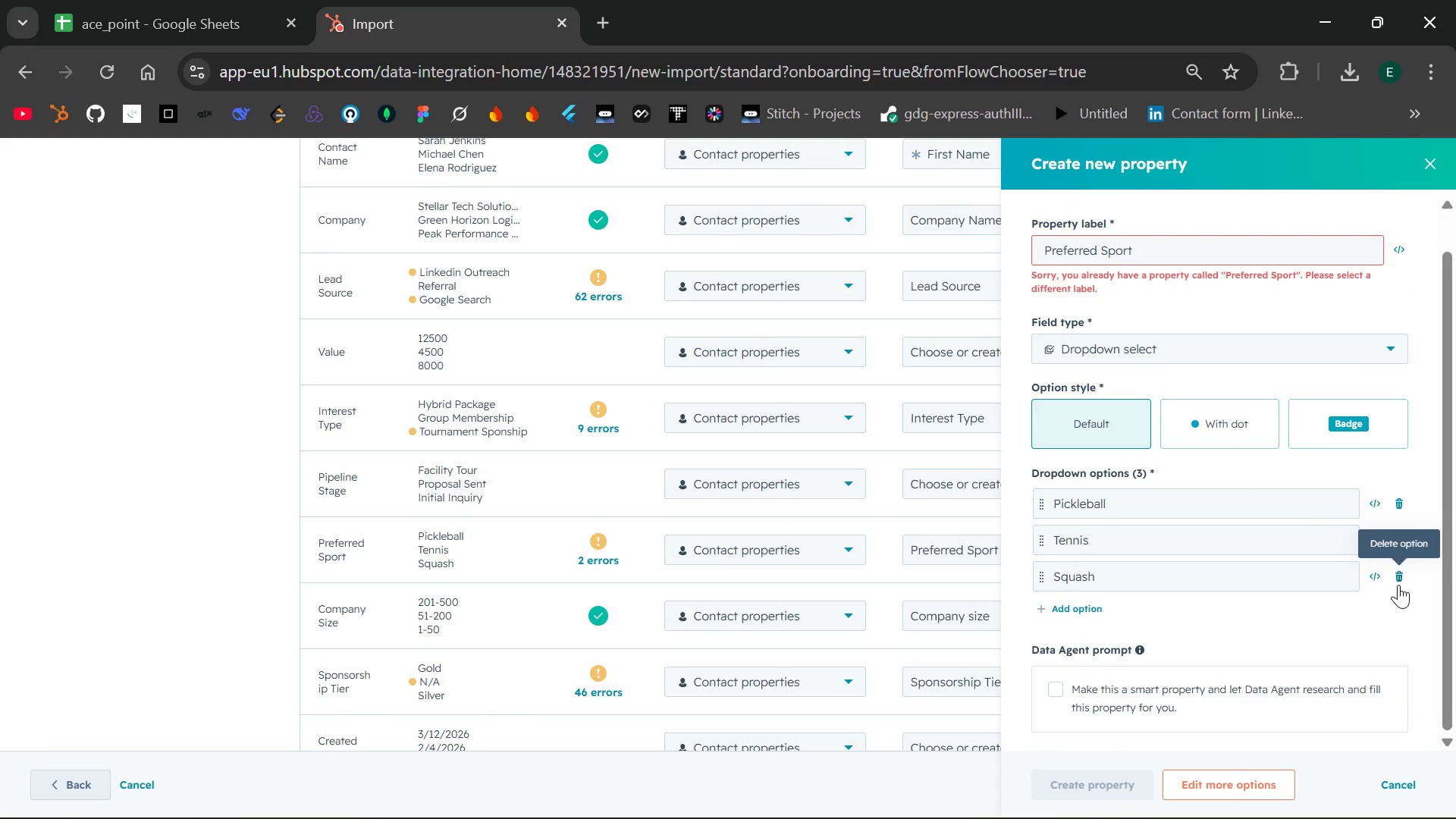 
left_click([1426, 174])
 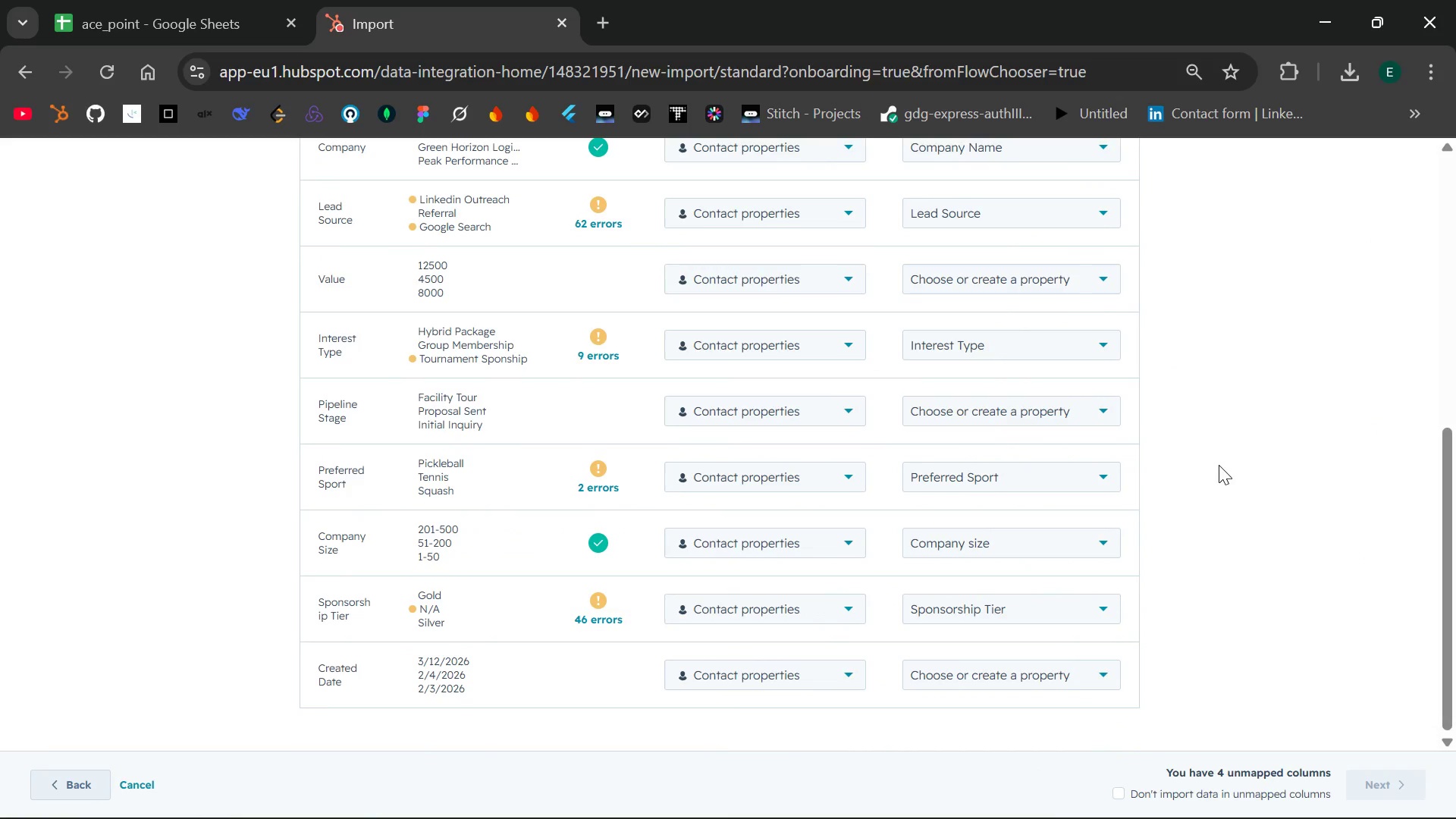 
wait(5.66)
 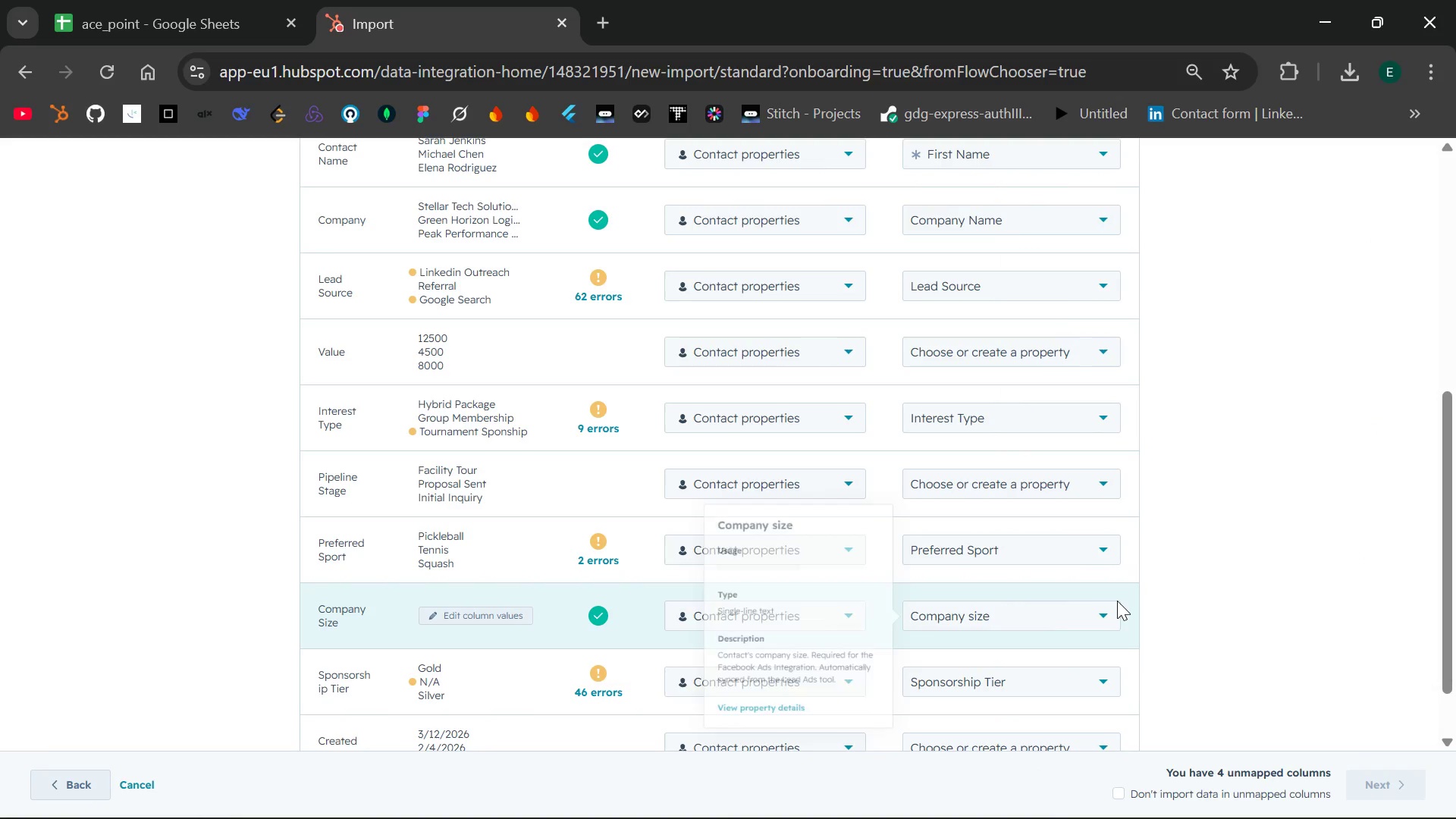 
left_click([1102, 604])
 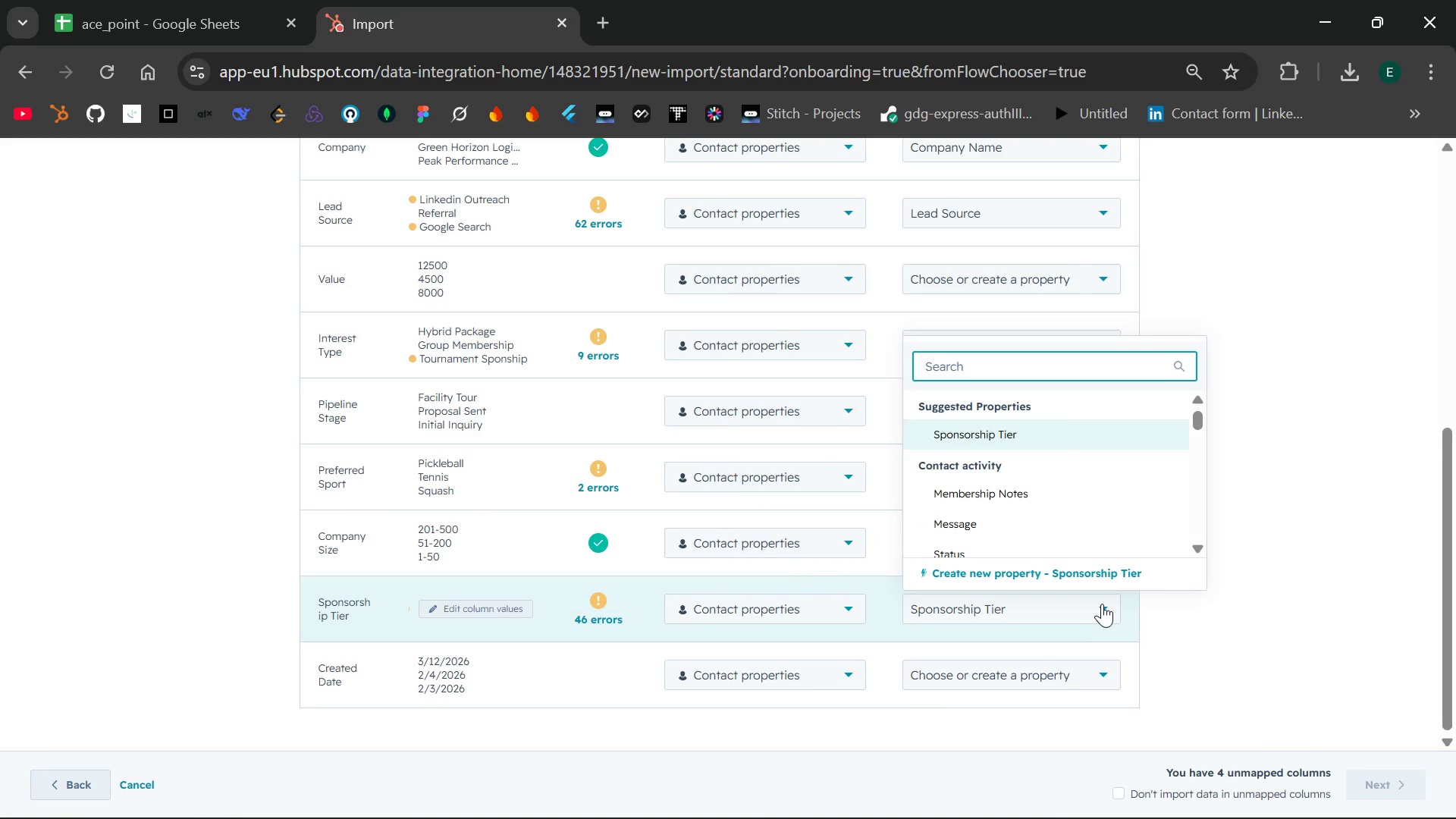 
left_click([1062, 579])
 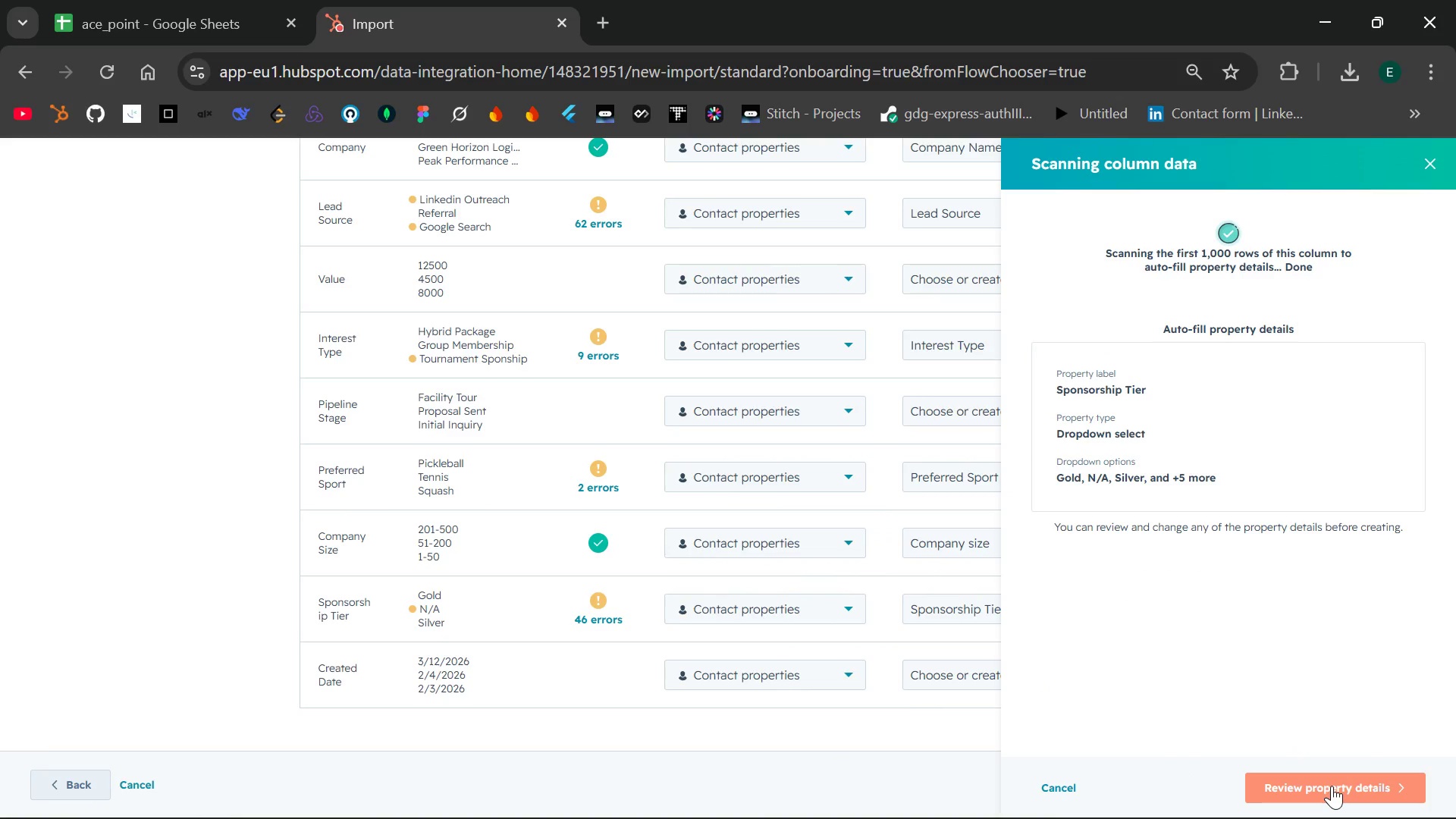 
wait(7.14)
 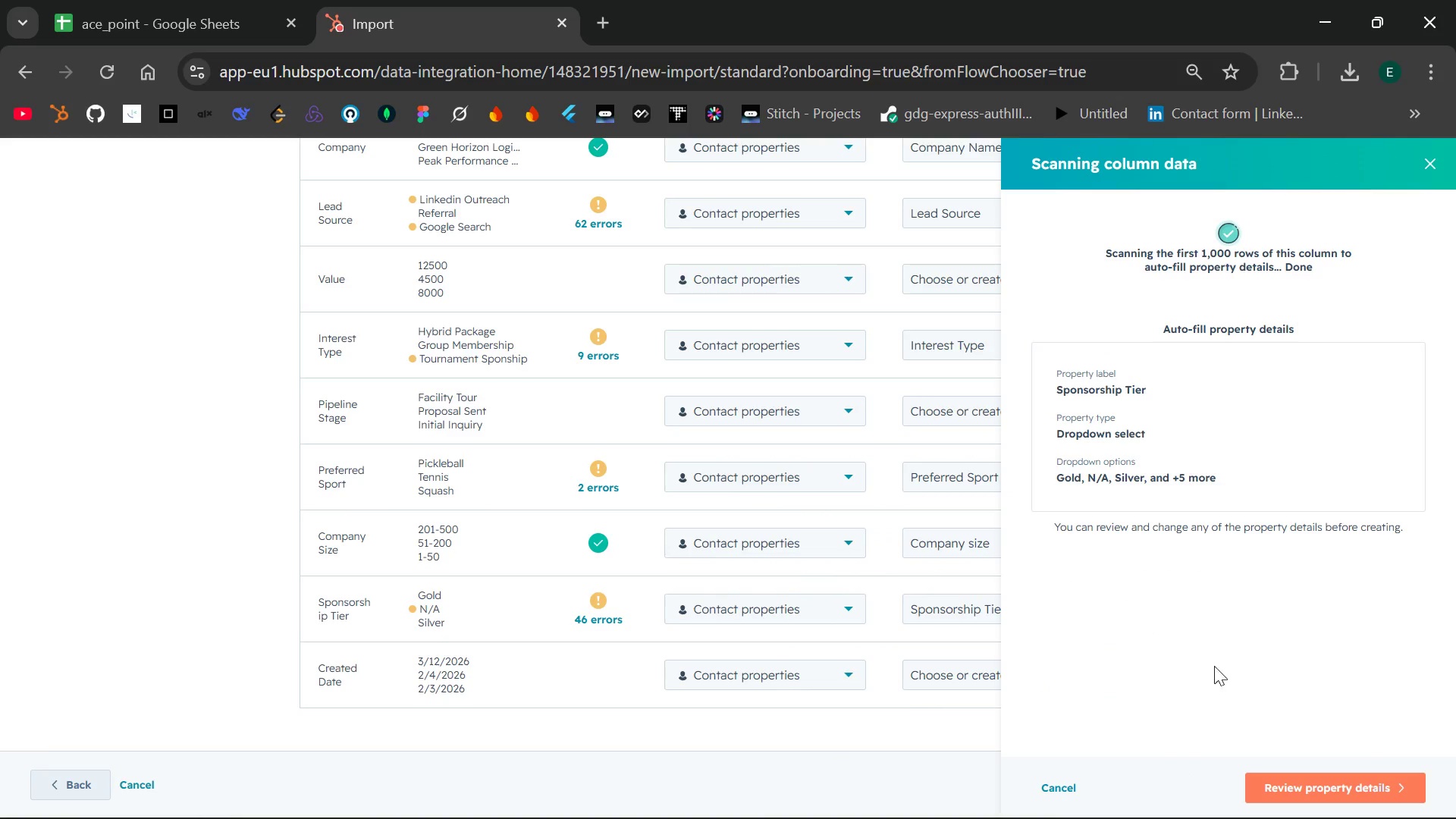 
left_click([1332, 786])
 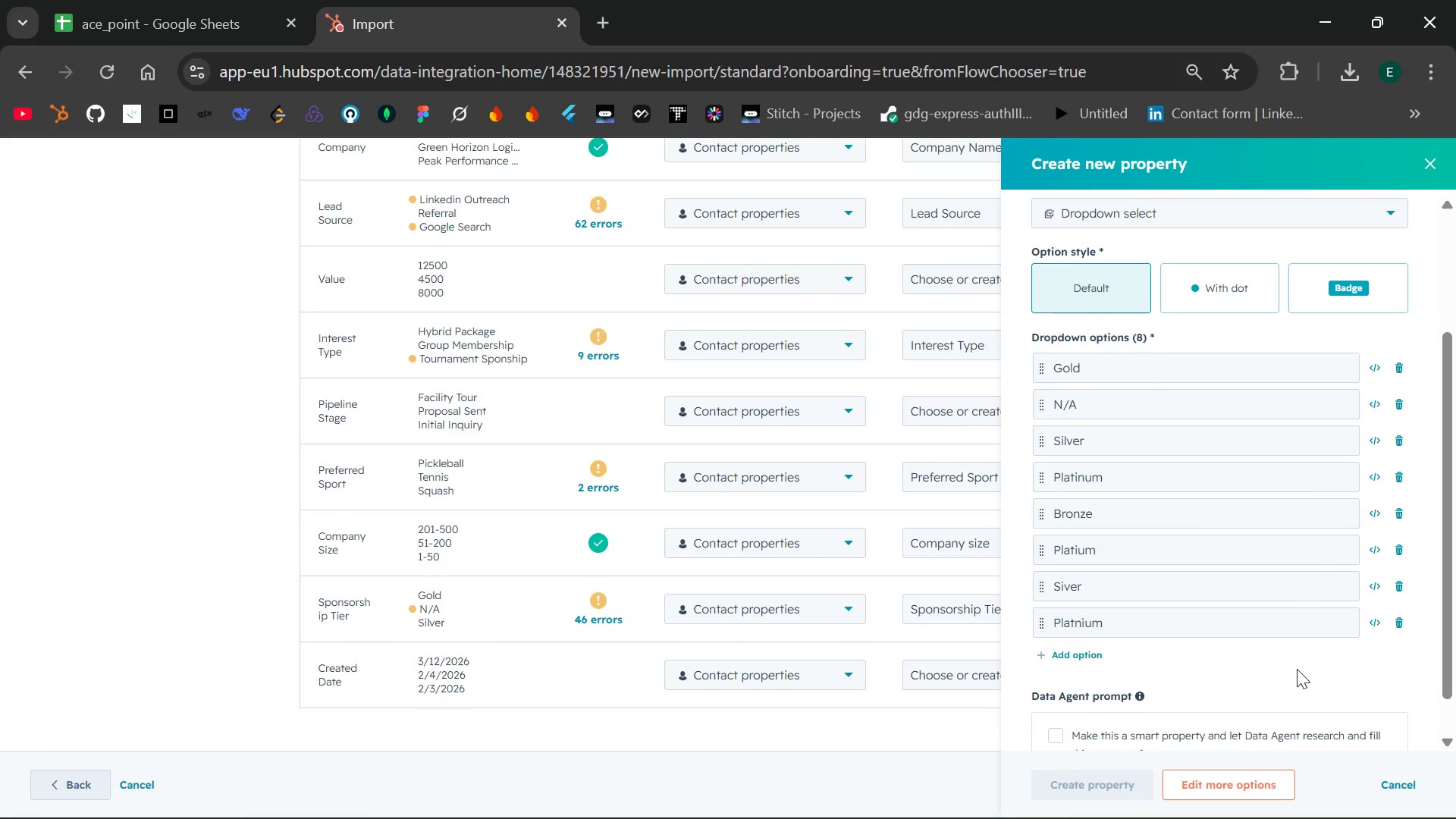 
wait(11.28)
 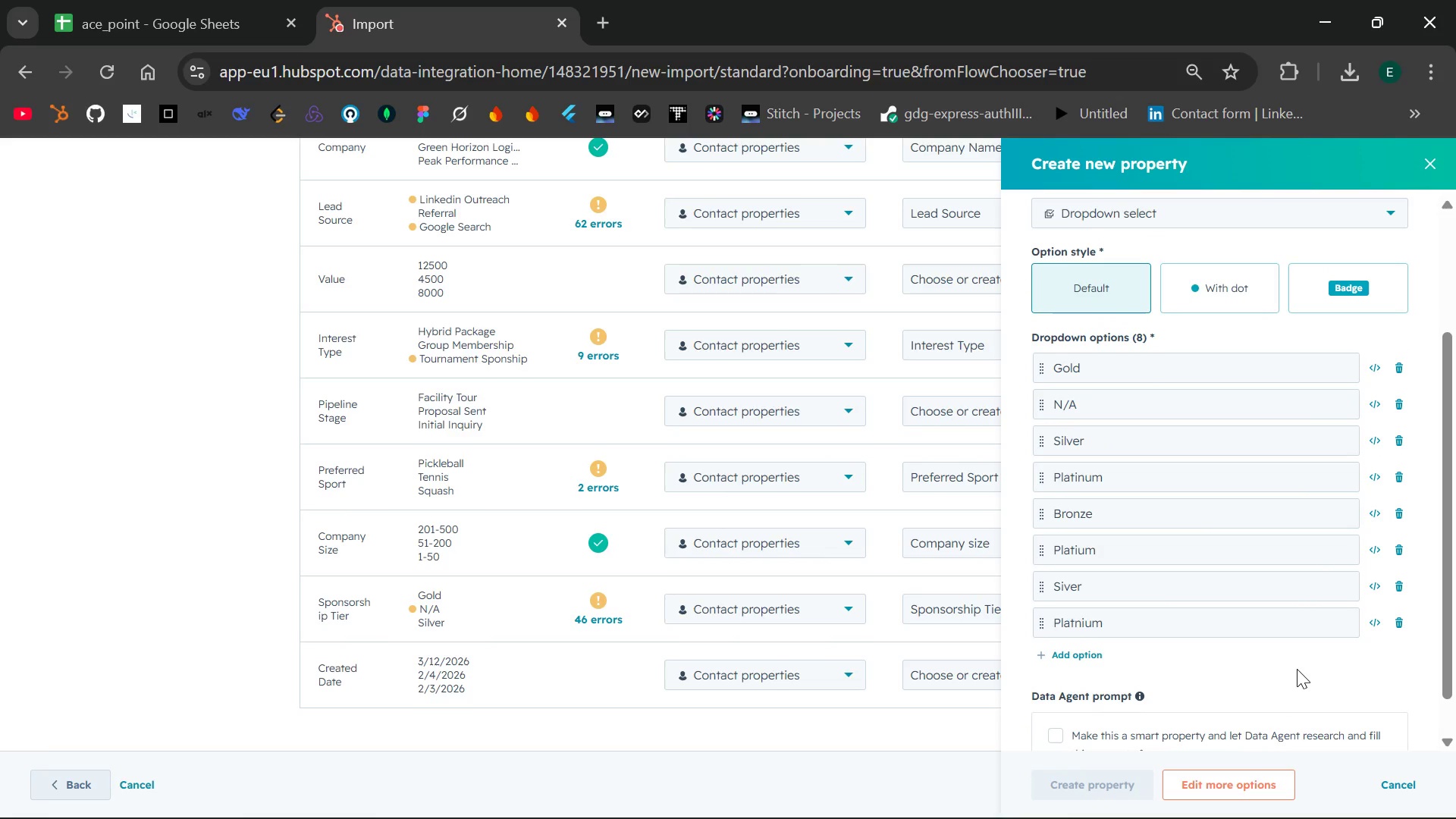 
left_click([1401, 607])
 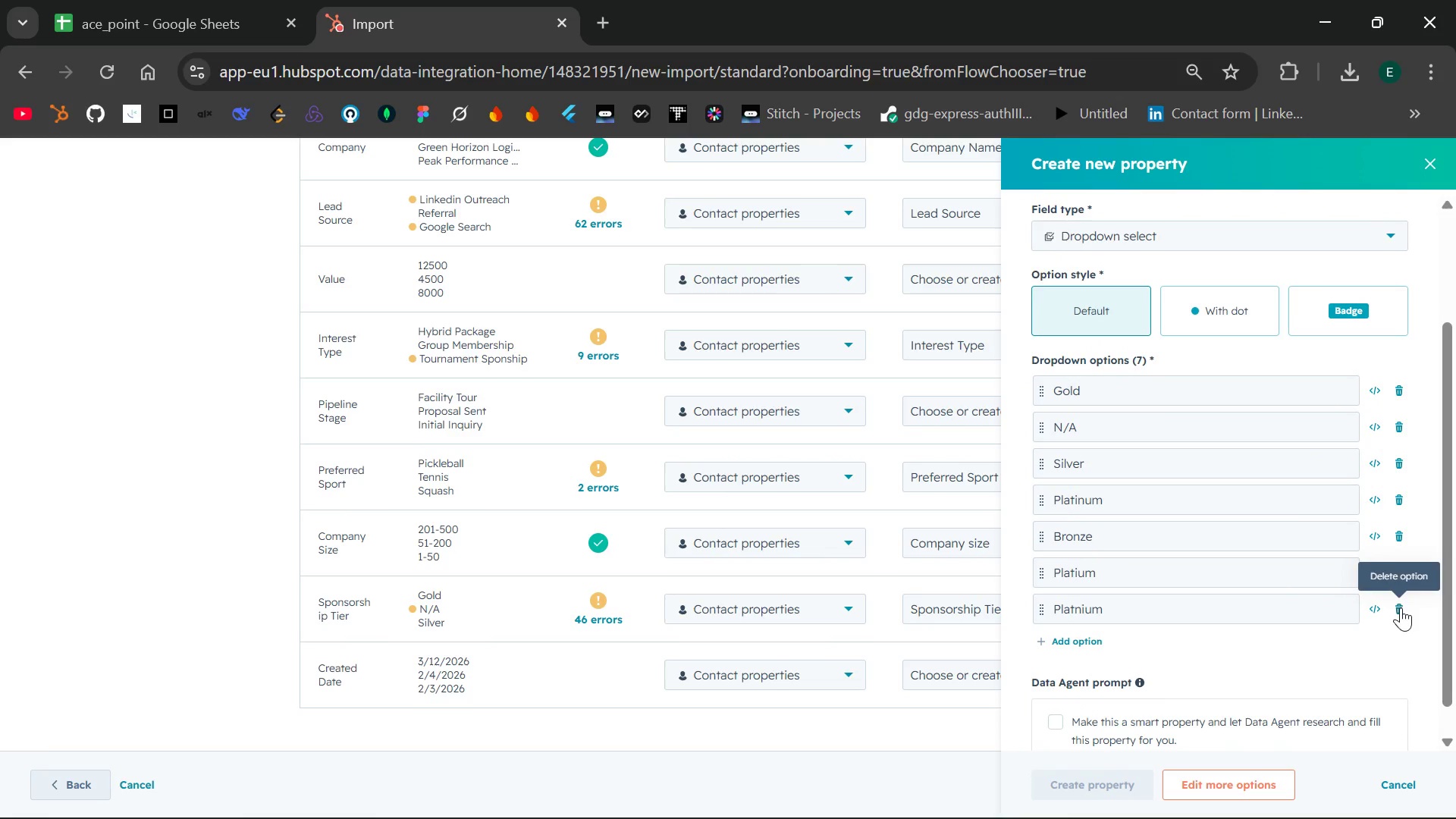 
mouse_move([1298, 608])
 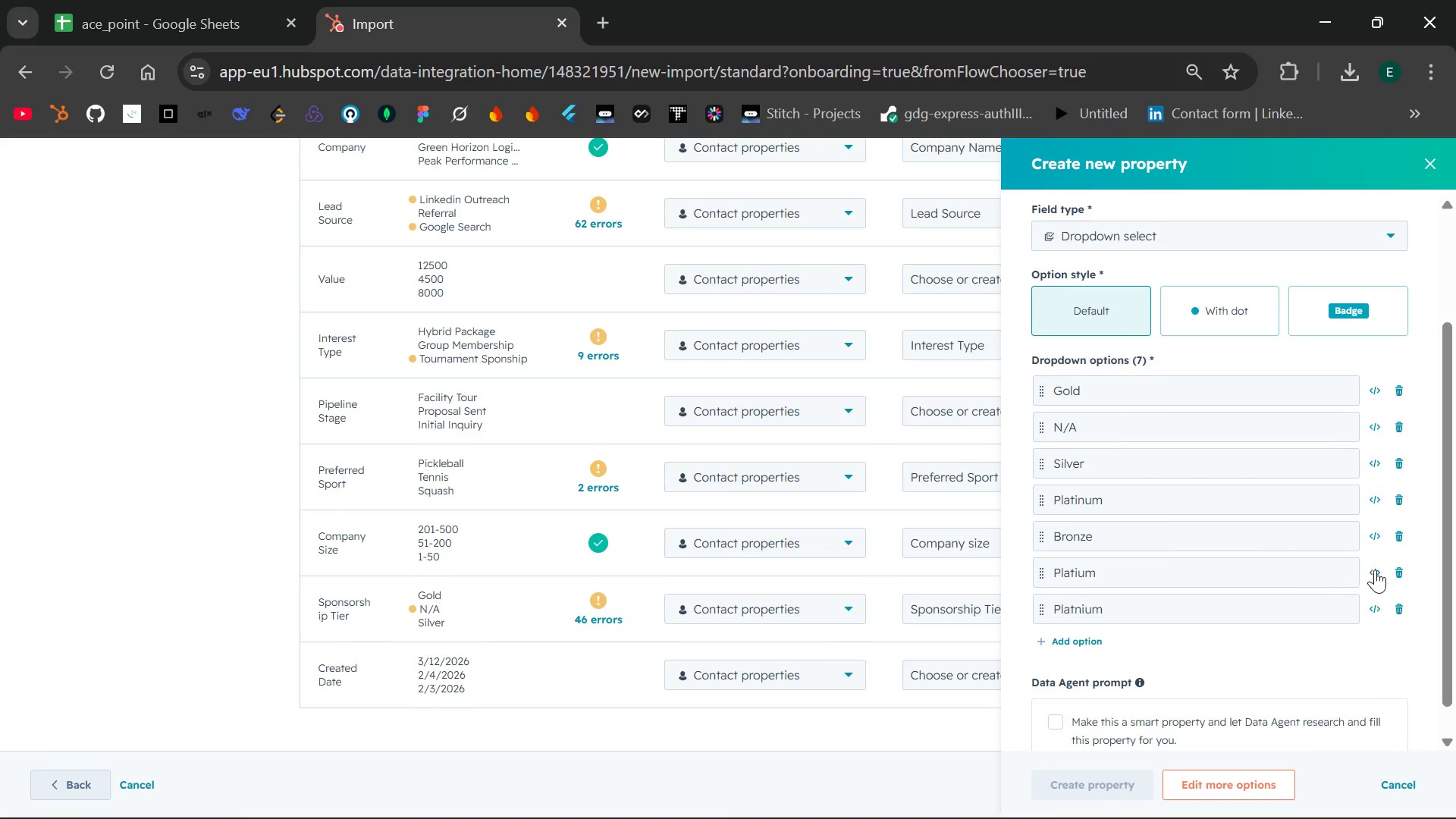 
left_click([1398, 571])
 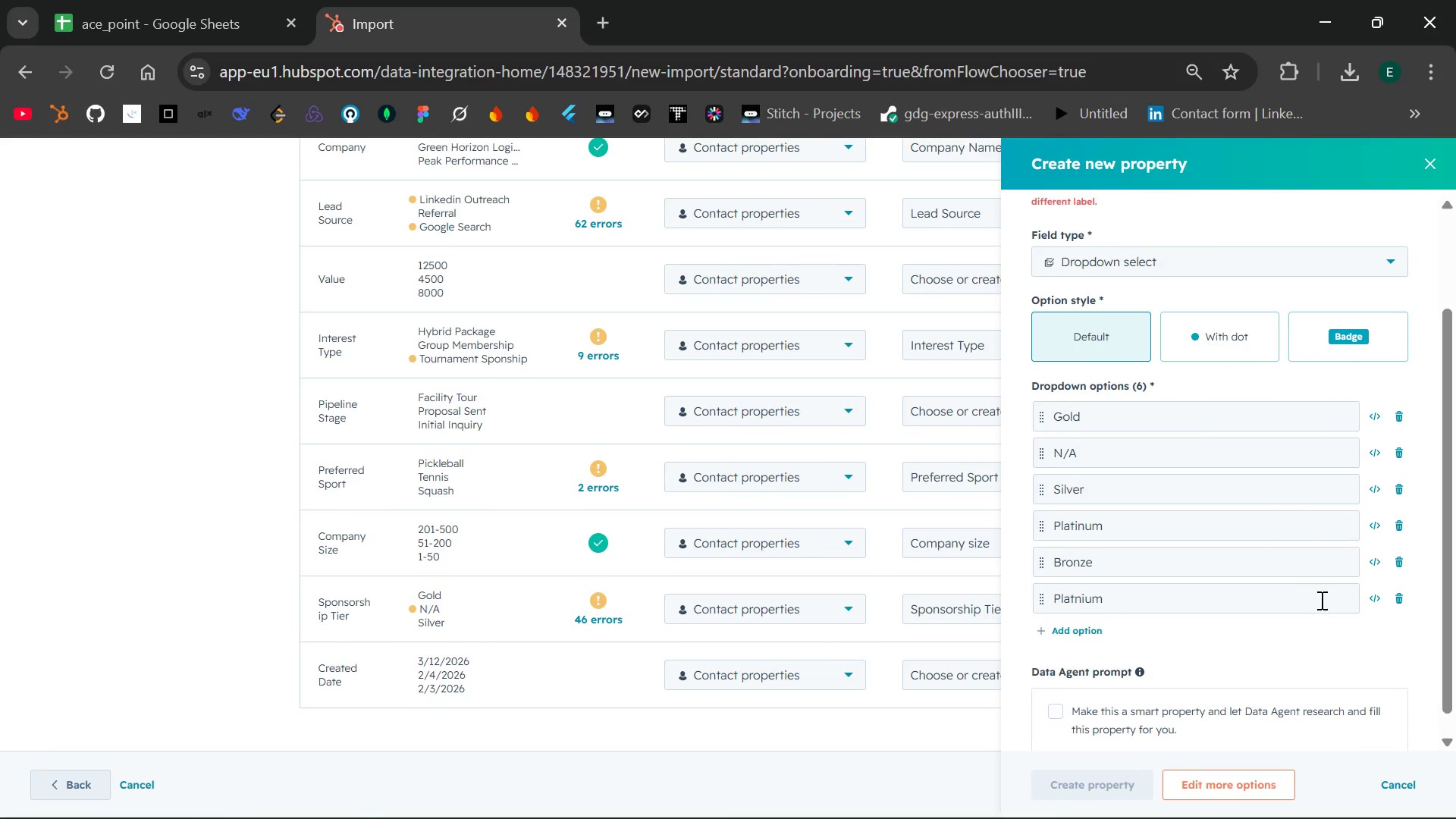 
wait(17.53)
 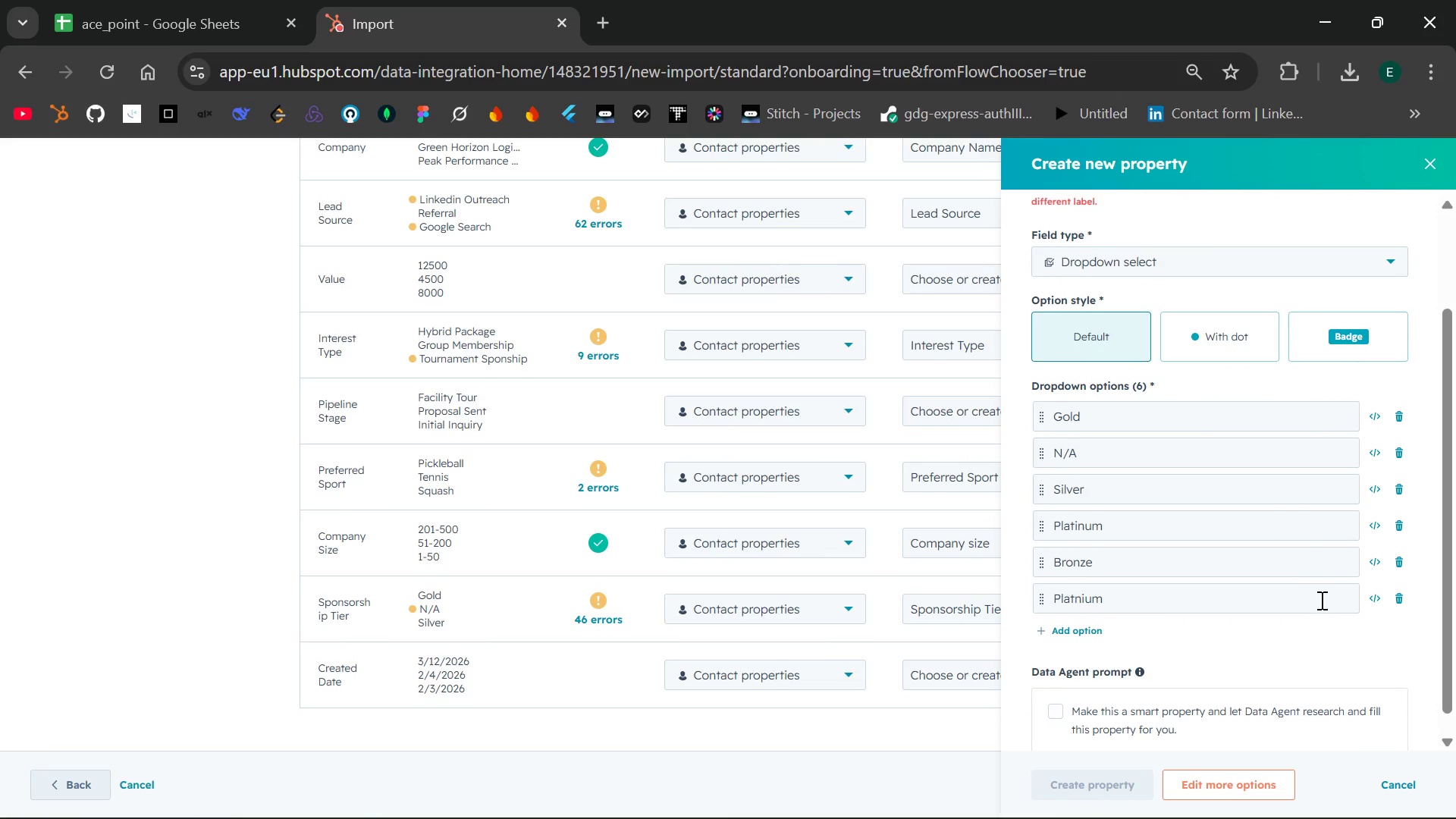 
left_click([1401, 599])
 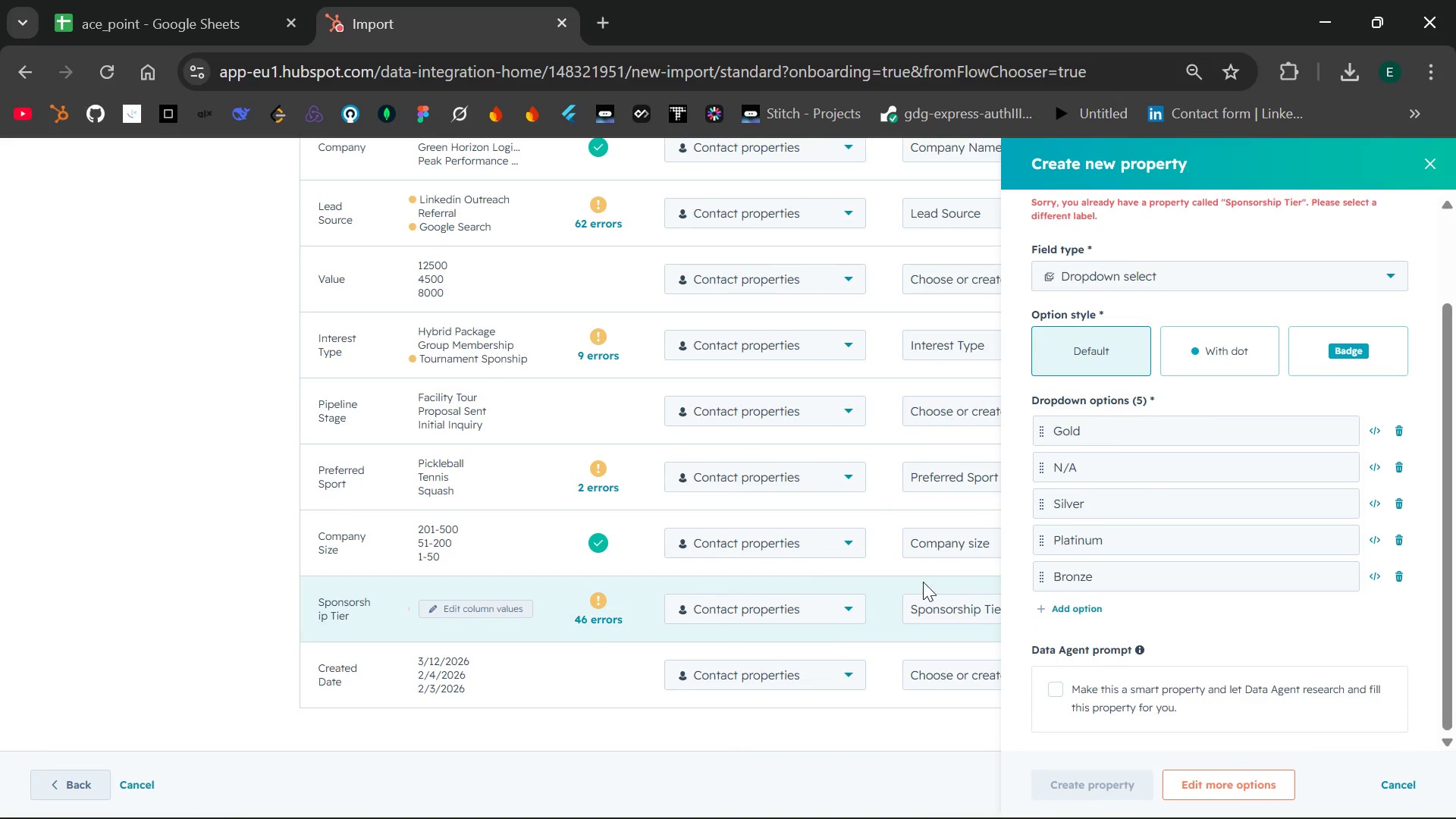 
wait(7.74)
 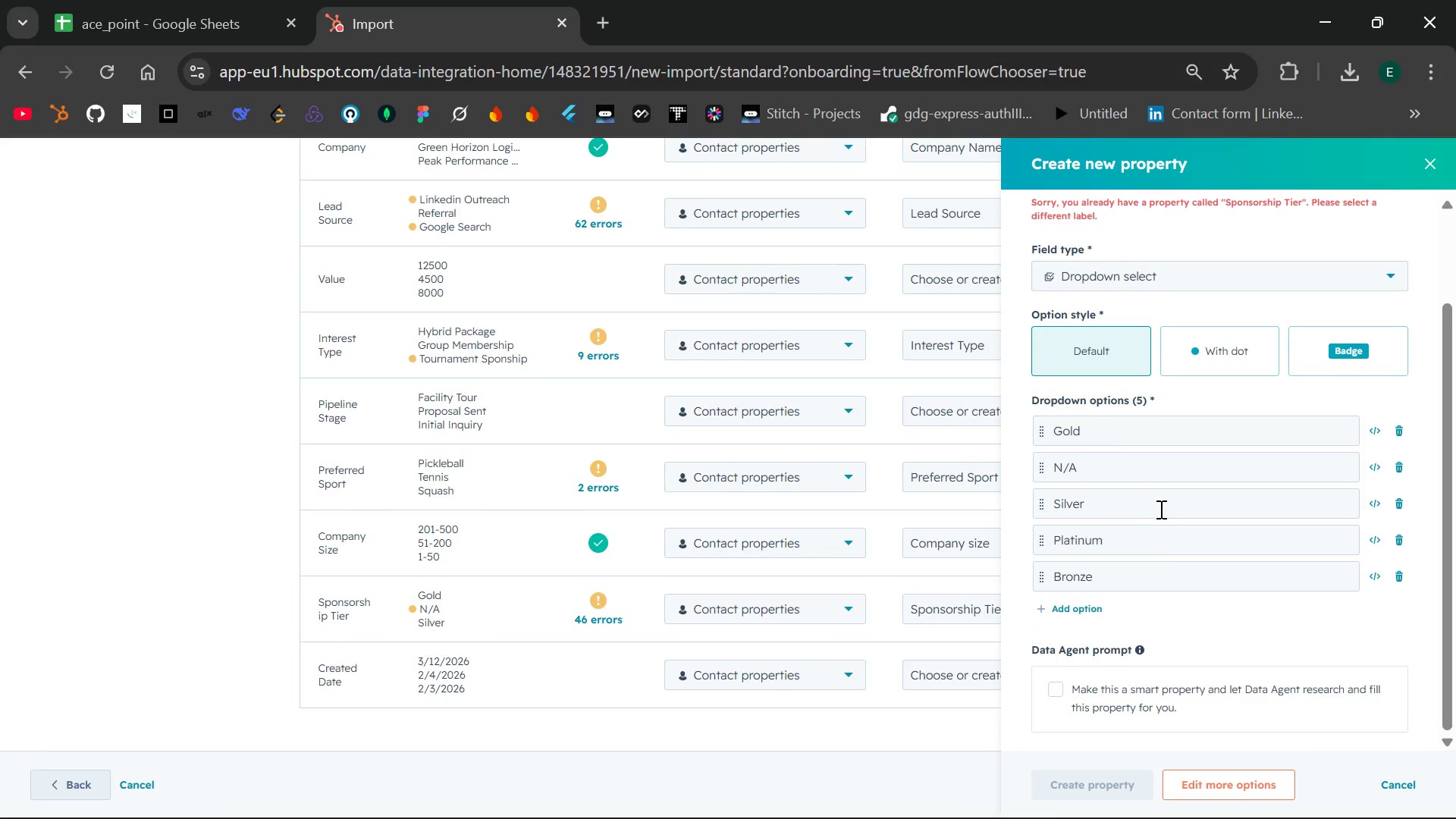 
left_click([809, 701])
 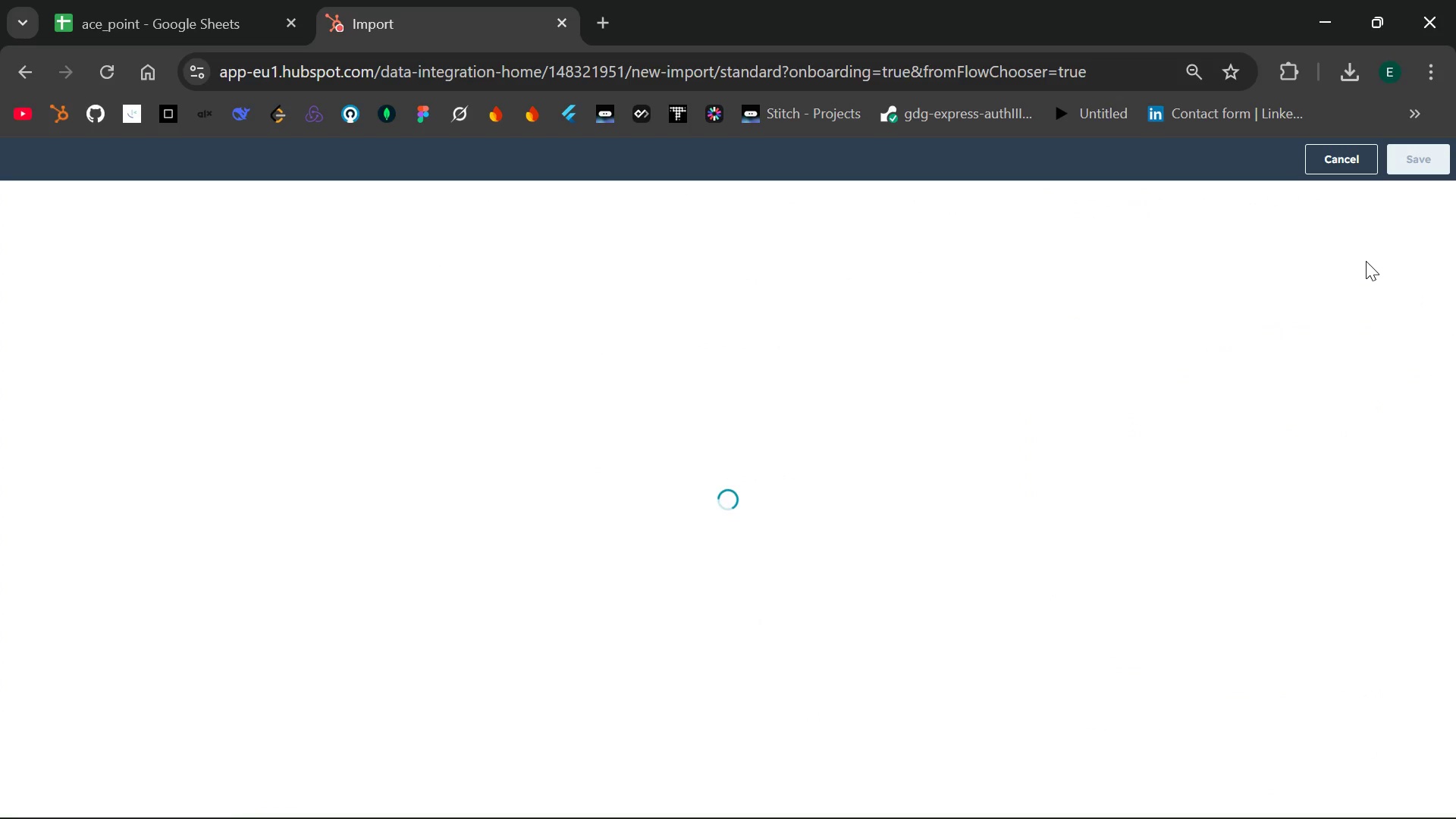 
mouse_move([1023, 425])
 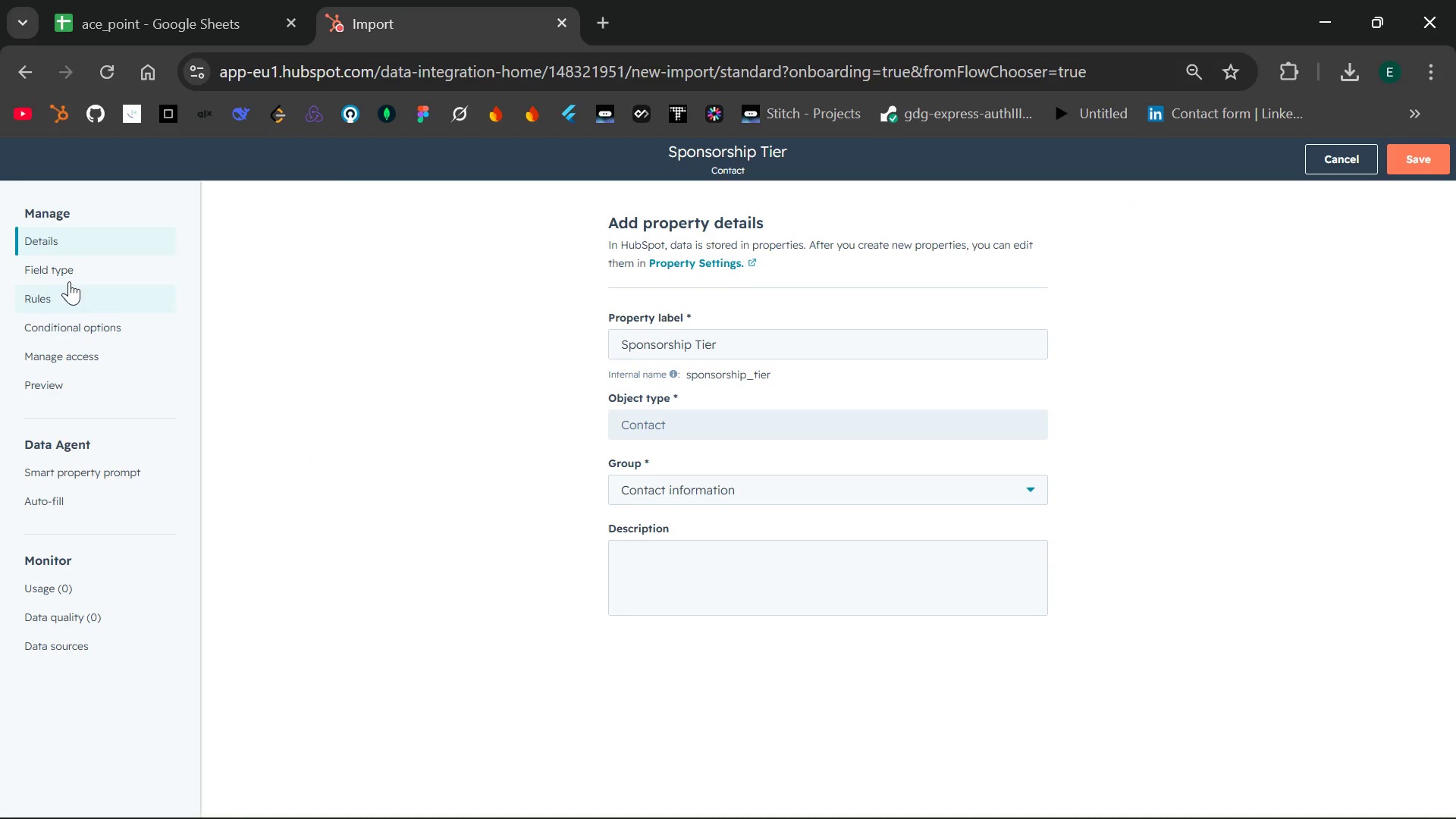 
left_click([58, 270])
 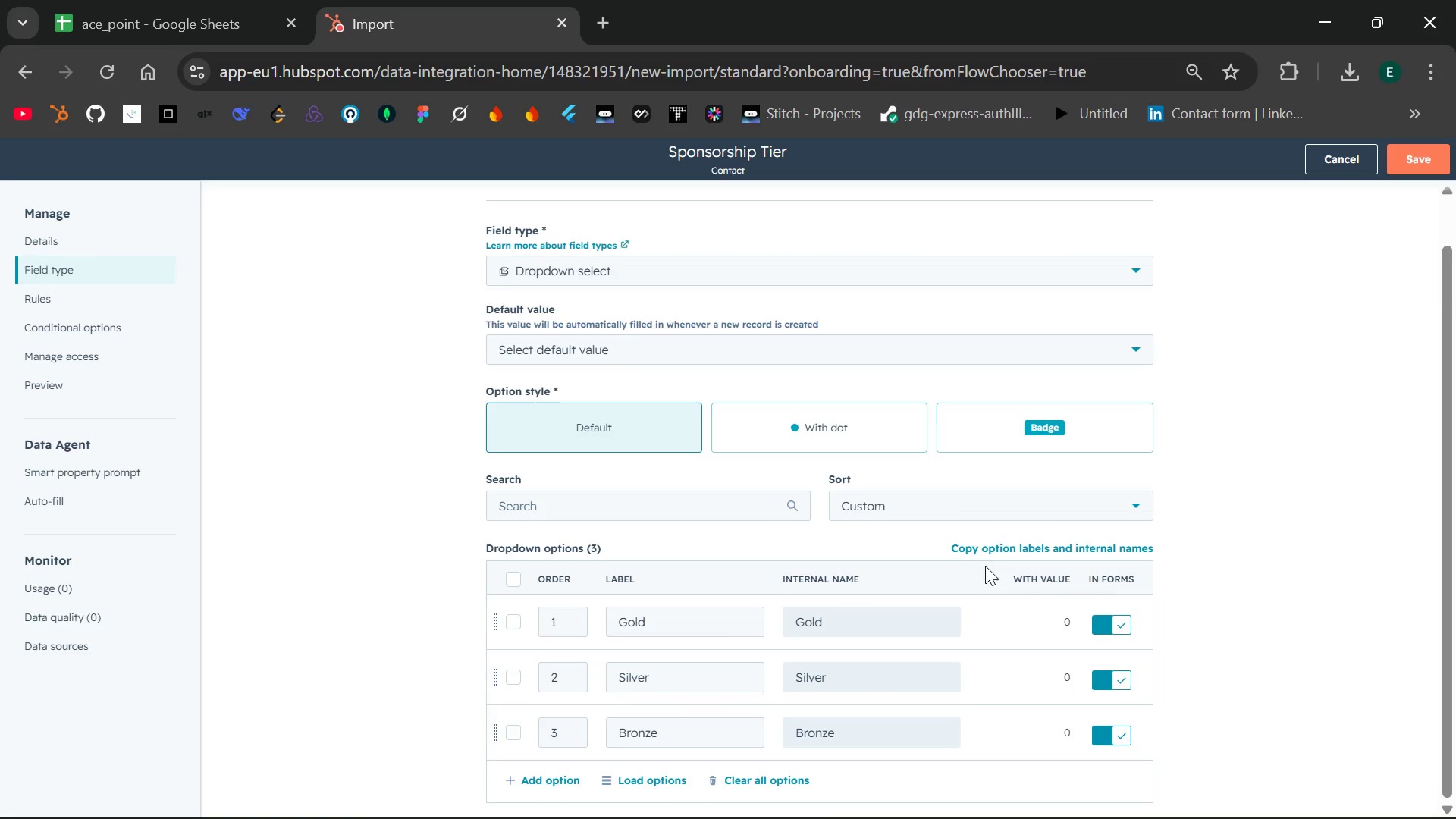 
wait(6.27)
 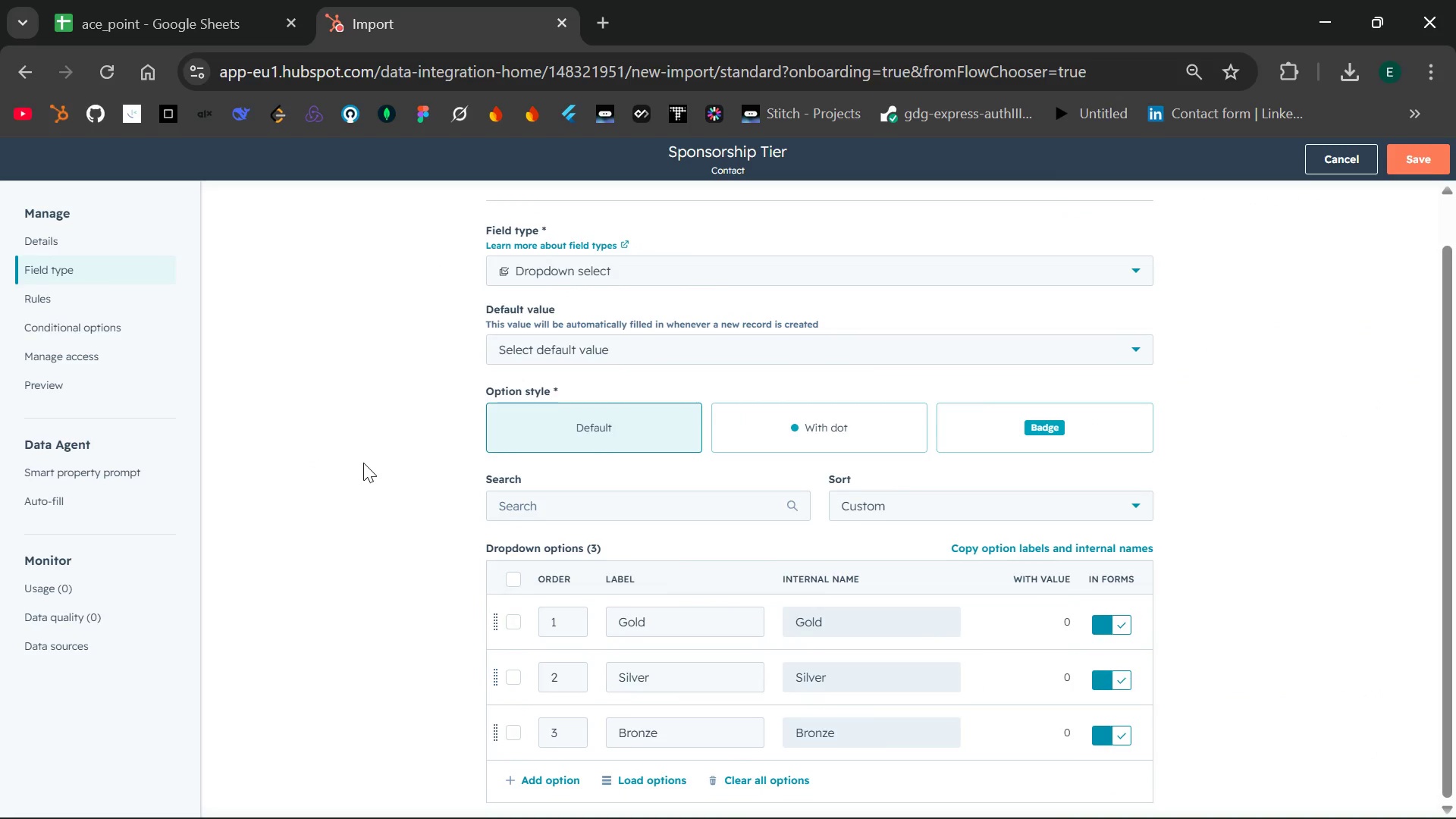 
left_click([549, 782])
 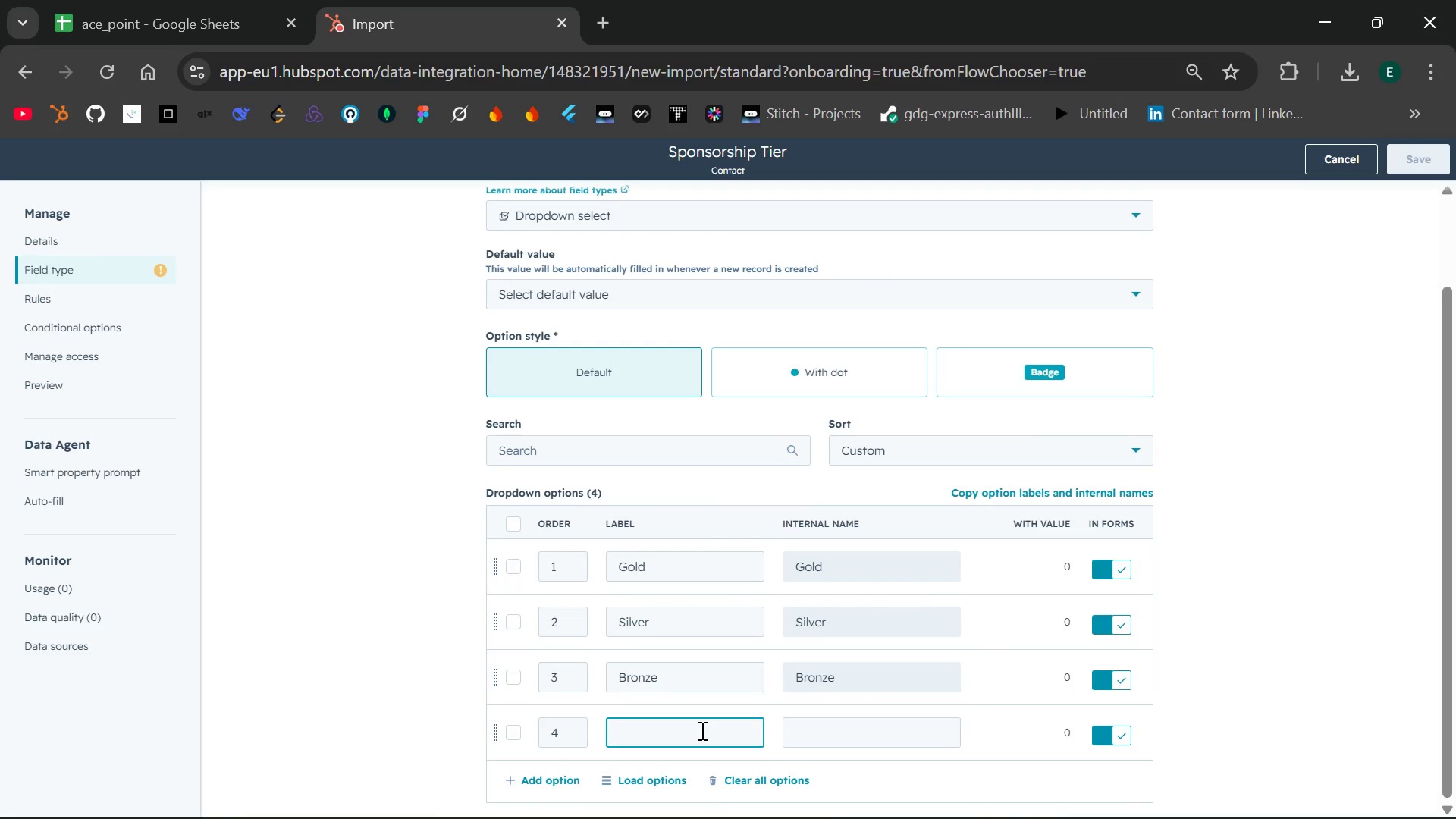 
type(Platinium)
 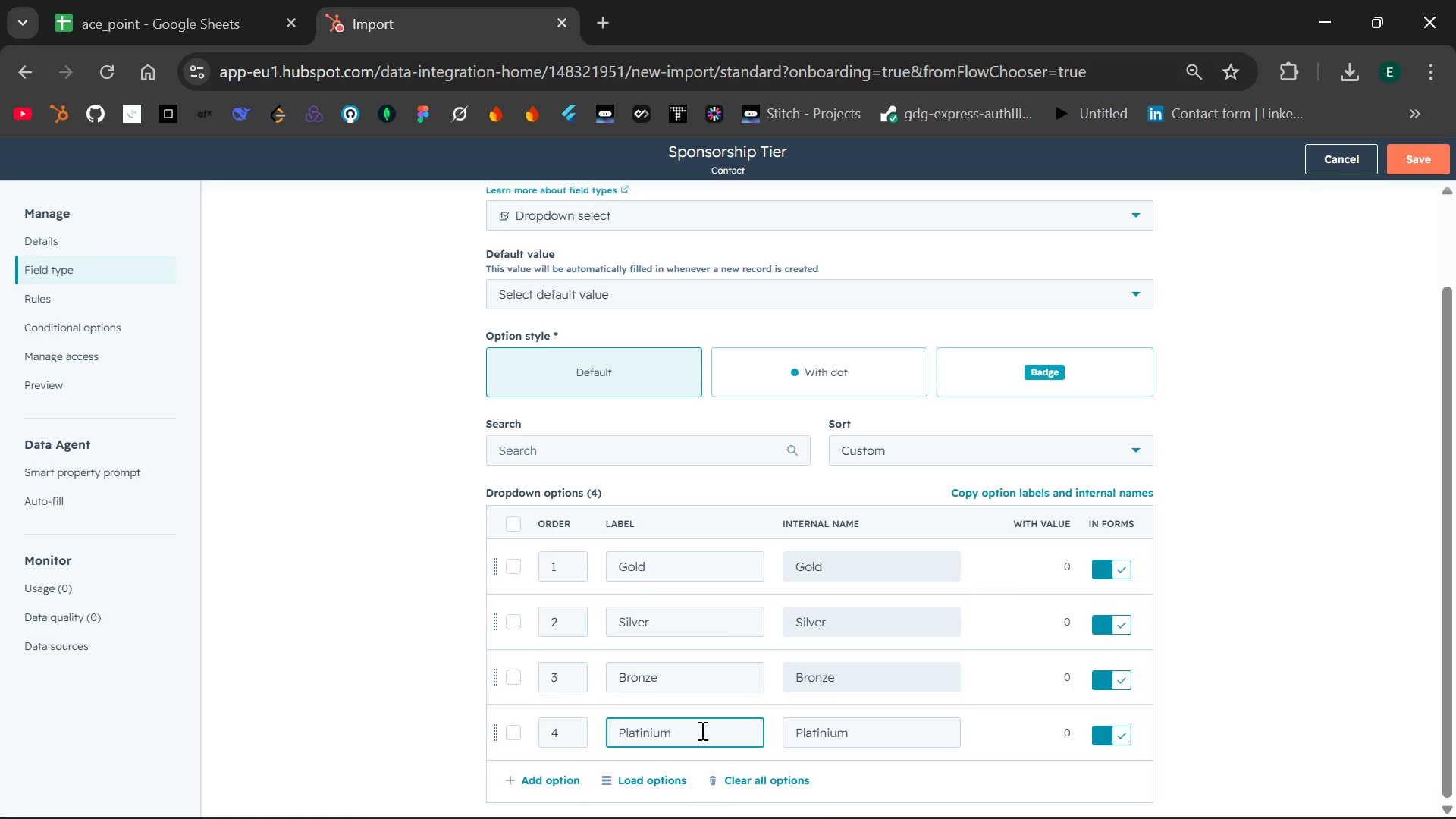 
key(Enter)
 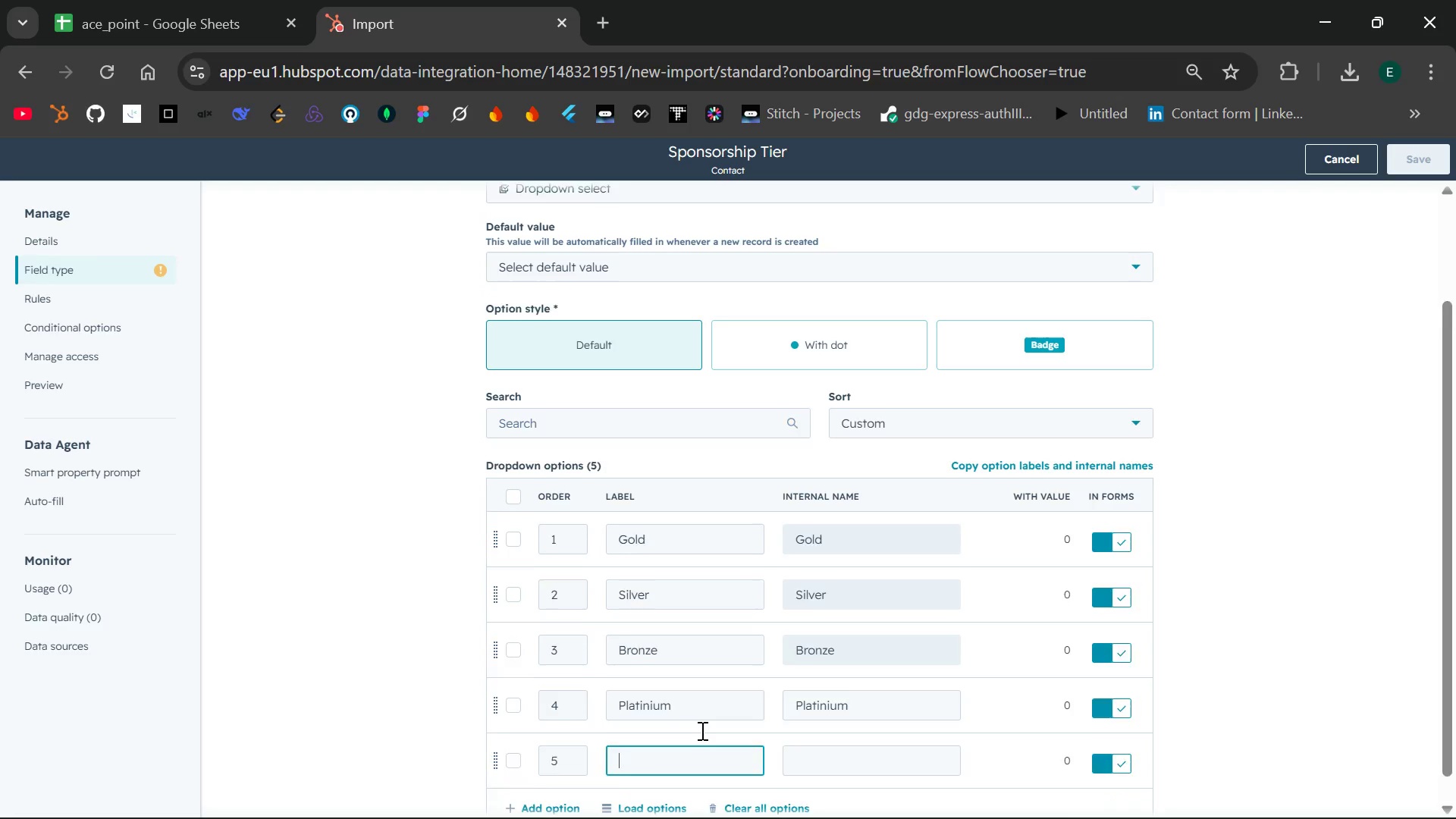 
key(Shift+N)
 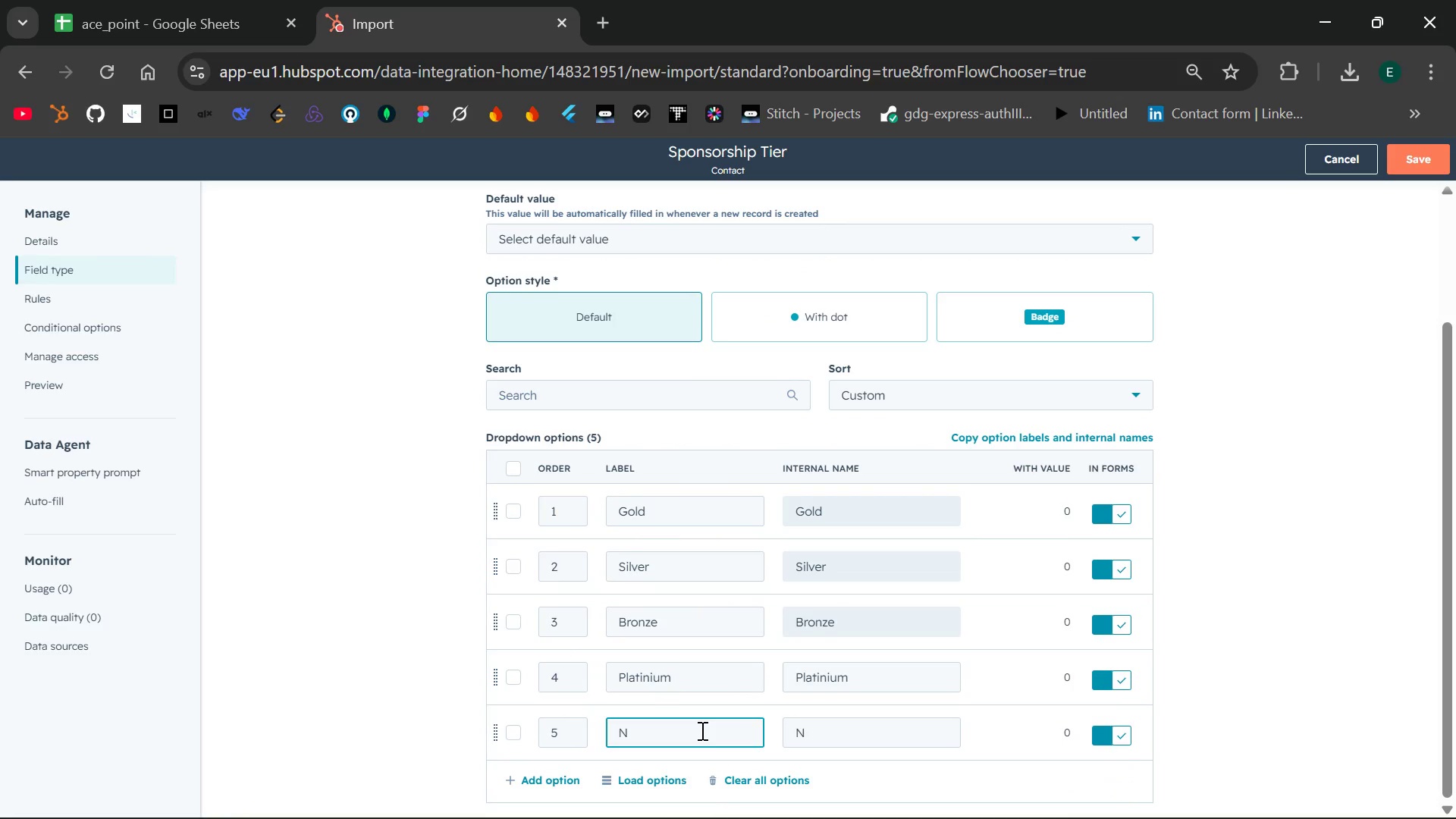 
key(Slash)
 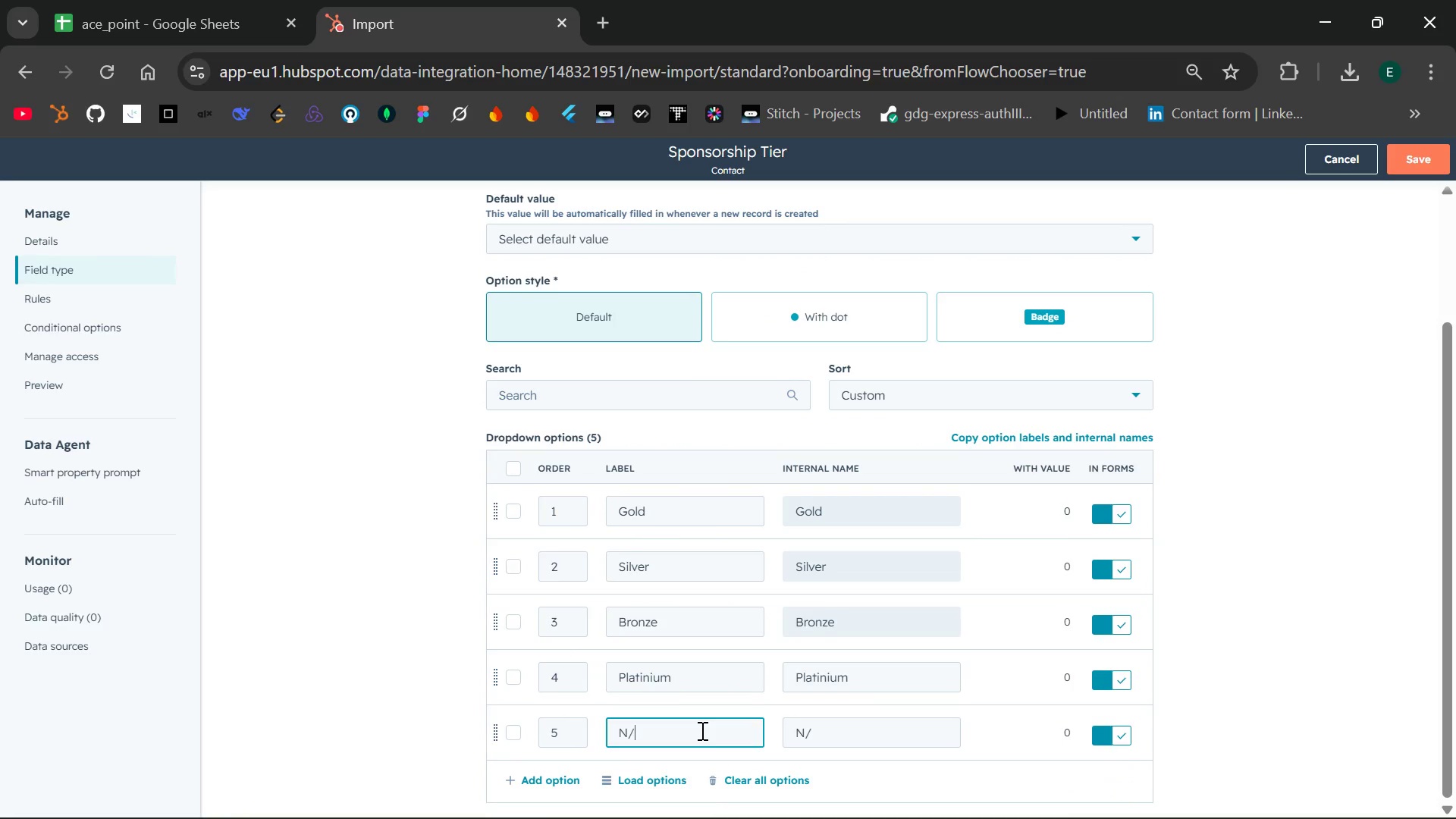 
key(Shift+A)
 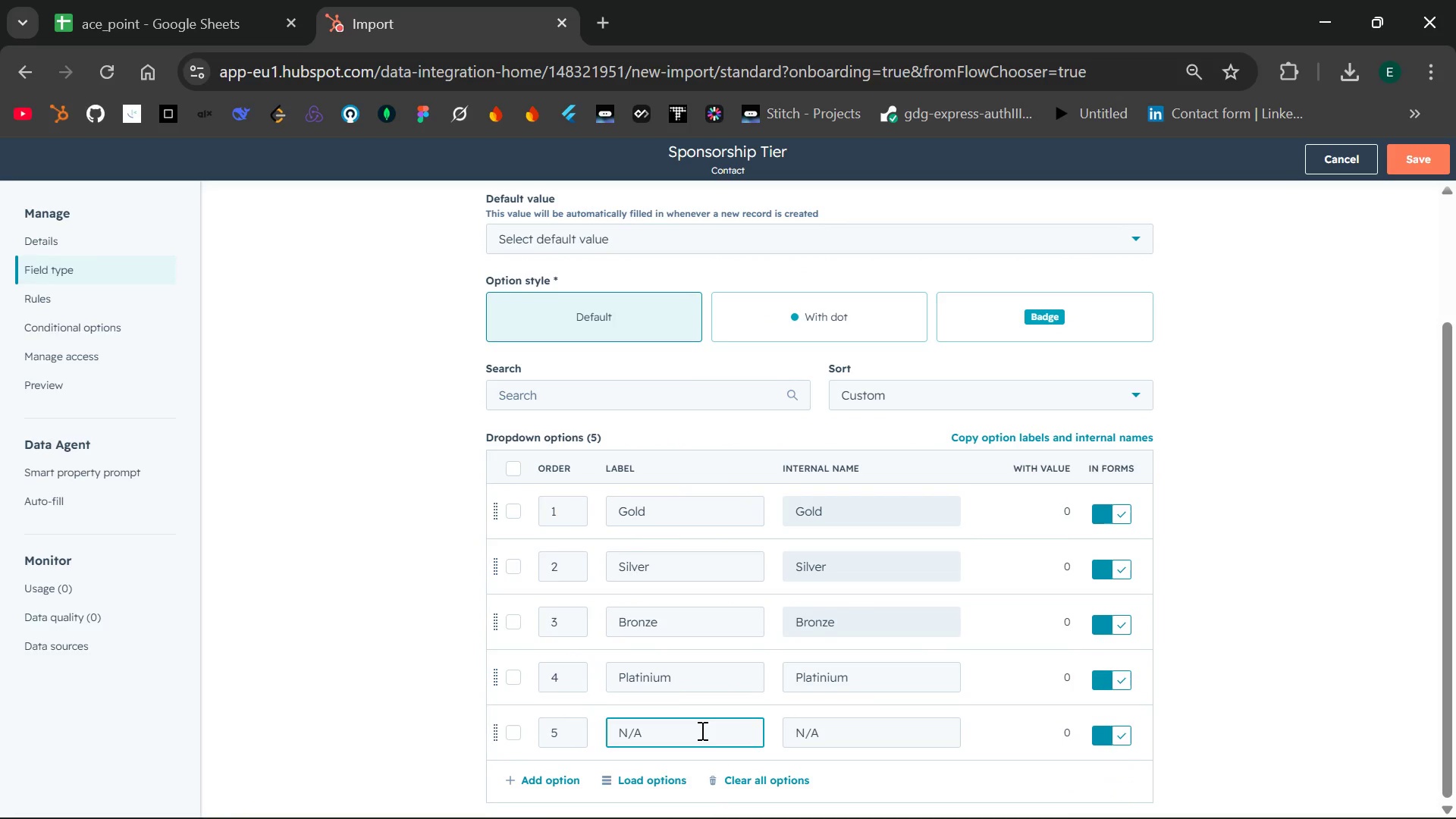 
wait(5.09)
 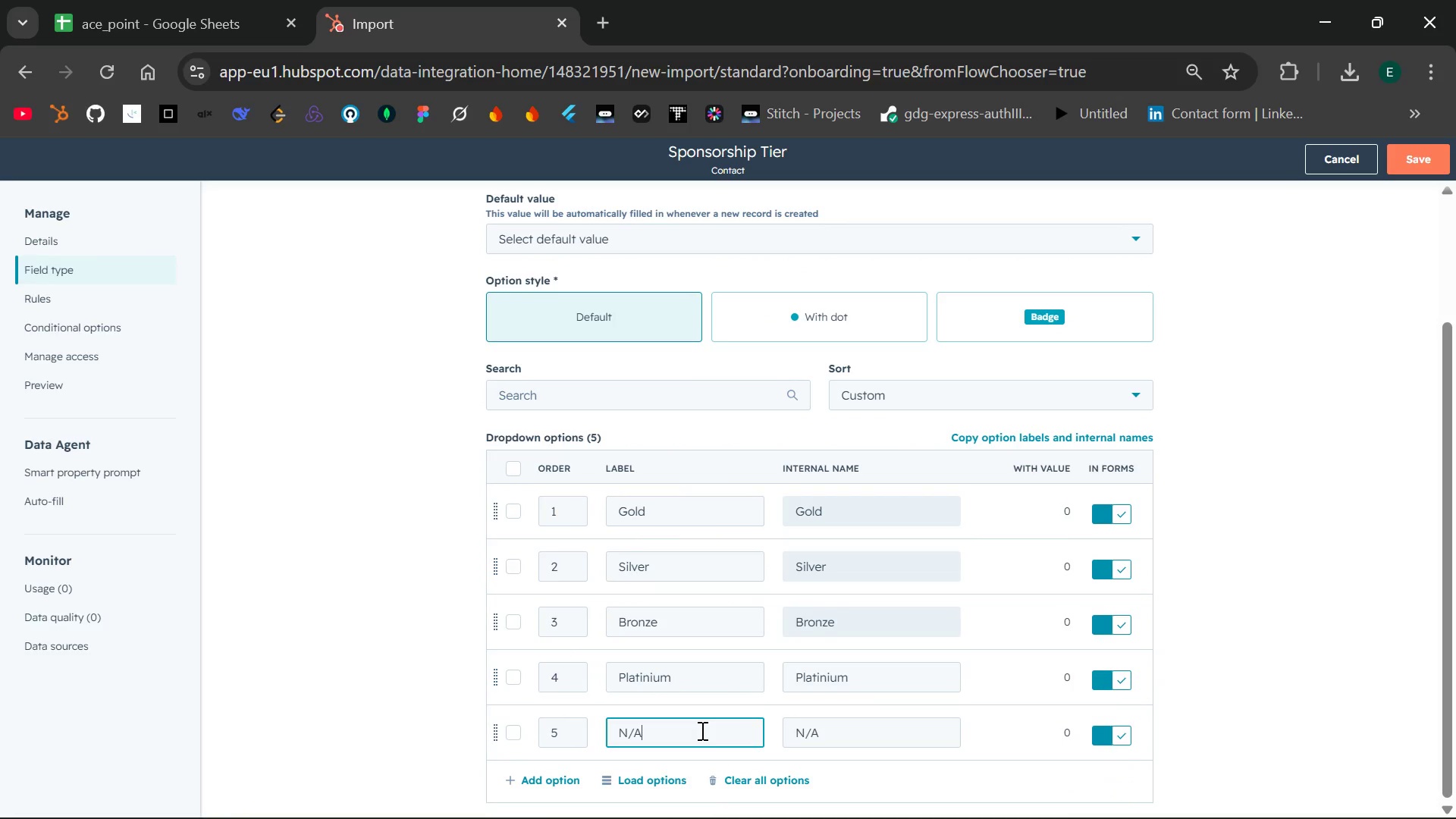 
left_click([134, 0])
 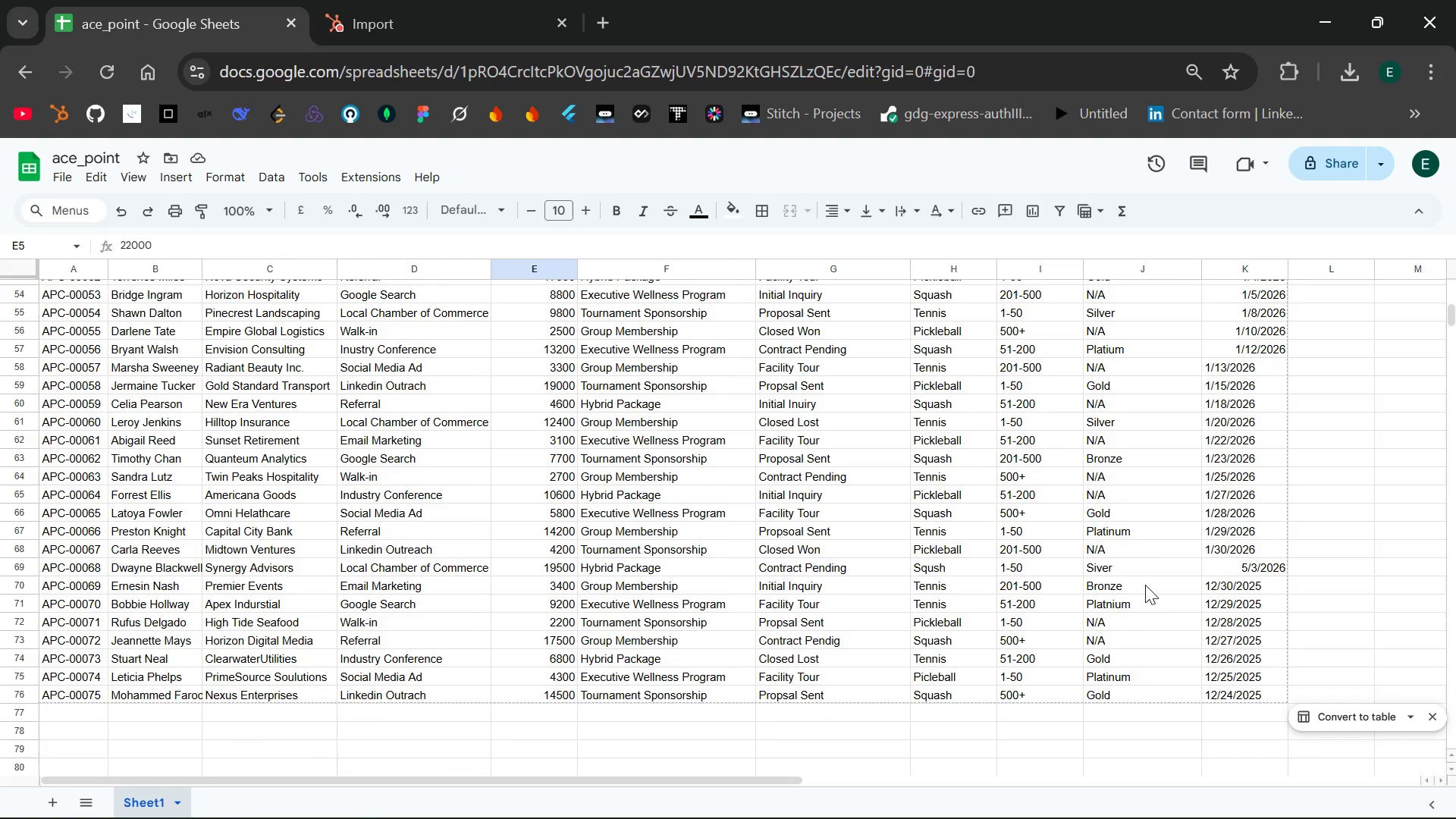 
wait(33.09)
 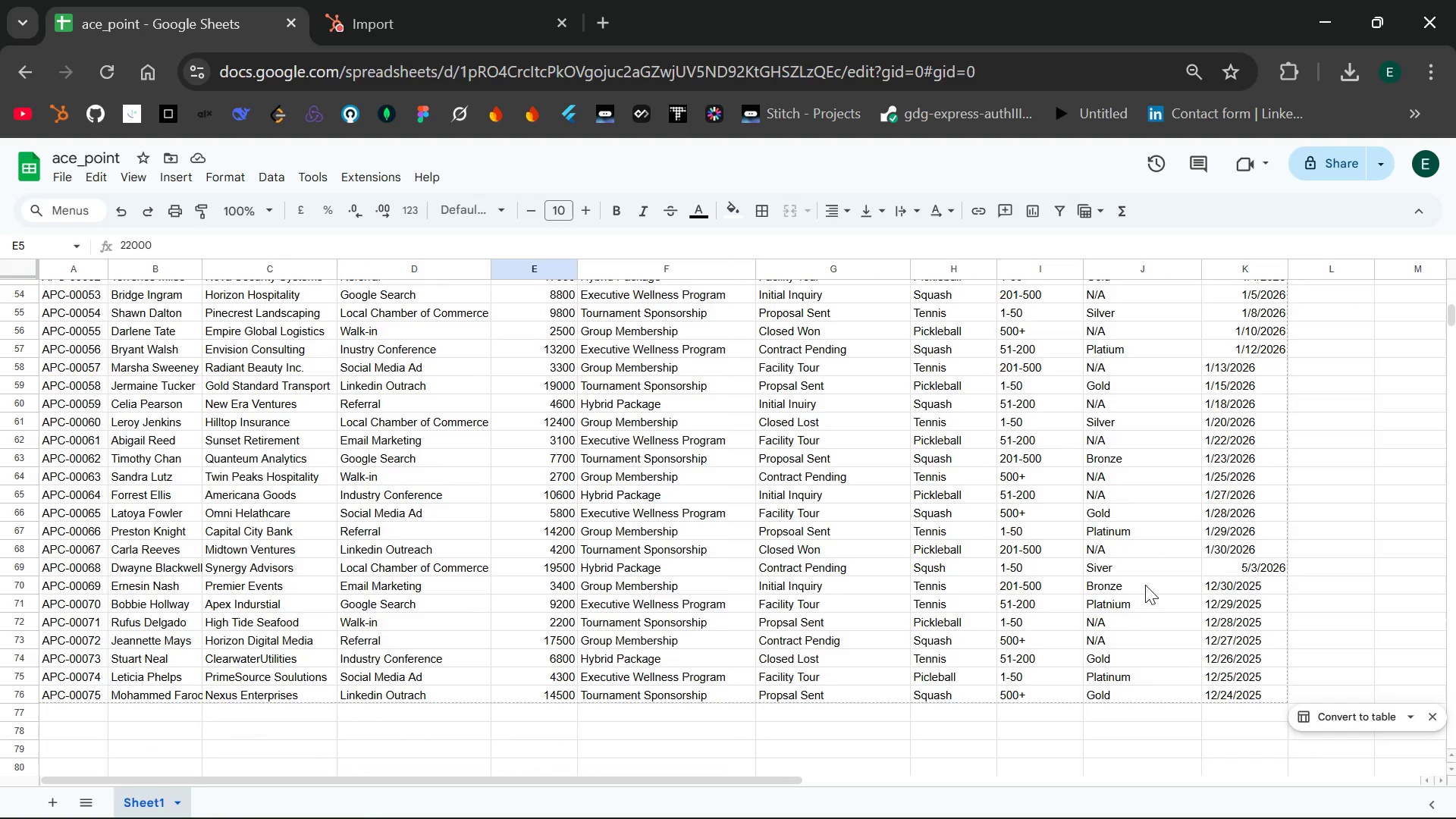 
left_click([453, 0])
 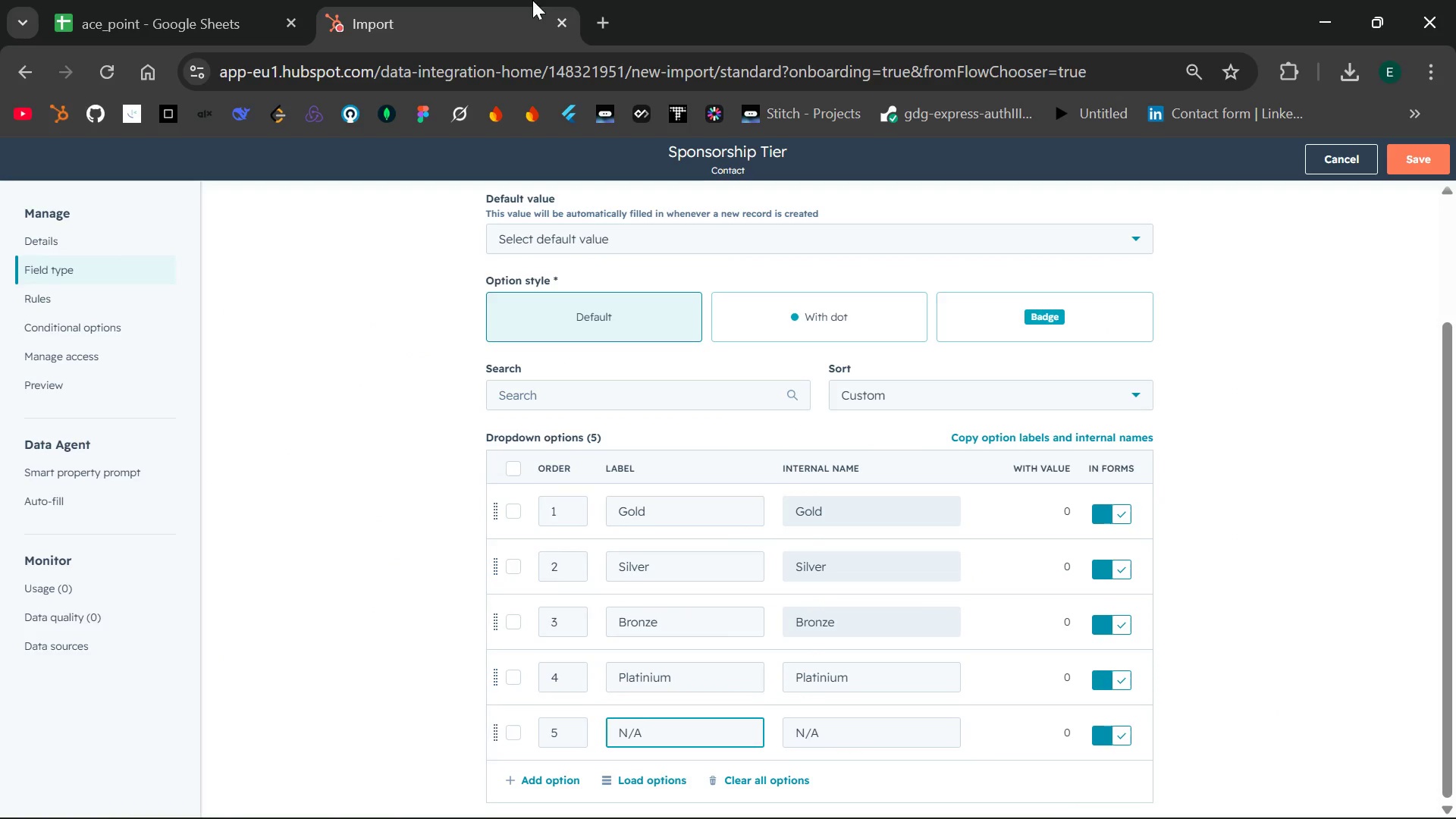 
left_click([142, 0])
 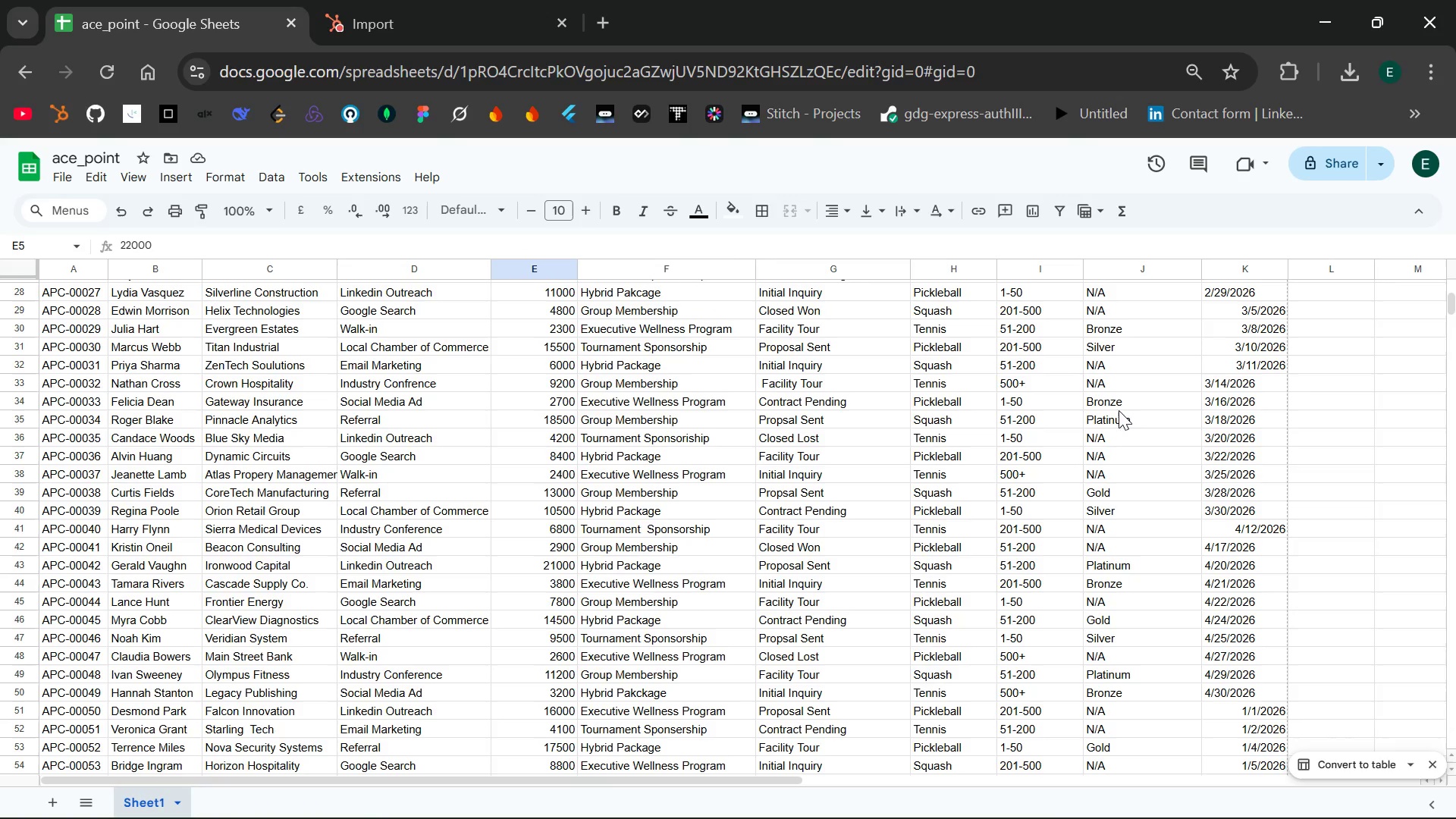 
double_click([1112, 419])
 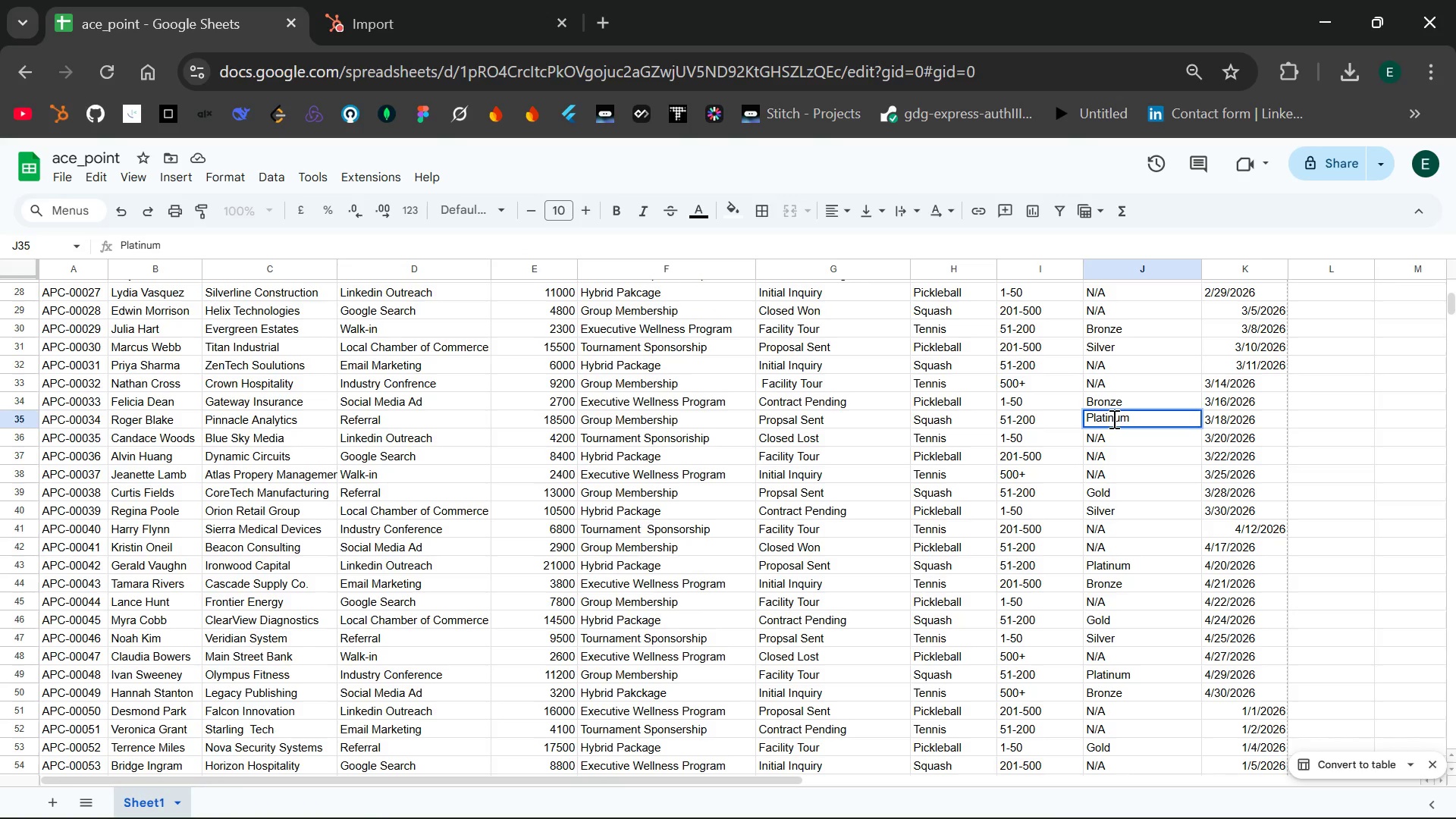 
key(Control+A)
 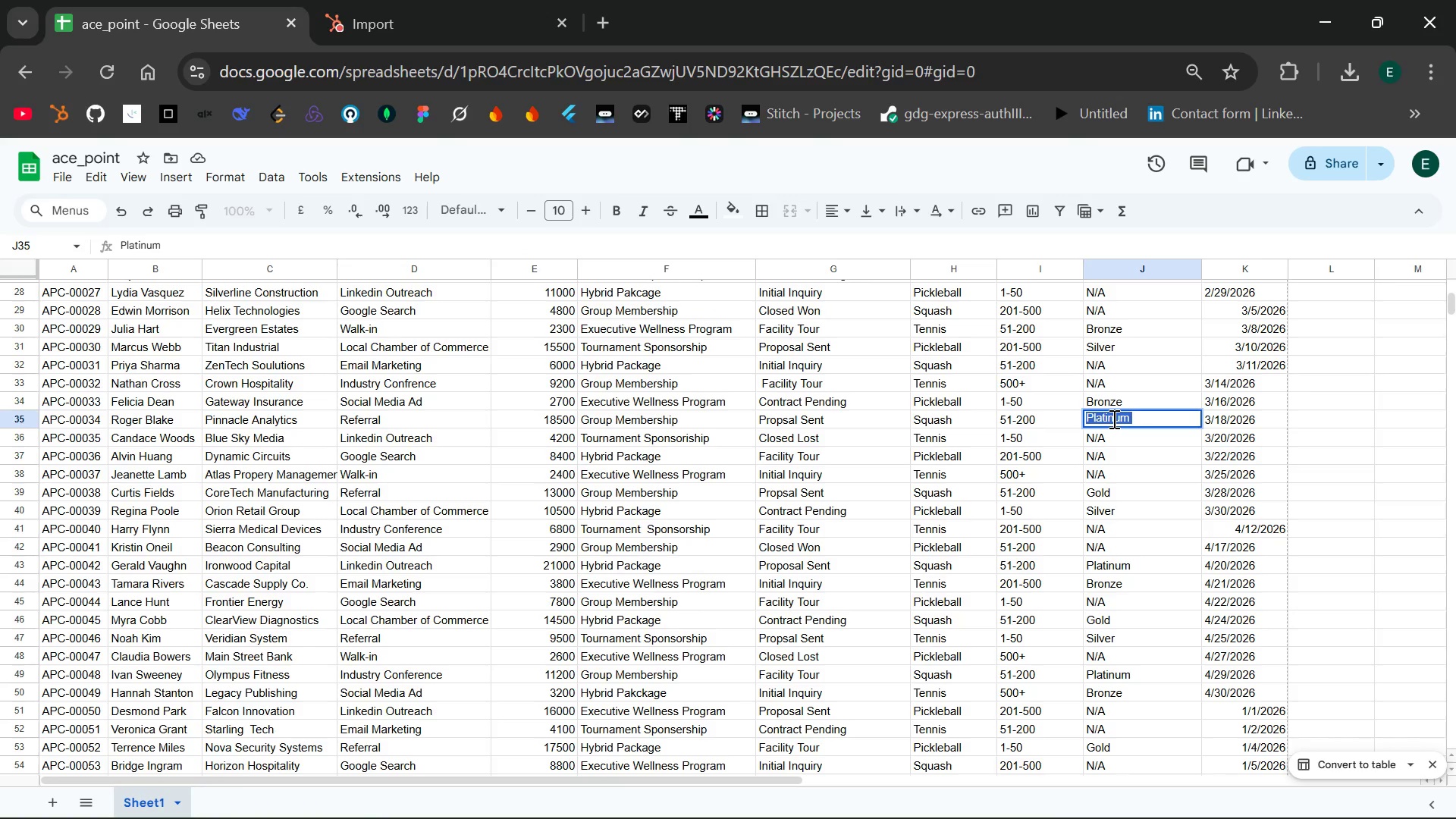 
key(Control+C)
 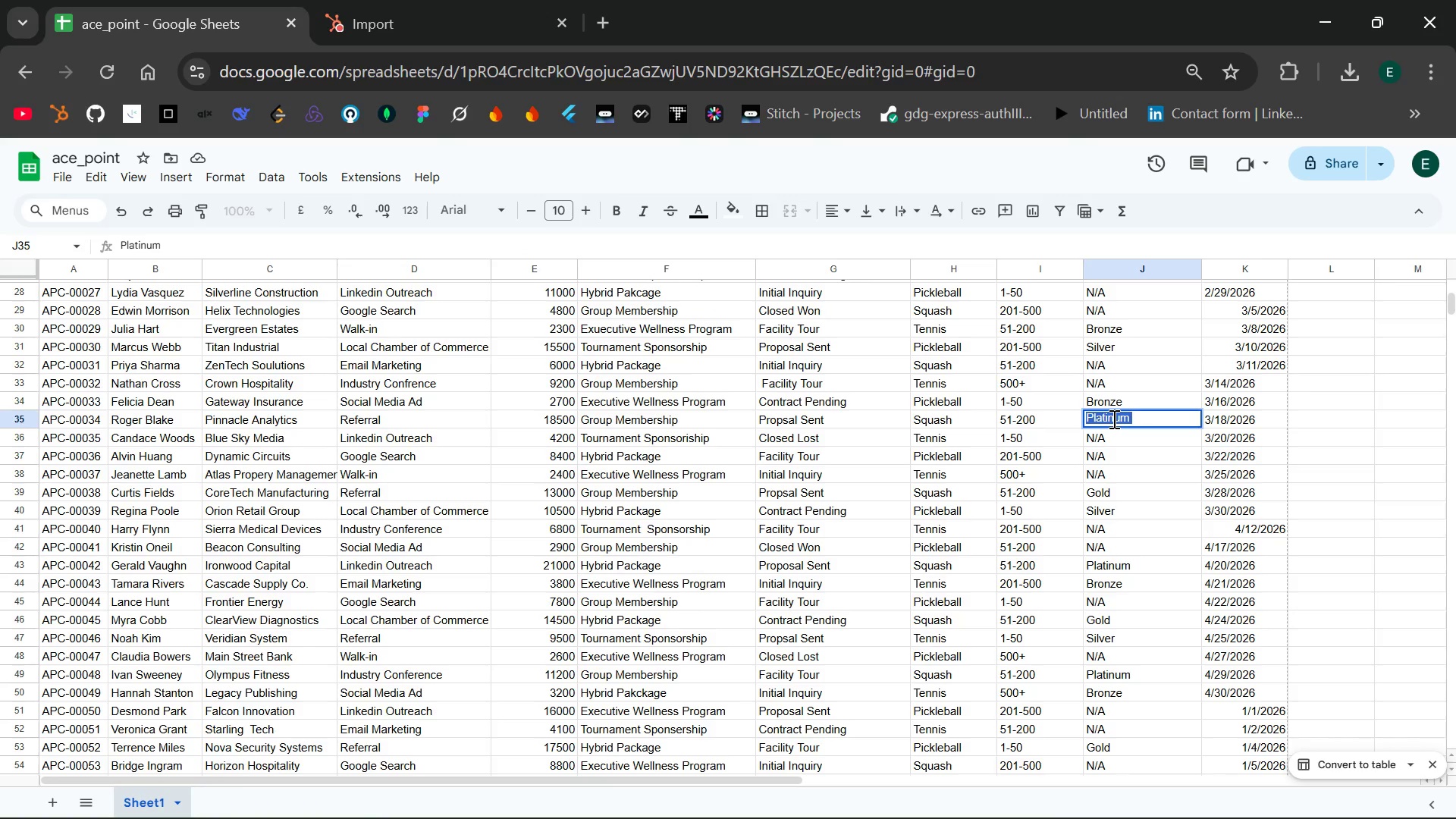 
left_click([1112, 419])
 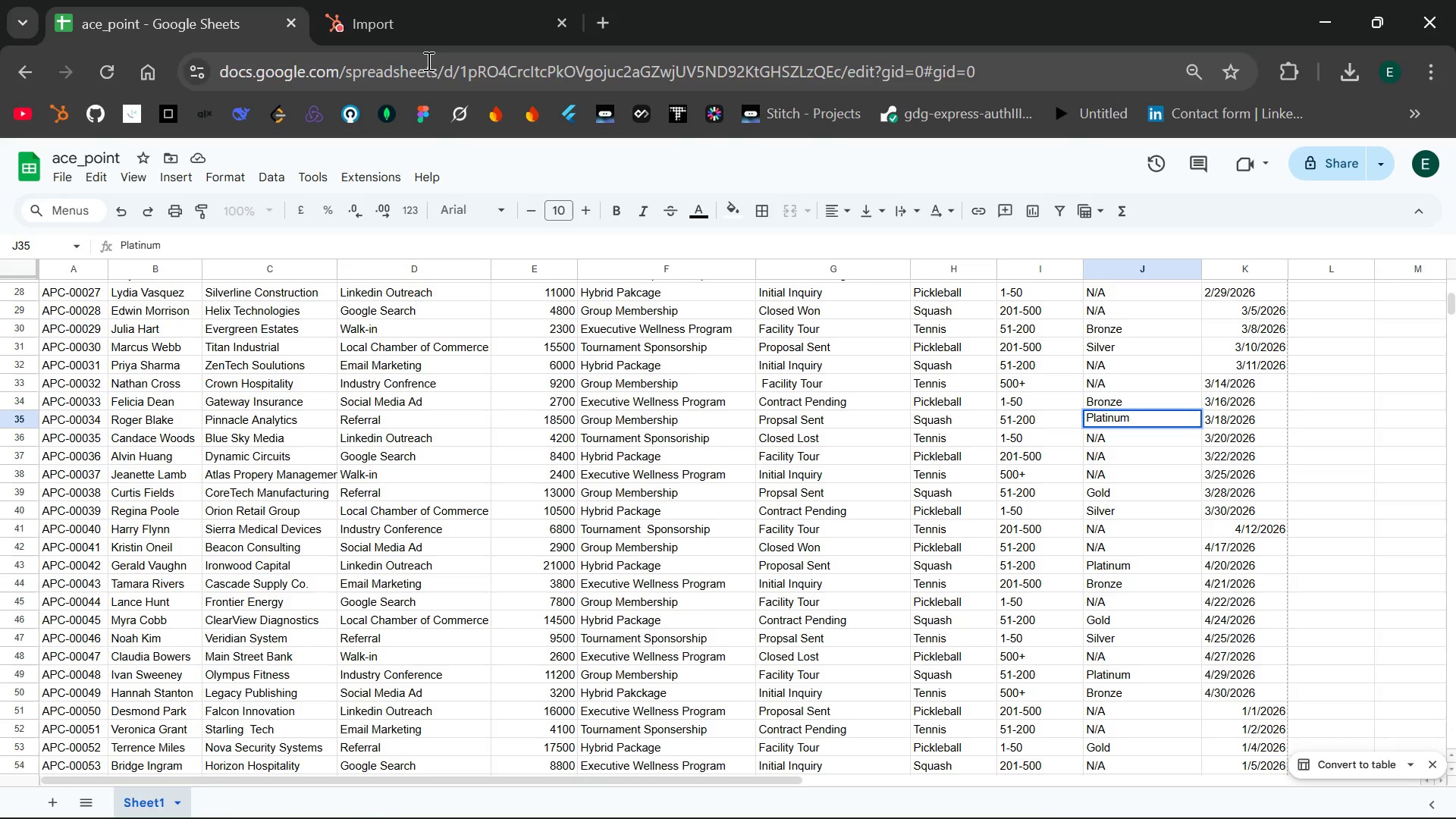 
left_click([446, 11])
 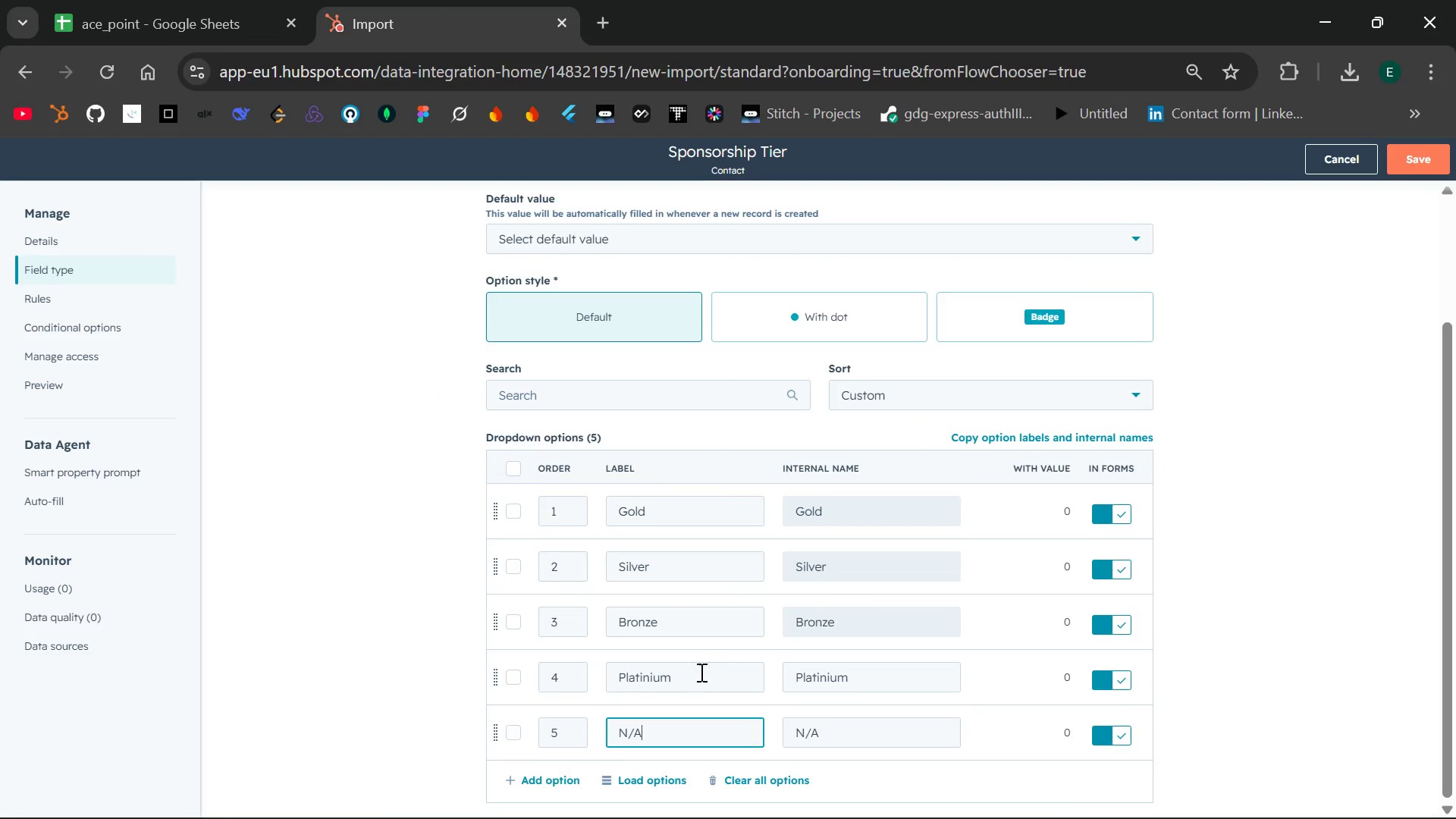 
left_click_drag(start_coordinate=[689, 675], to_coordinate=[617, 673])
 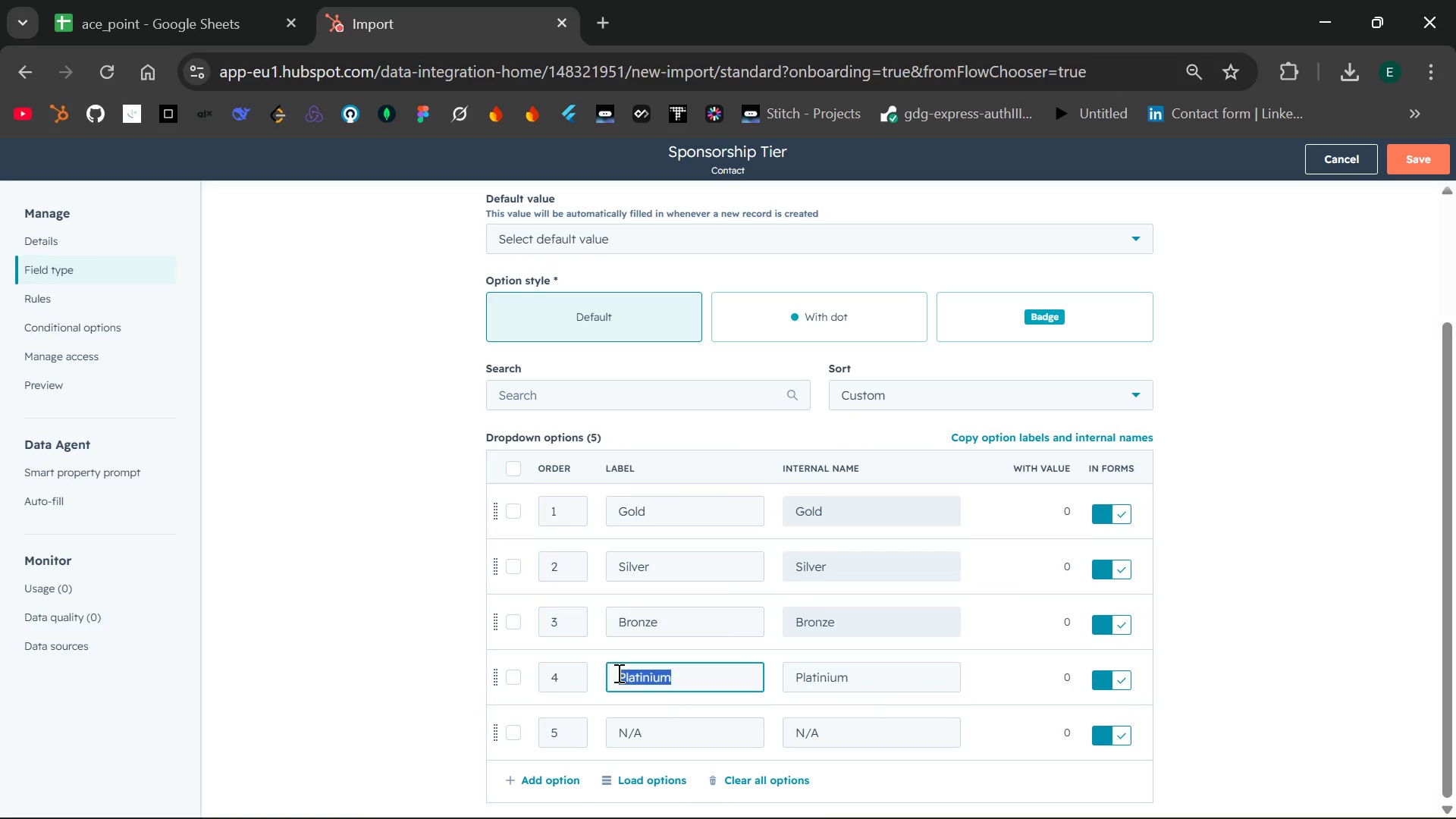 
key(Control+V)
 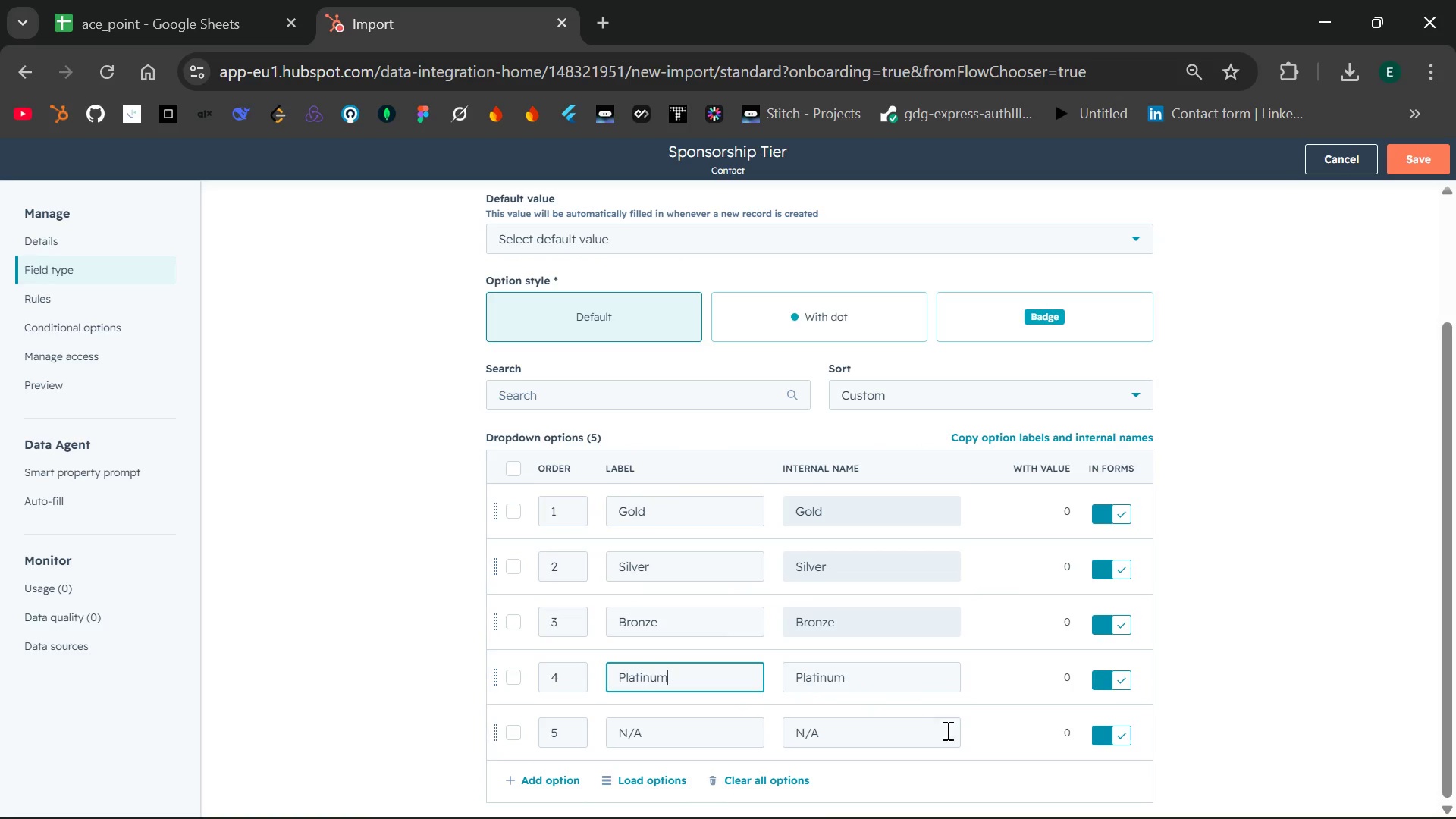 
left_click([1224, 598])
 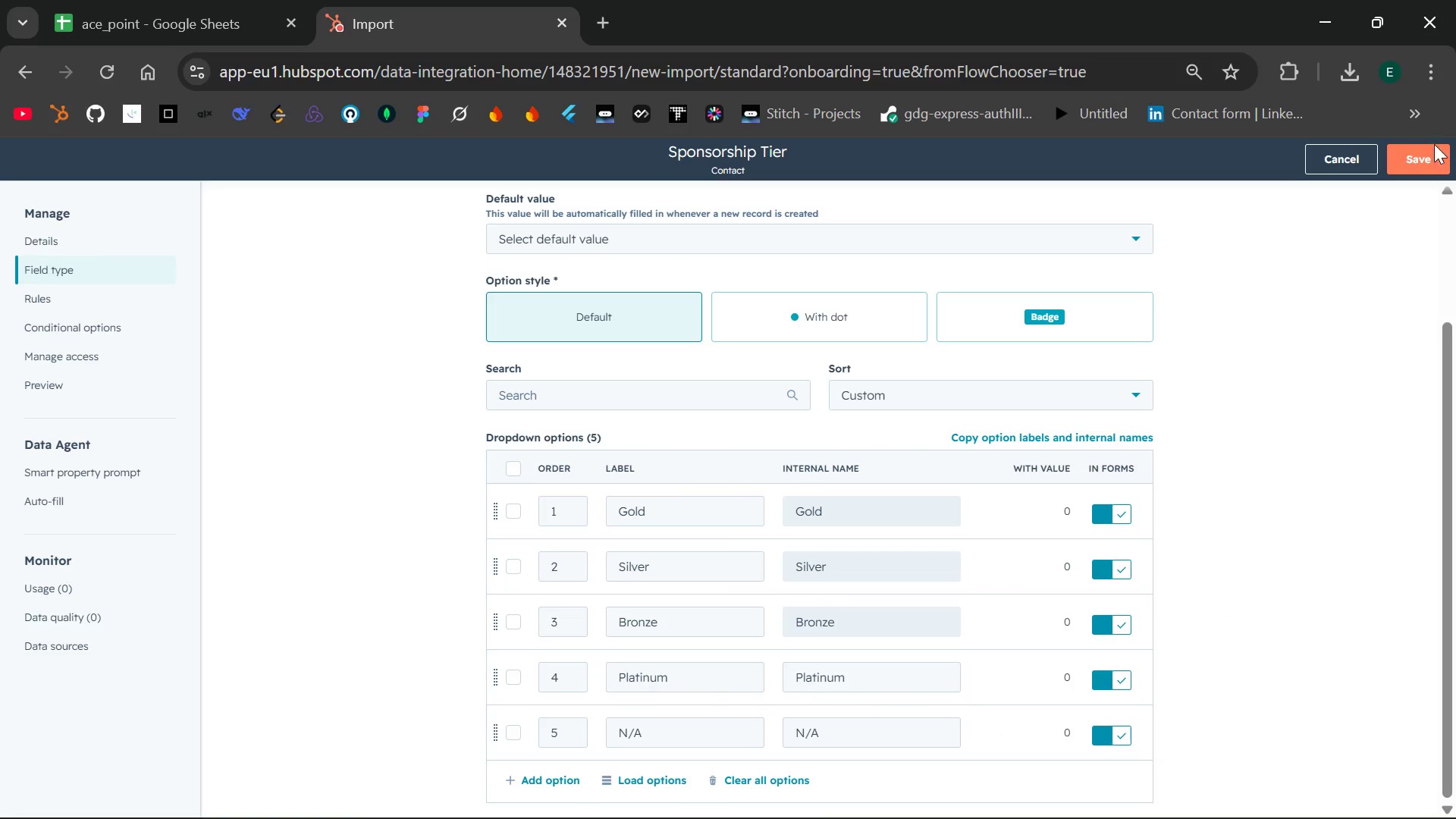 
left_click([1425, 155])
 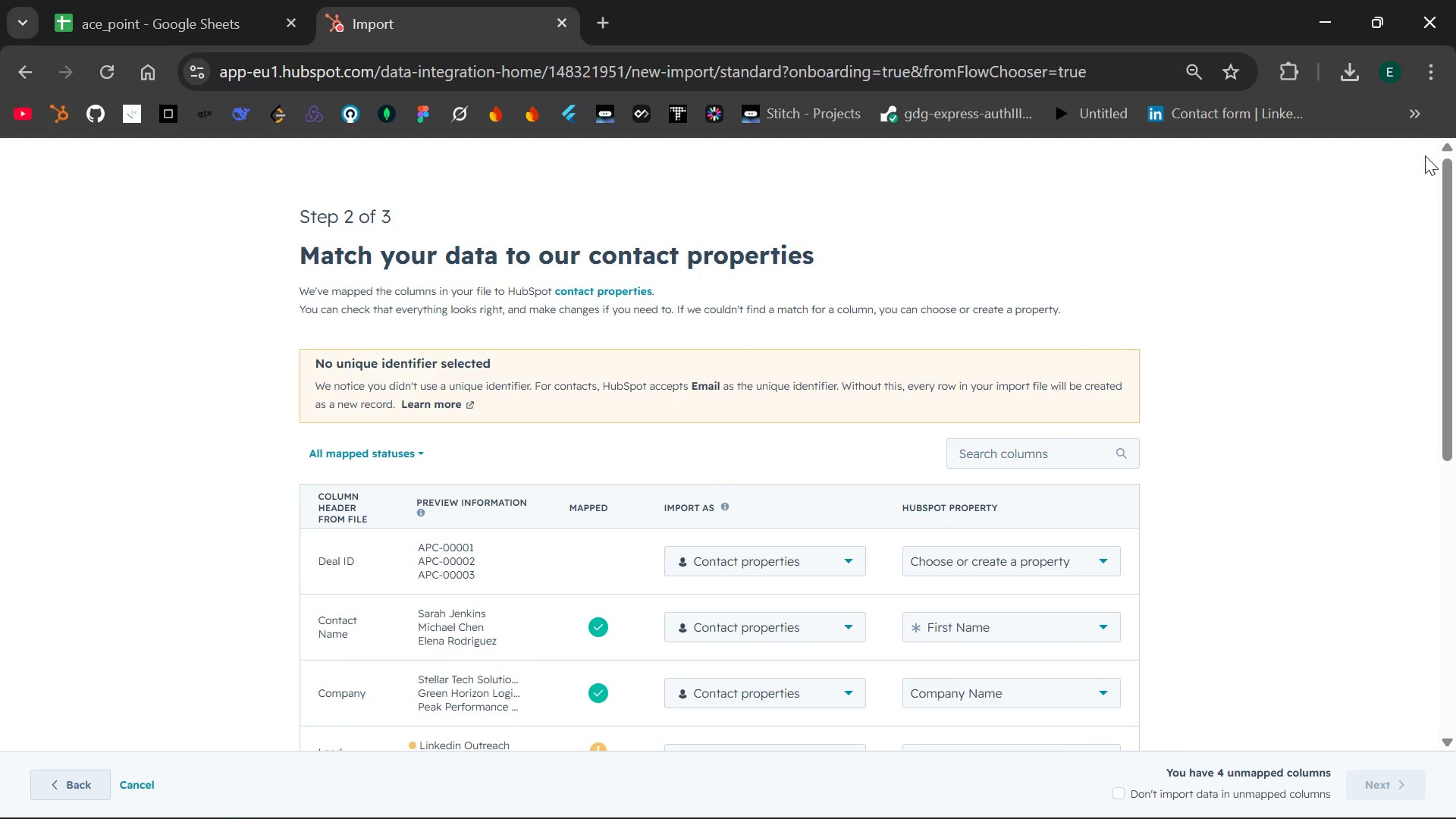 
wait(11.52)
 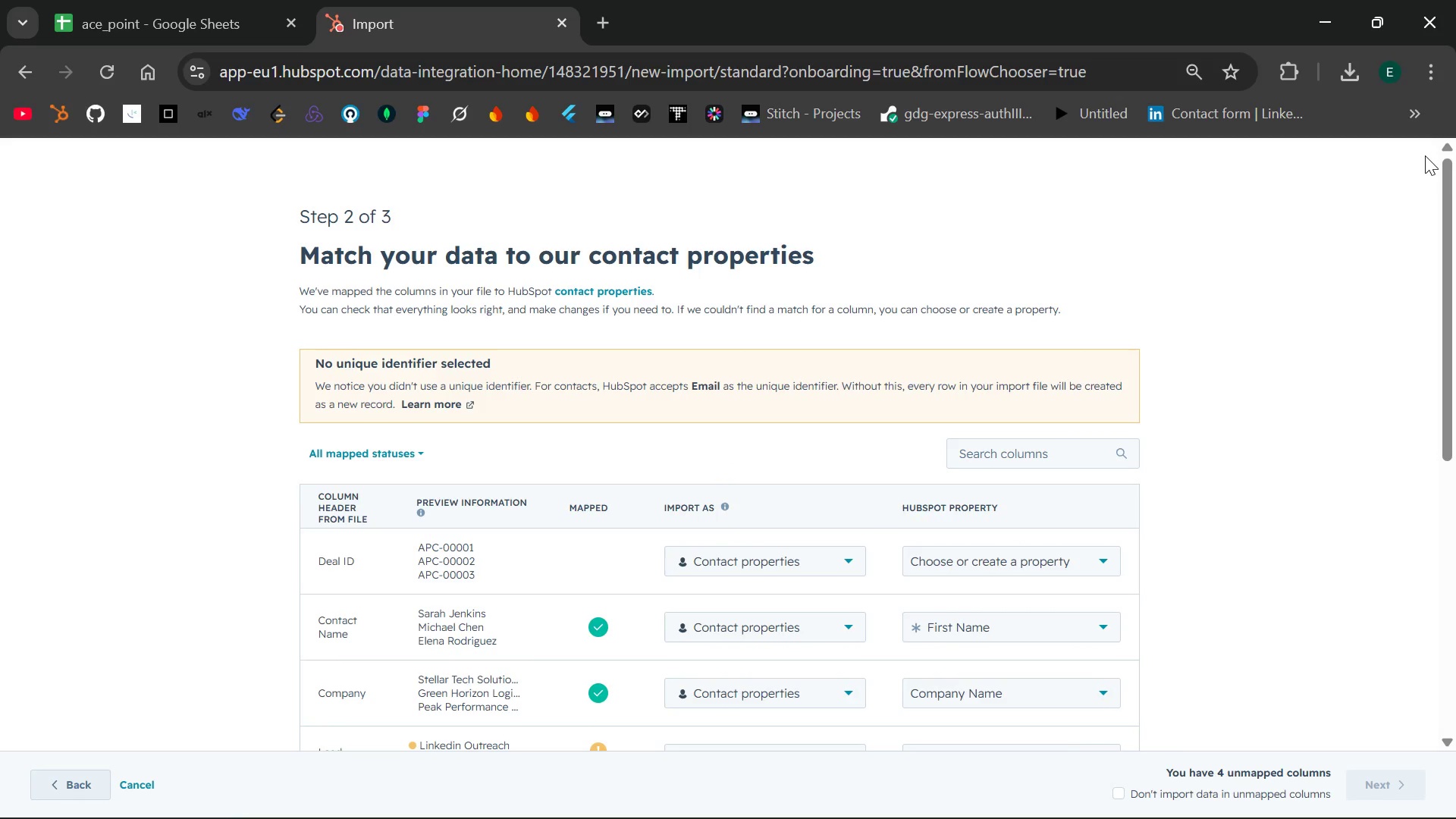 
left_click([1406, 725])
 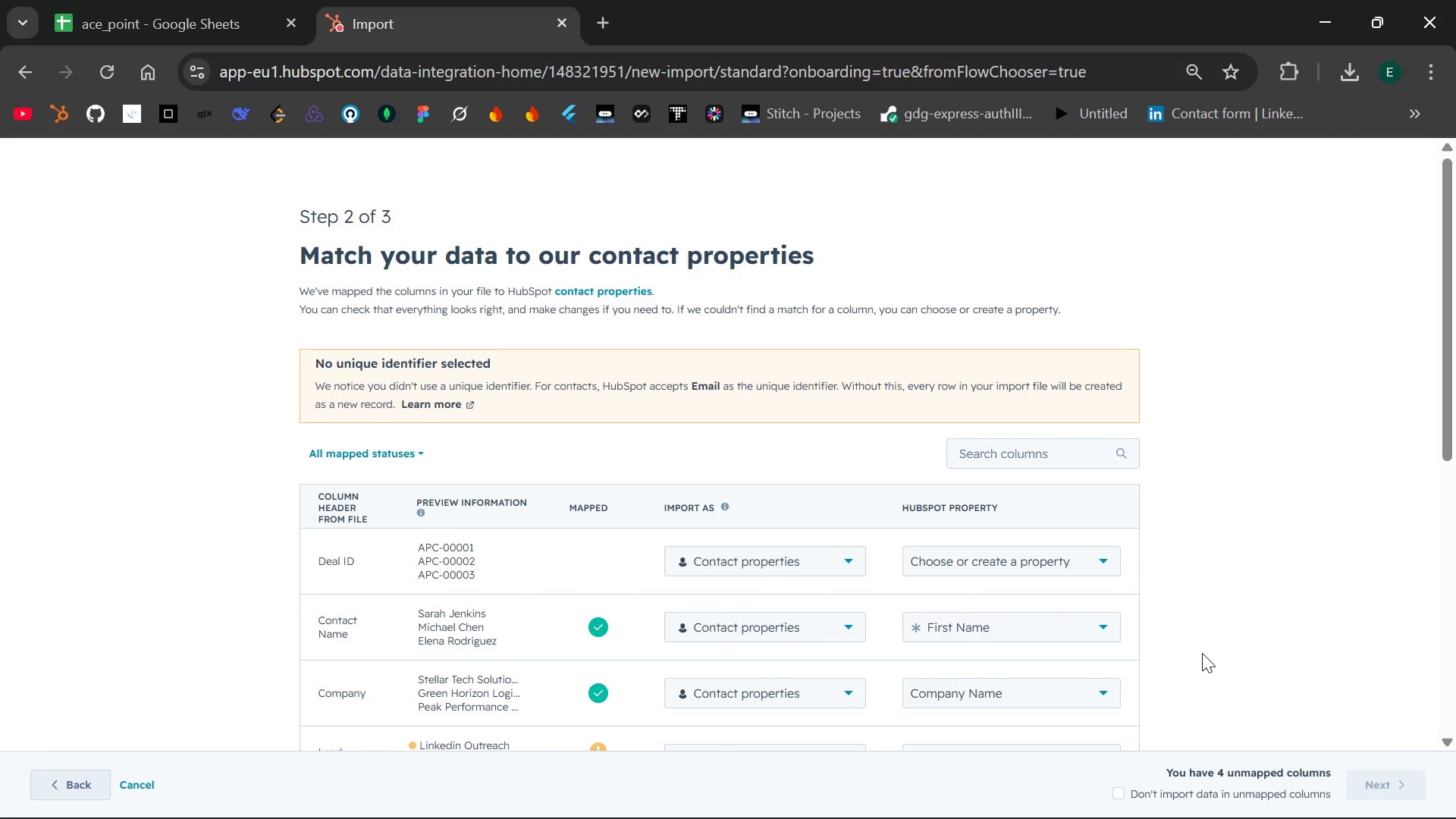 
wait(13.86)
 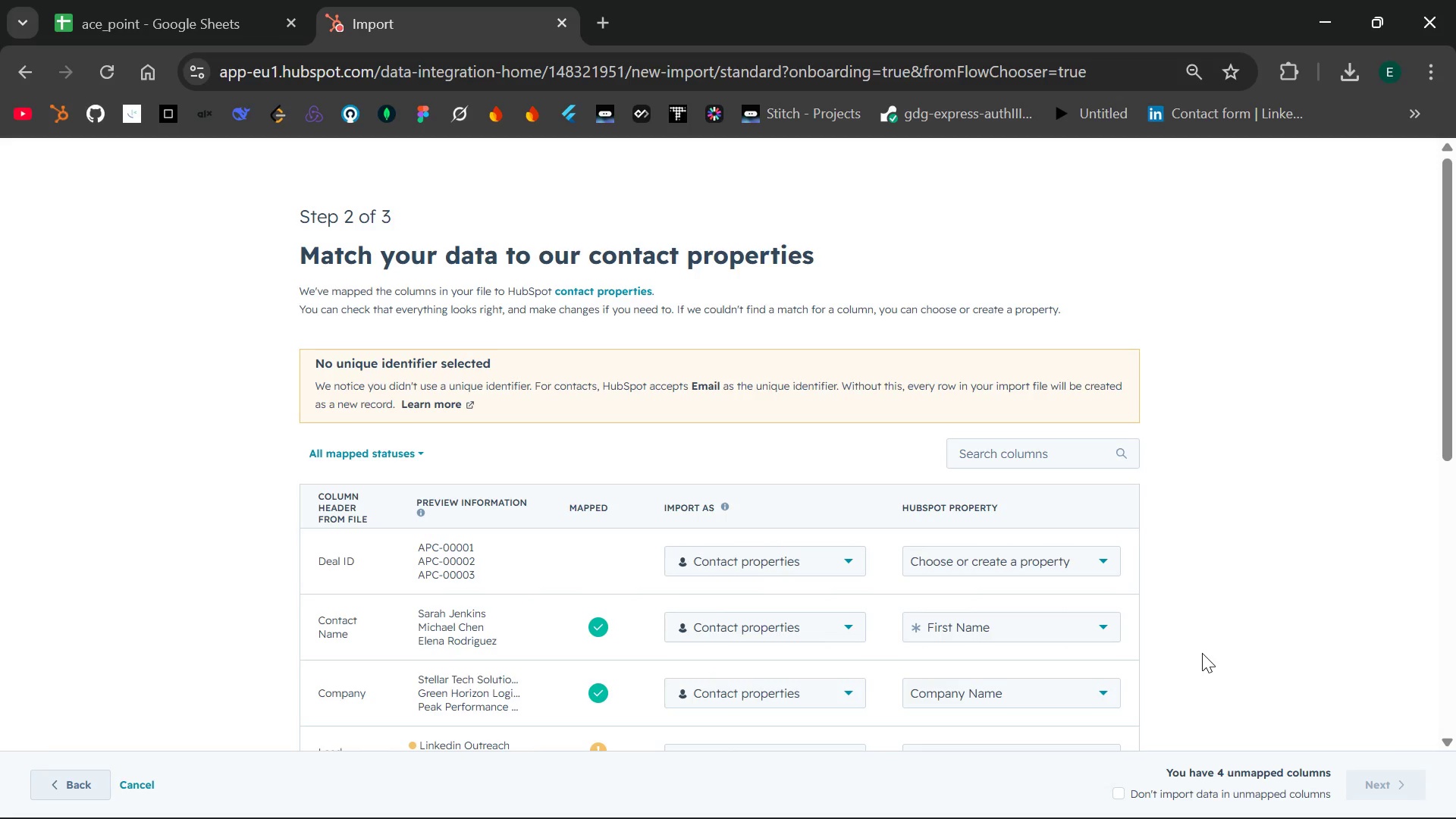 
mouse_move([1099, 617])
 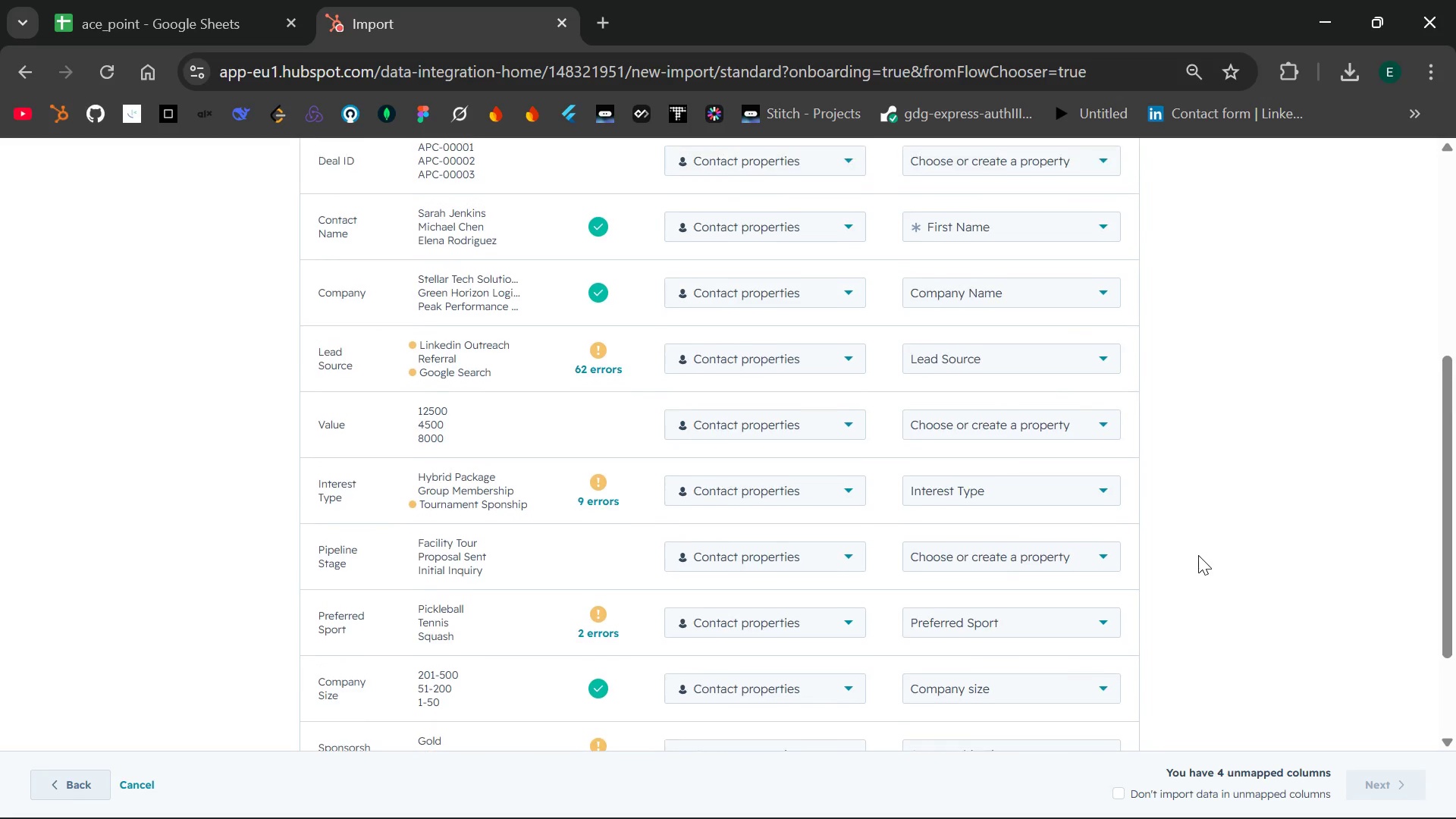 
wait(22.62)
 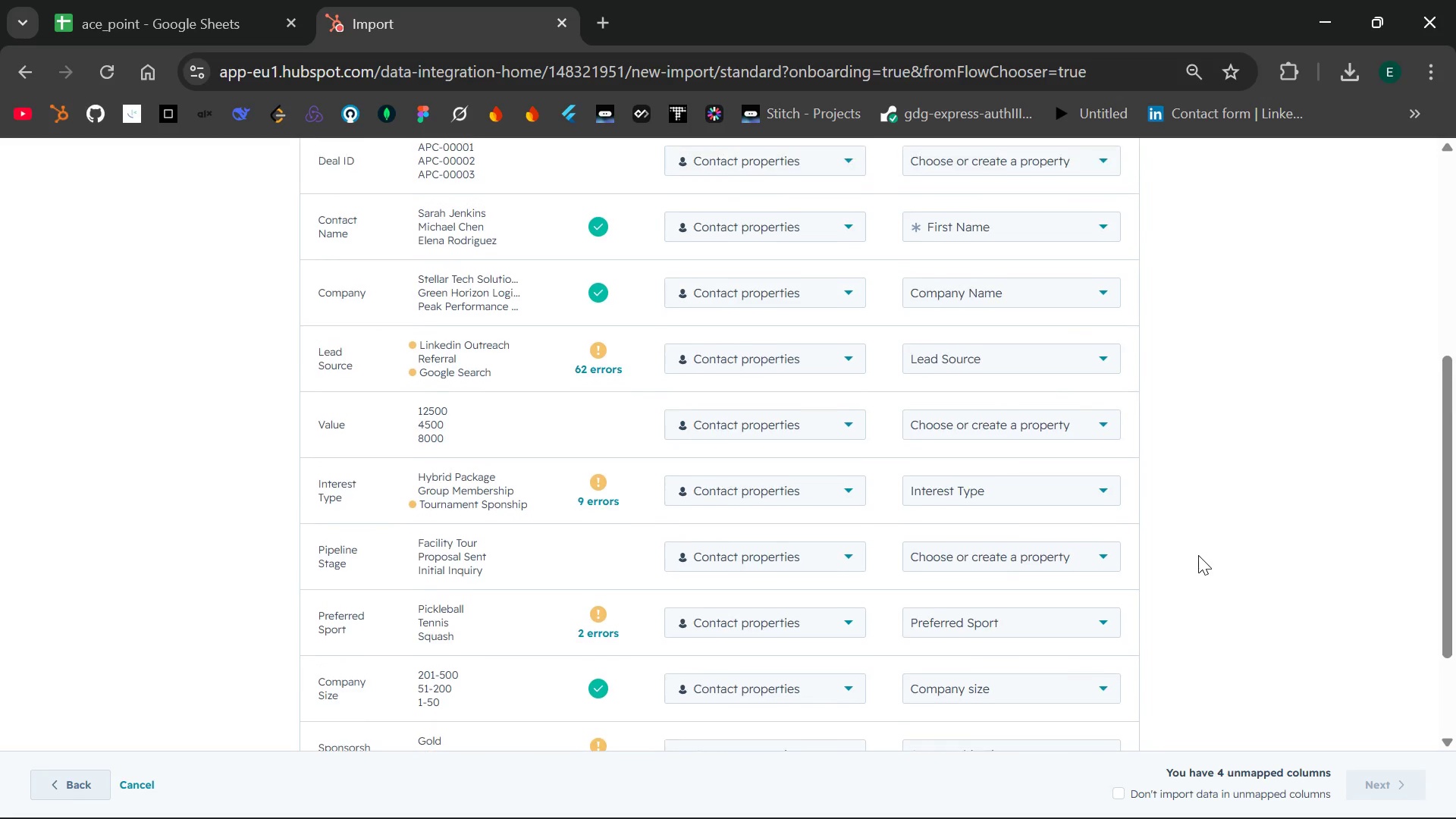 
left_click([752, 515])
 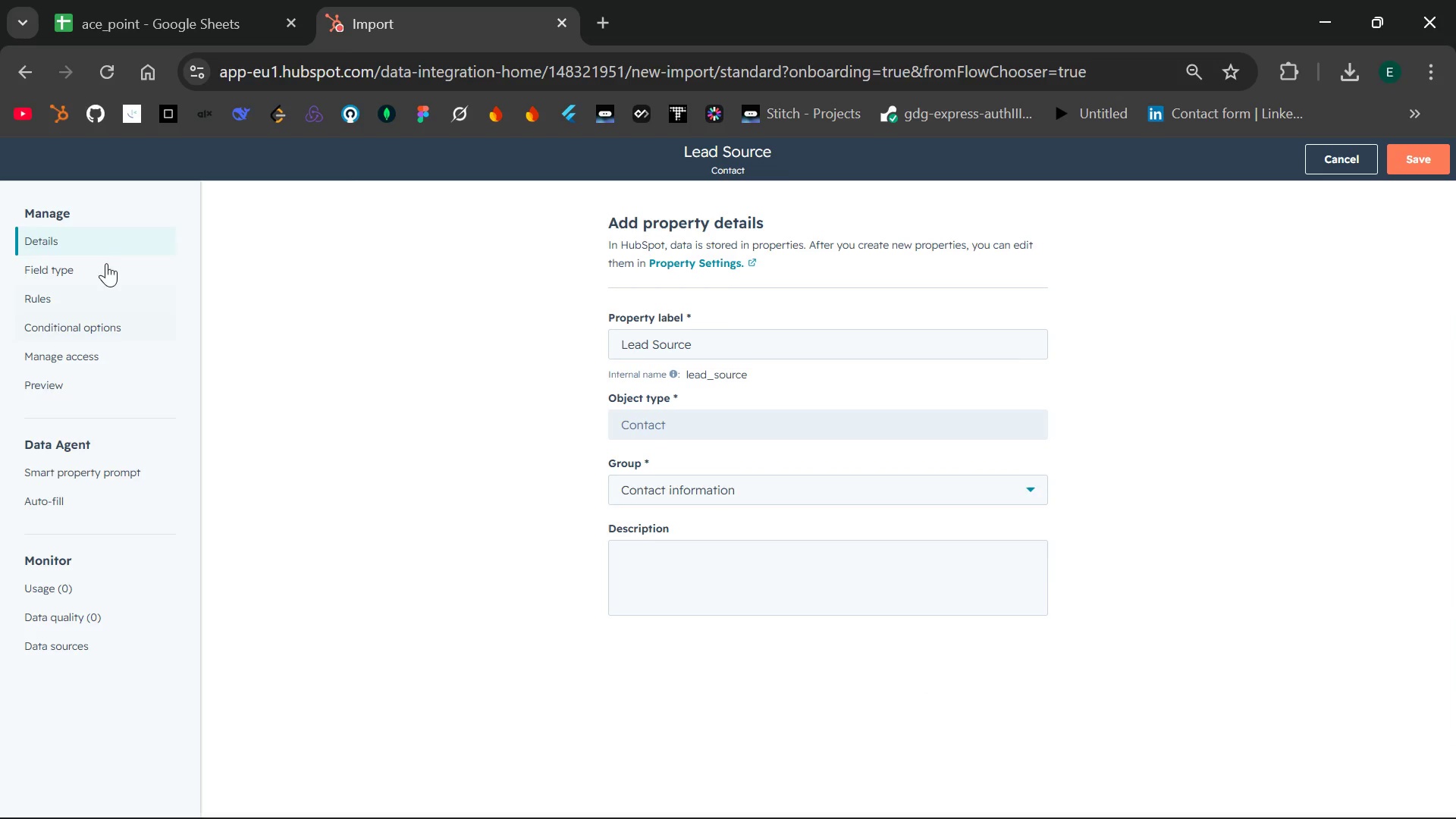 
wait(5.95)
 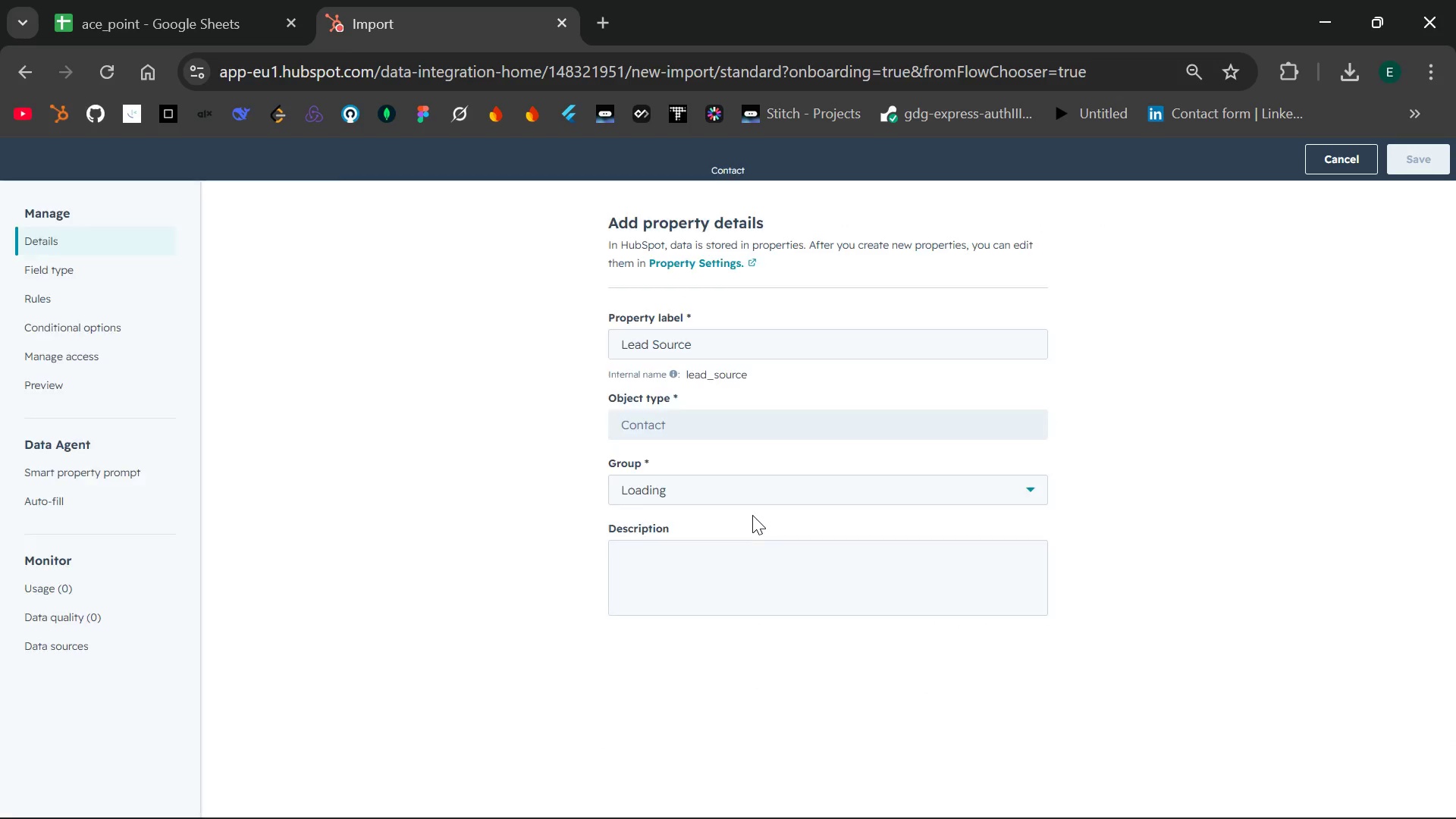 
left_click([103, 268])
 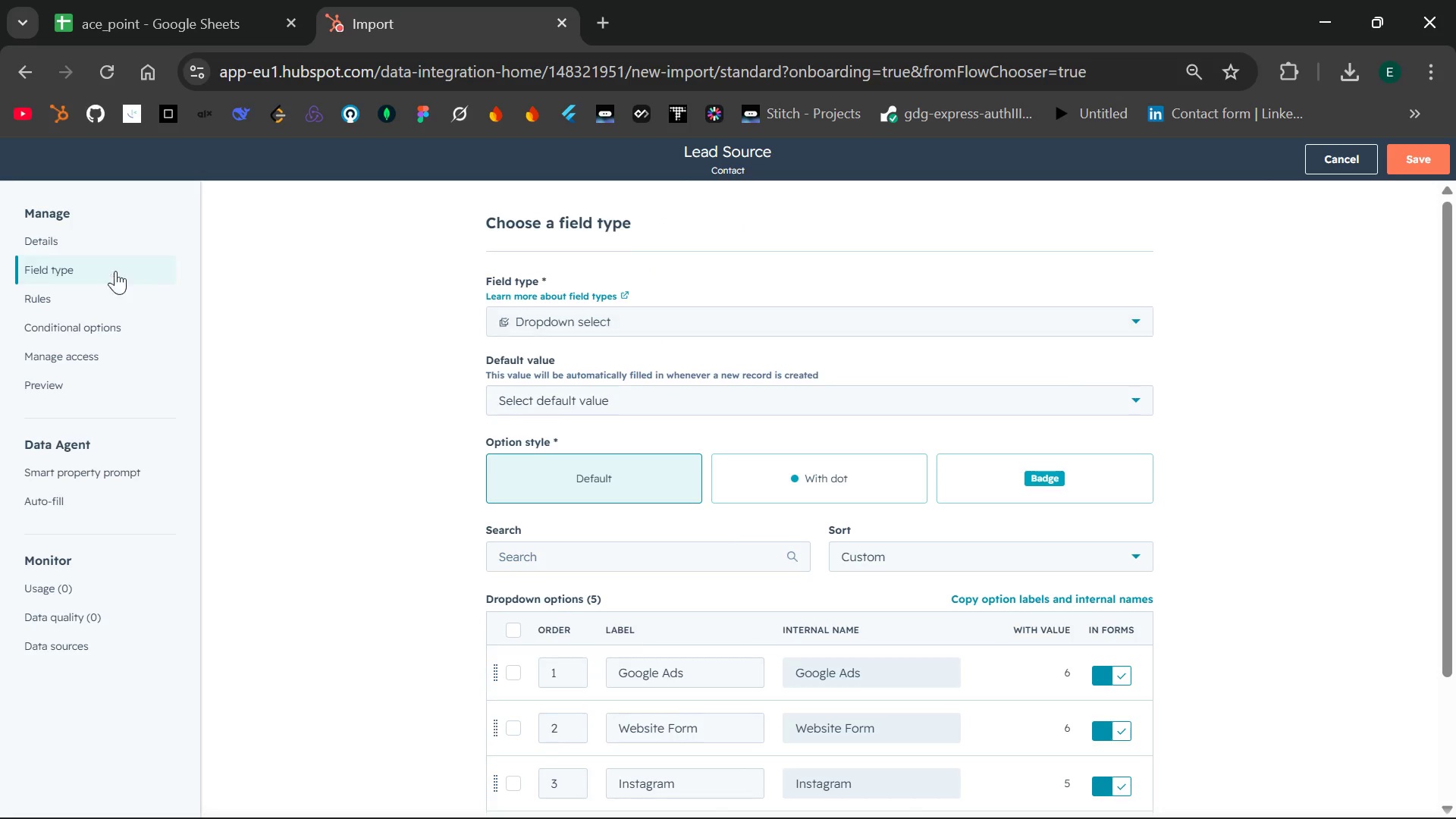 
mouse_move([670, 510])
 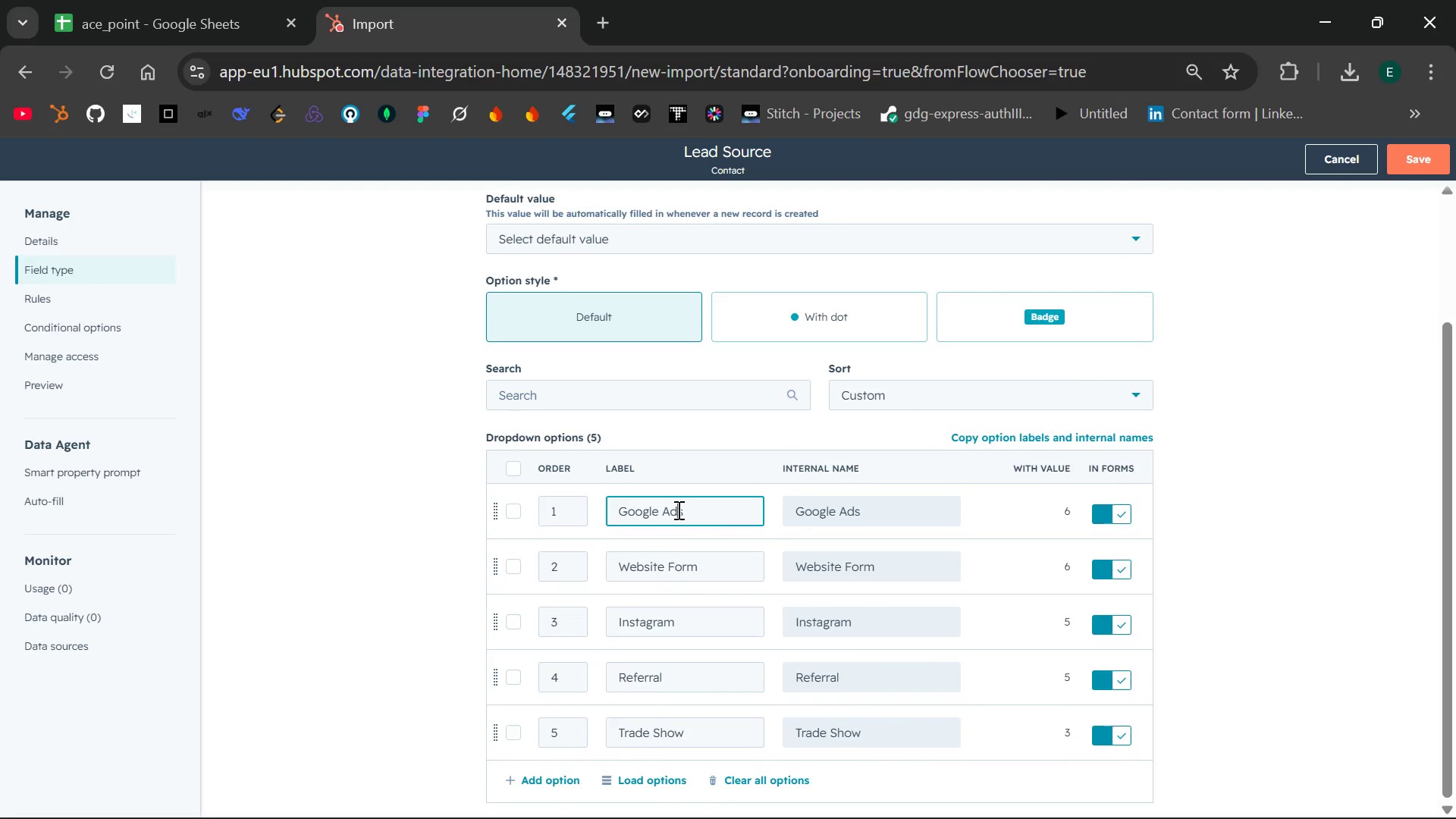 
left_click([677, 510])
 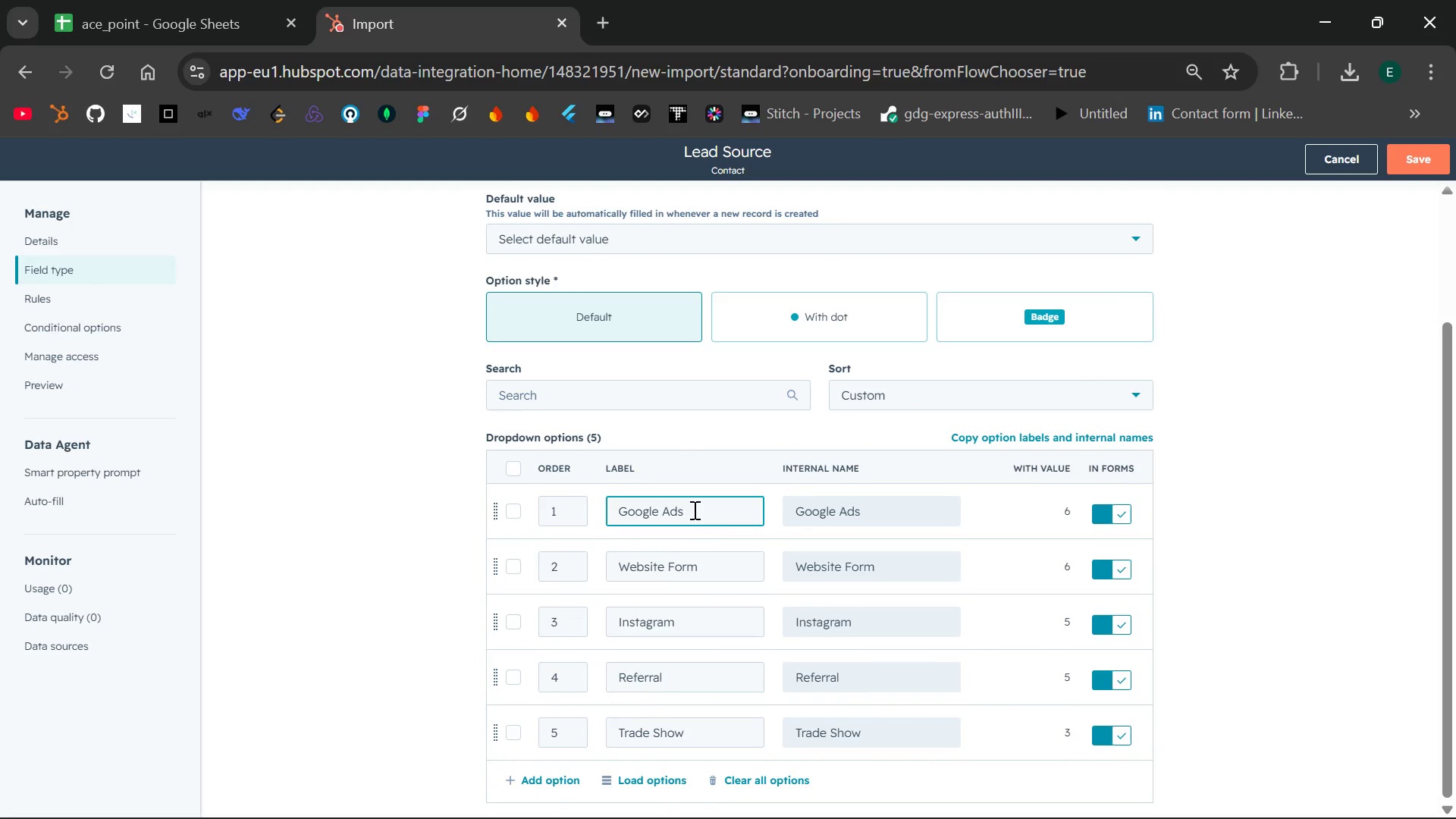 
left_click([694, 510])
 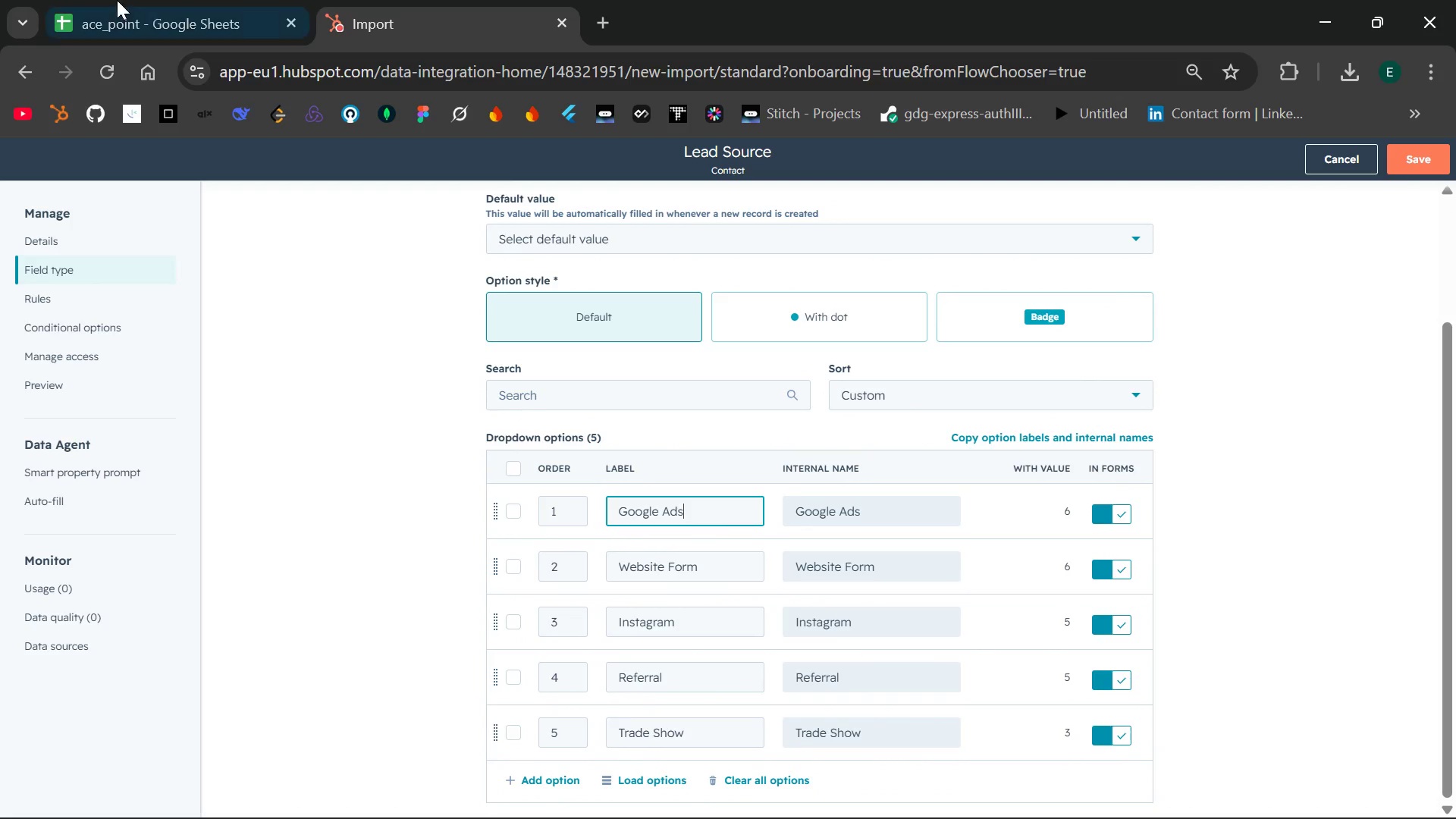 
left_click([109, 0])
 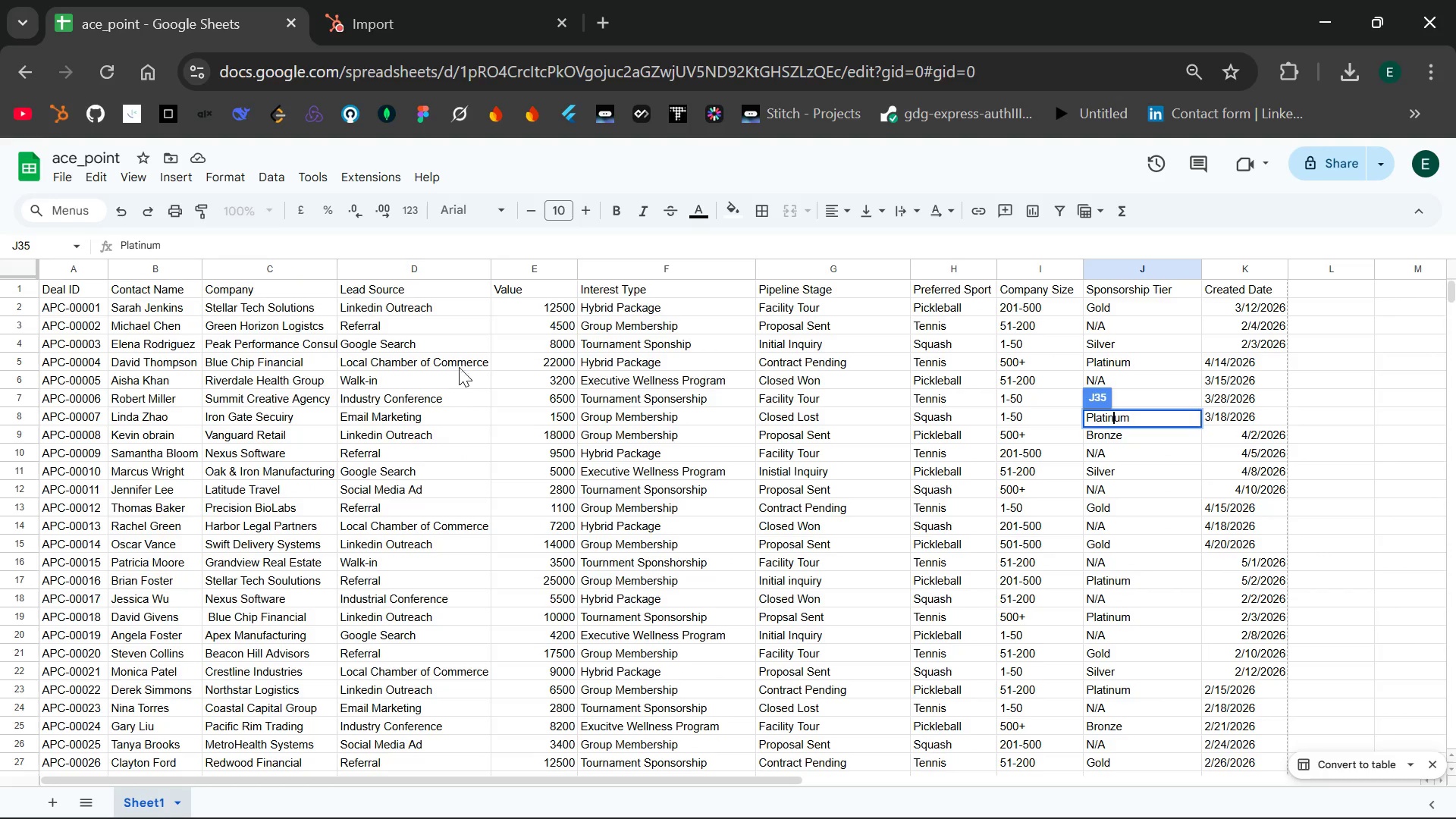 
left_click([404, 309])
 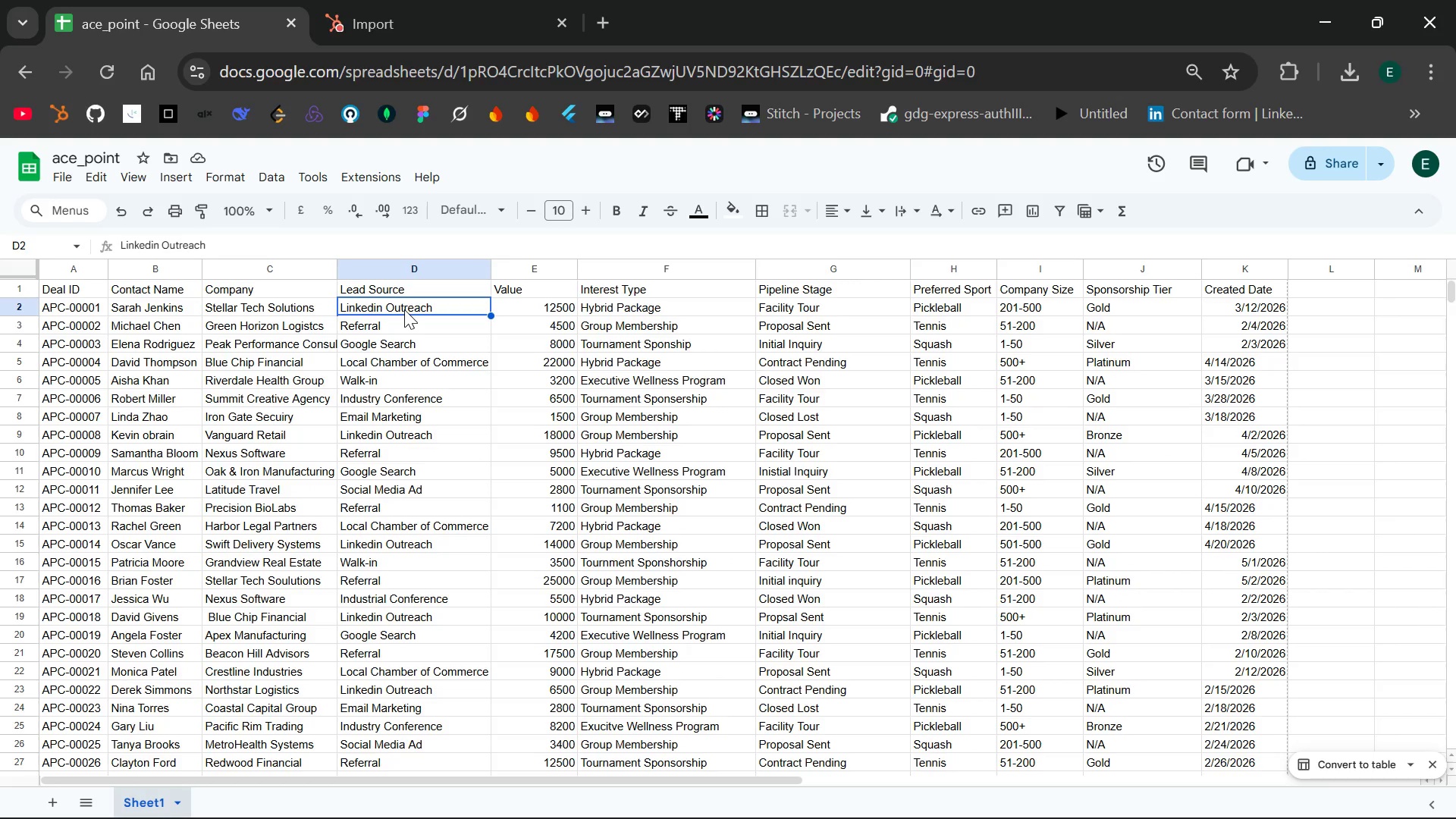 
double_click([404, 309])
 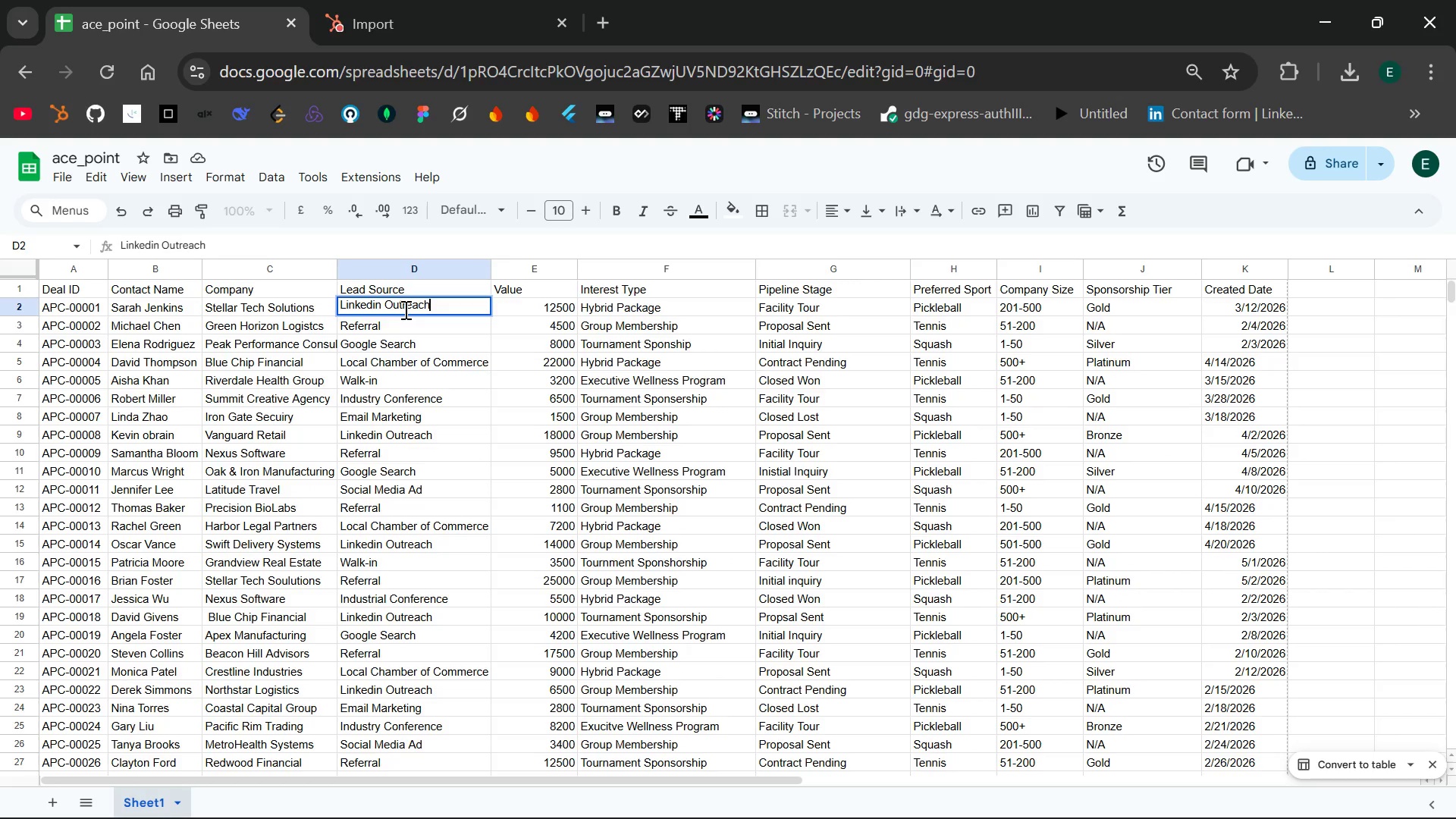 
key(Control+A)
 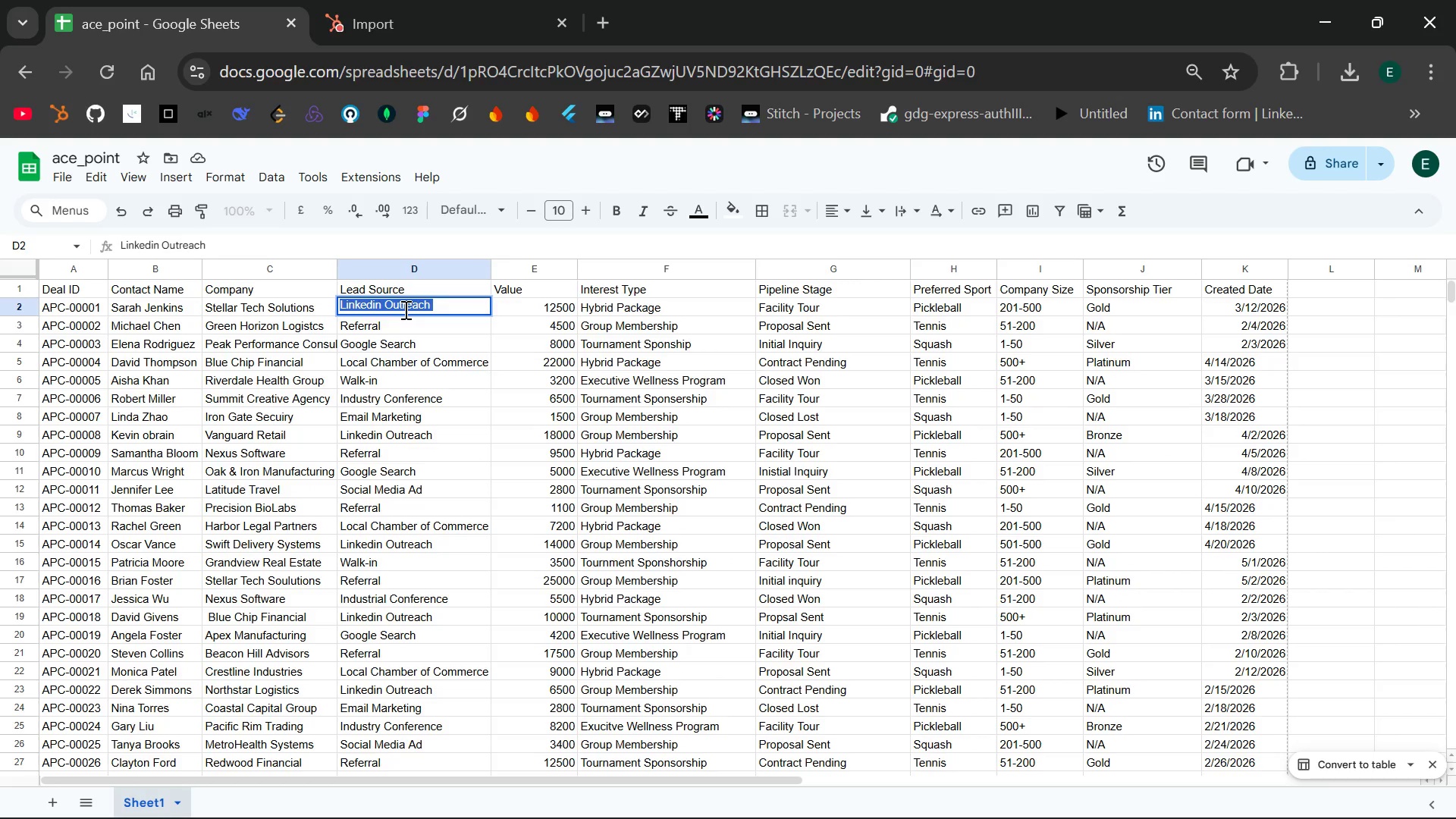 
key(Control+C)
 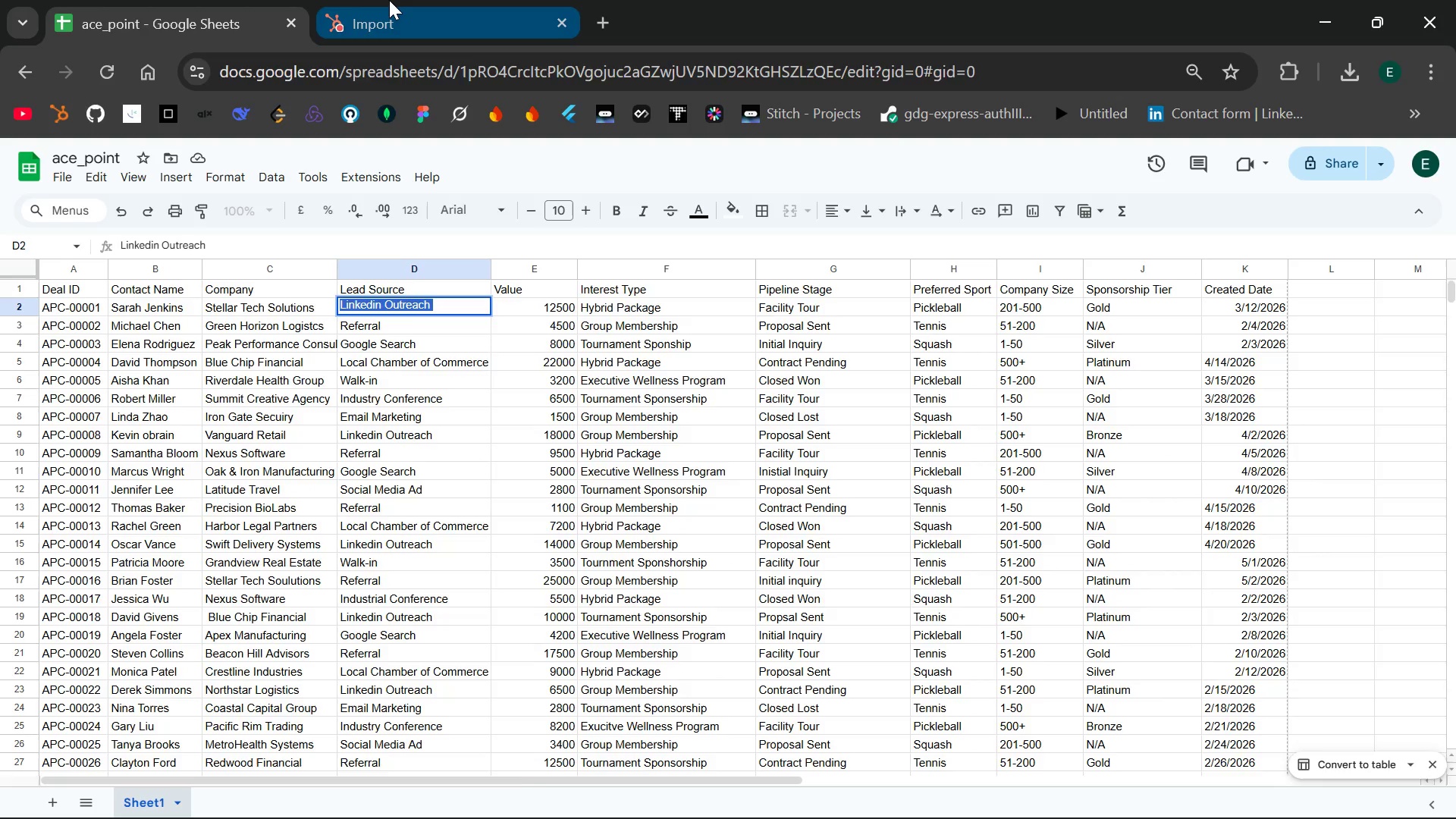 
left_click([389, 0])
 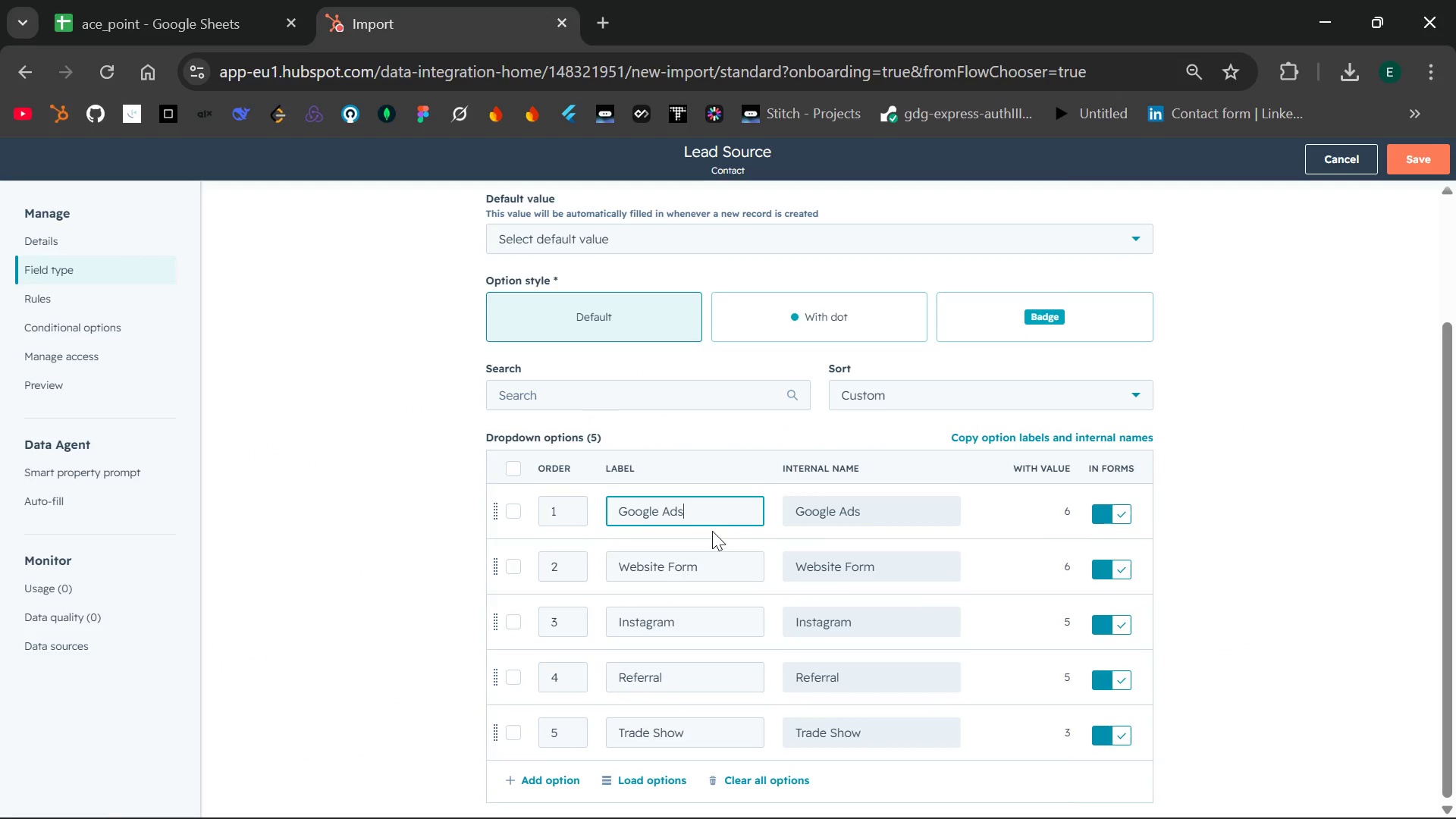 
left_click_drag(start_coordinate=[711, 518], to_coordinate=[602, 517])
 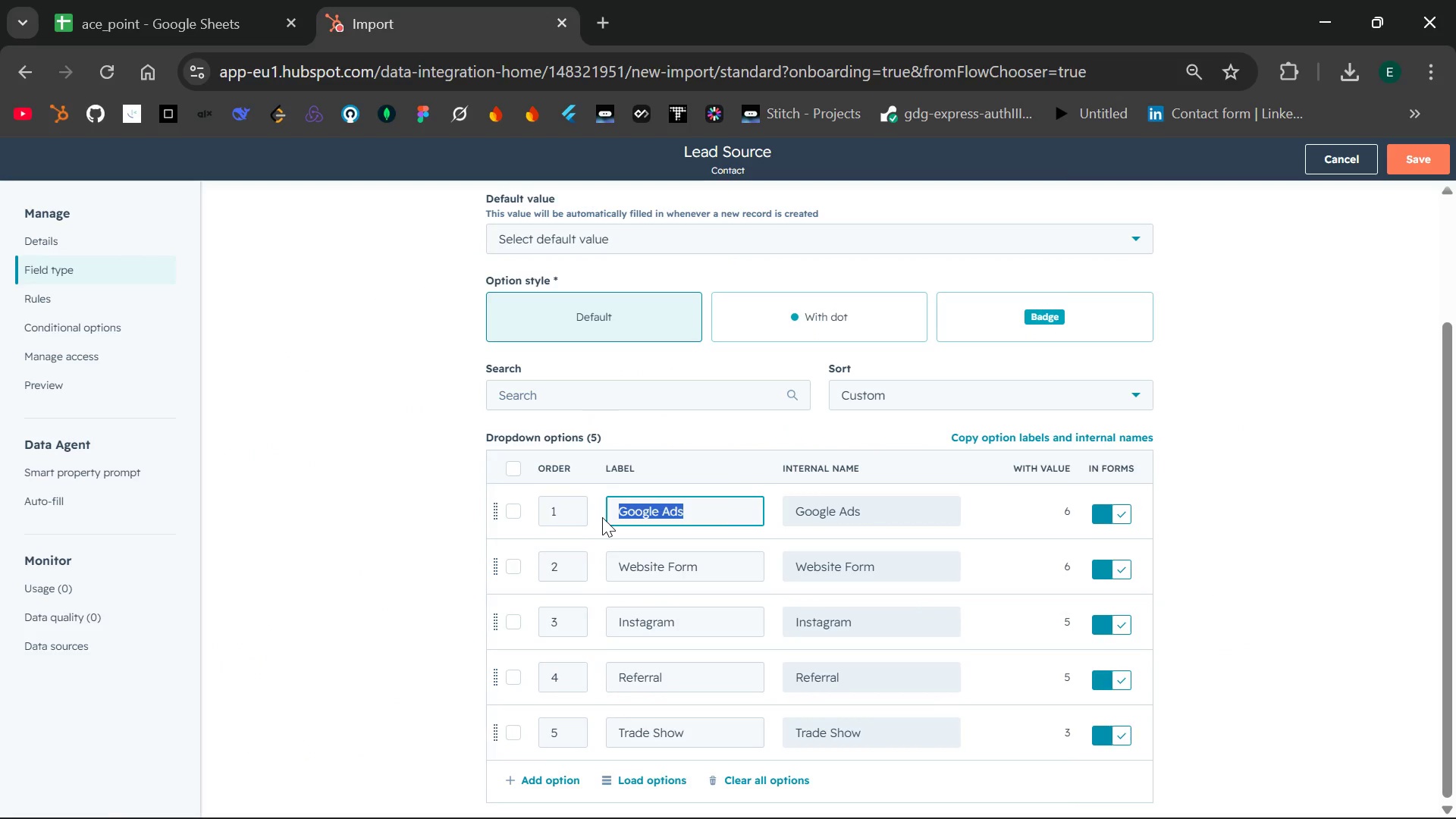 
key(Control+V)
 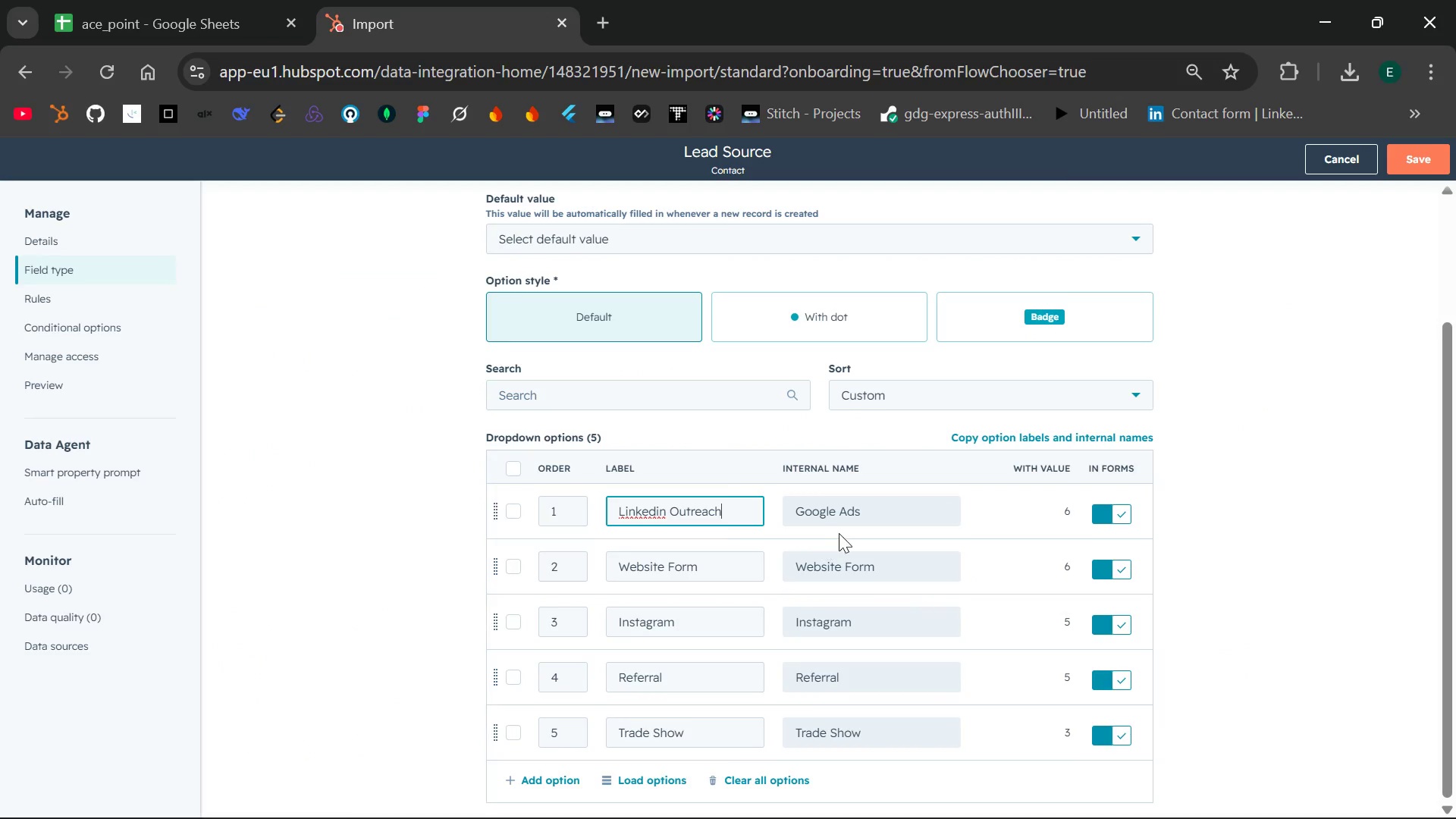 
left_click_drag(start_coordinate=[882, 510], to_coordinate=[780, 507])
 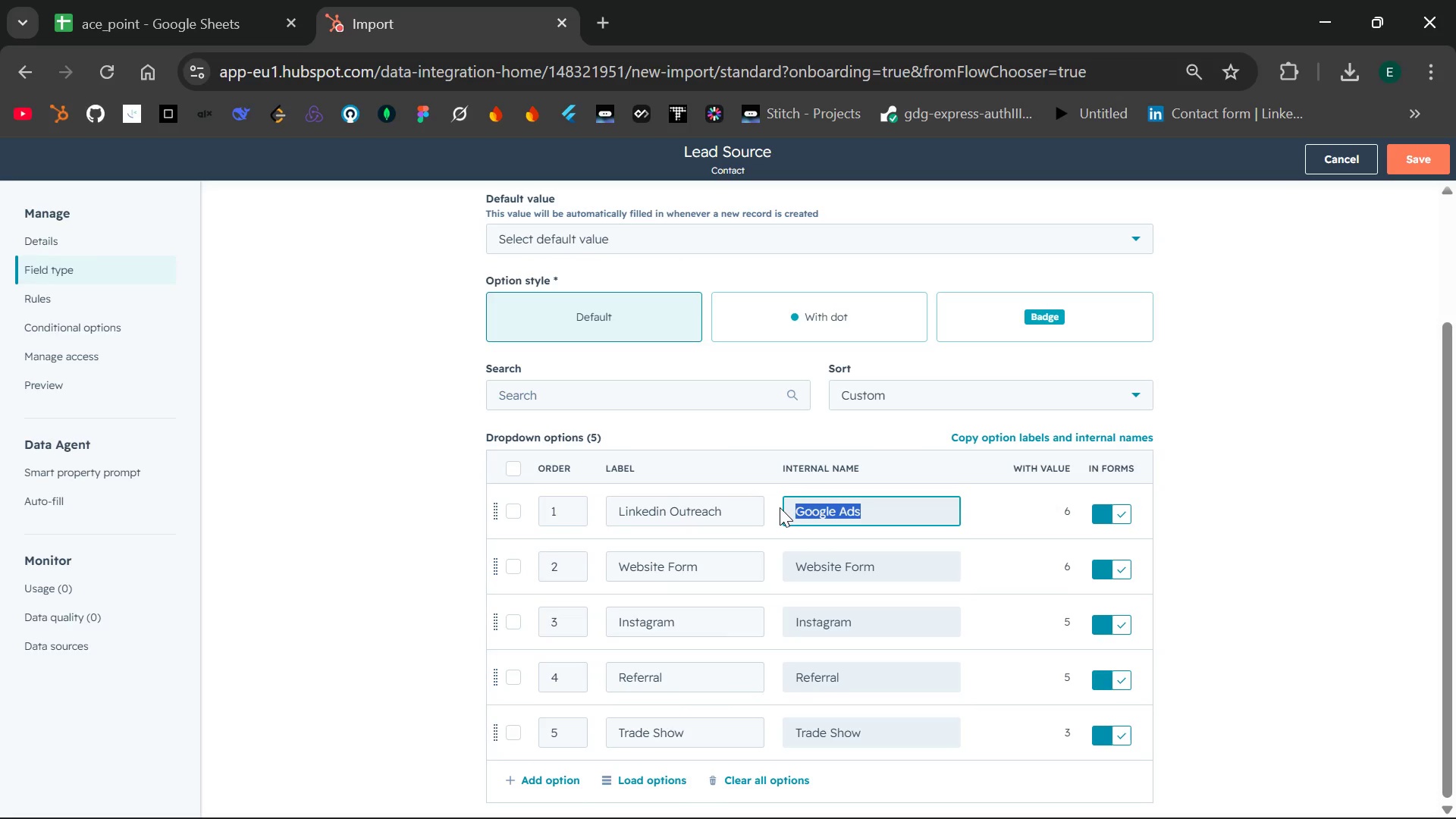 
key(Control+V)
 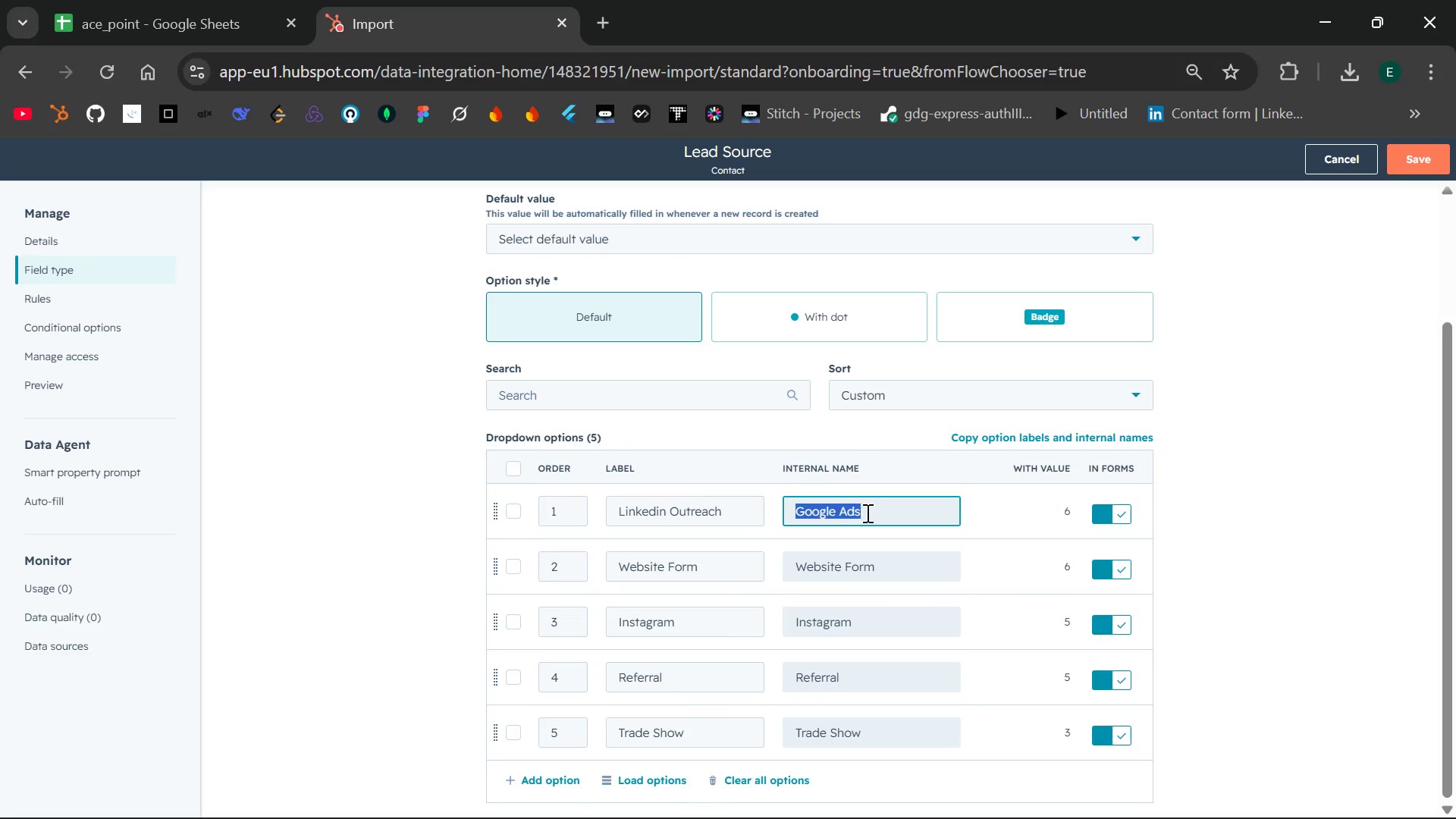 
key(Control+V)
 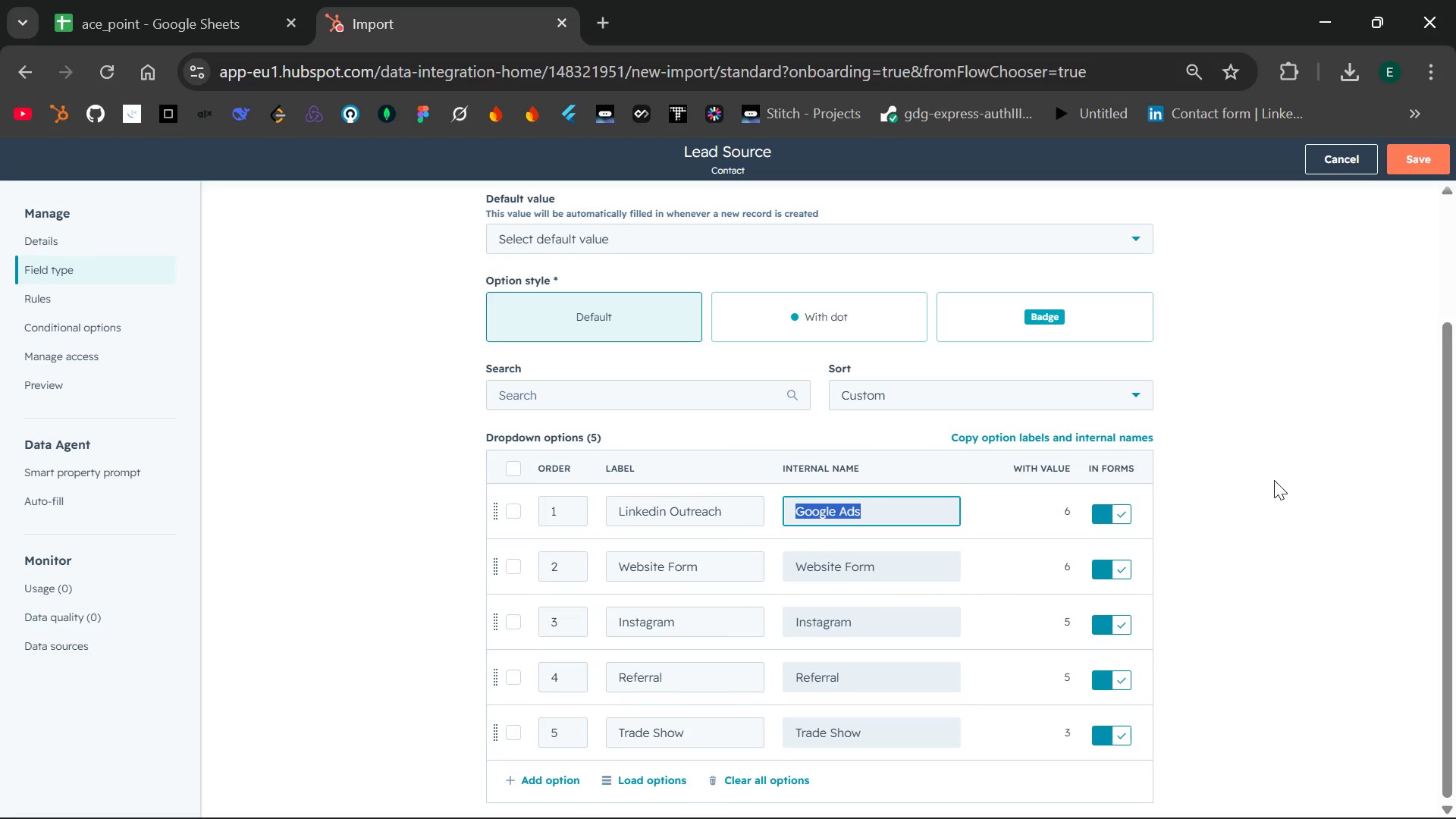 
left_click([1274, 480])
 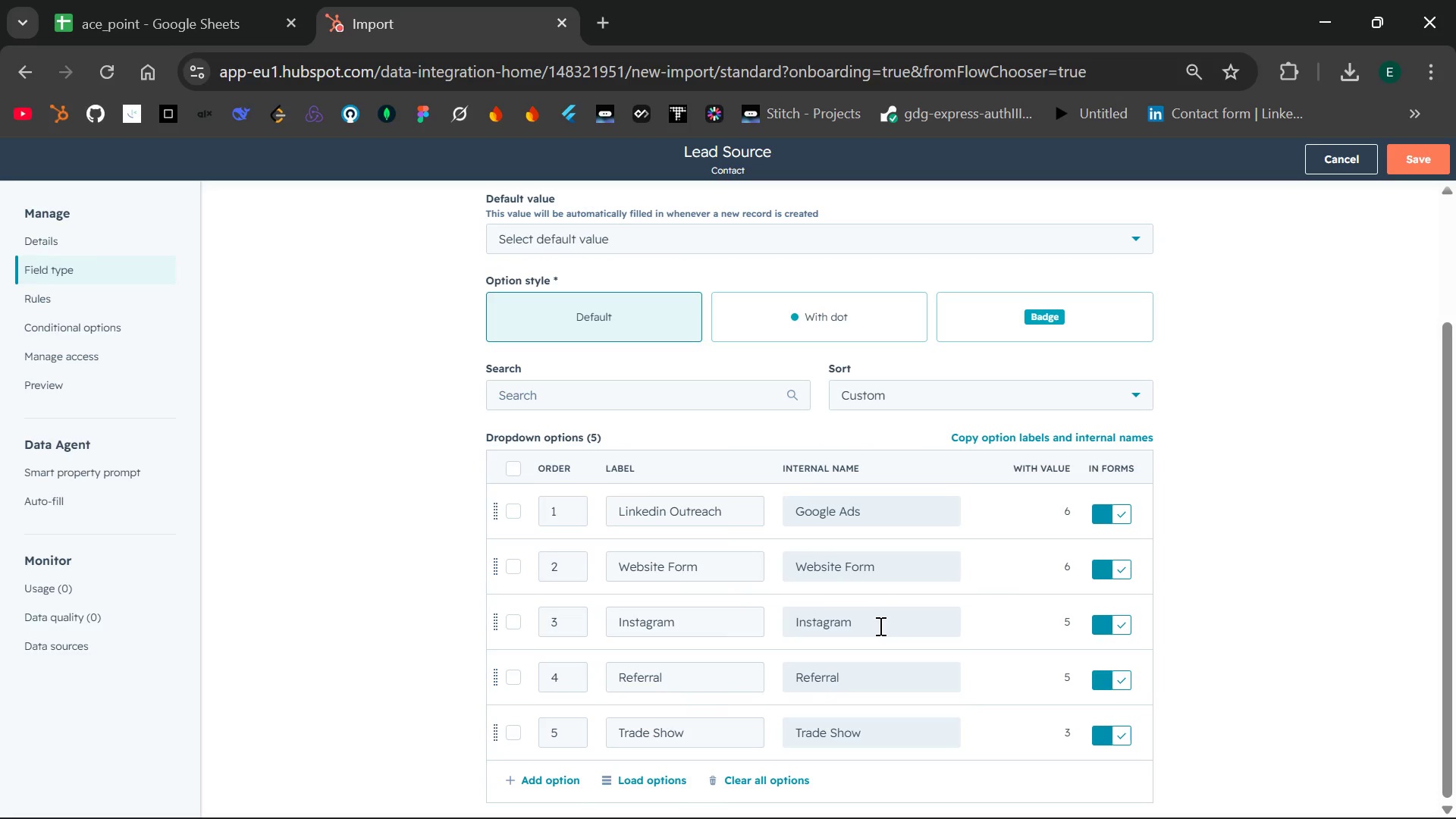 
wait(6.27)
 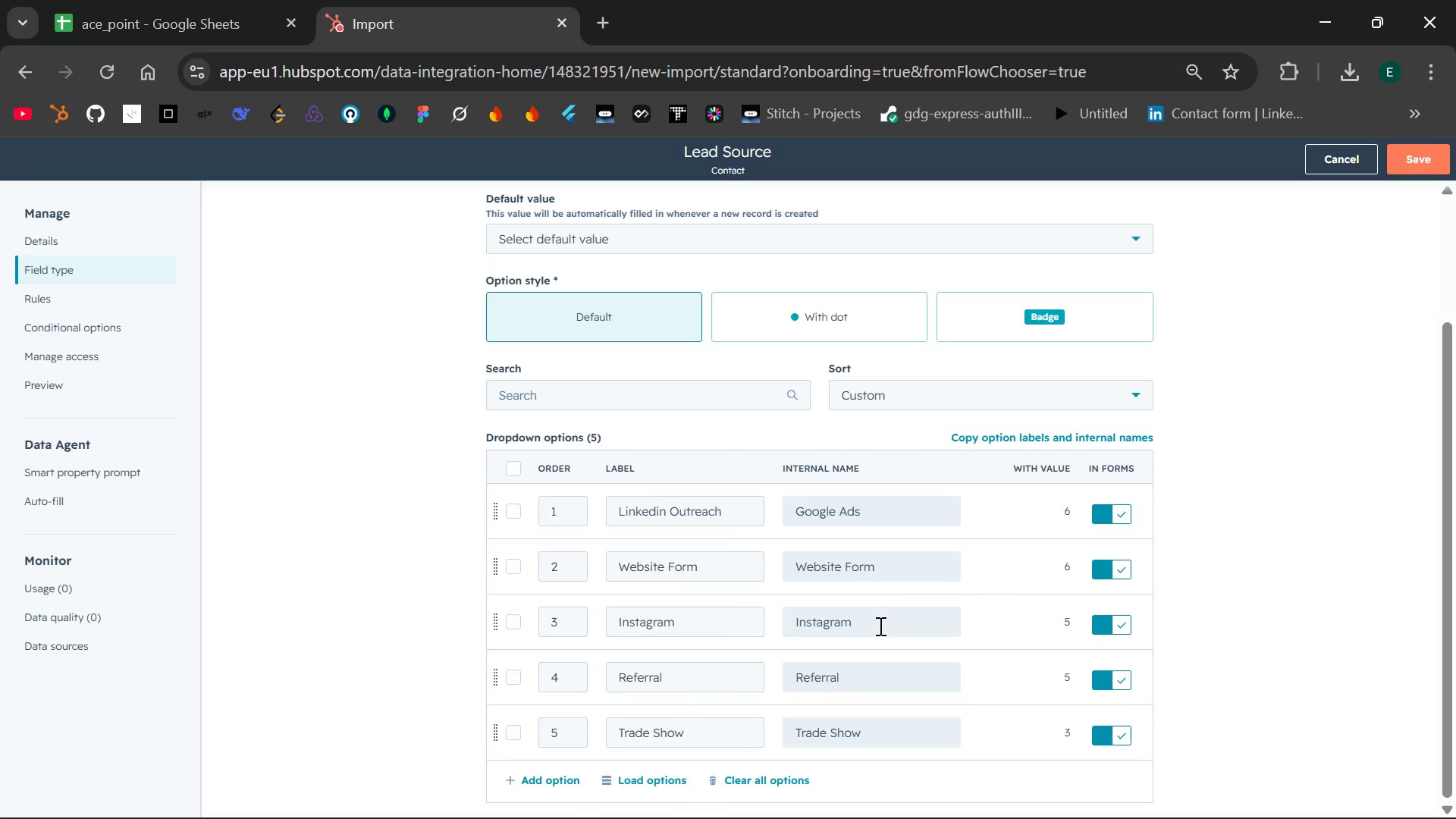 
mouse_move([215, 19])
 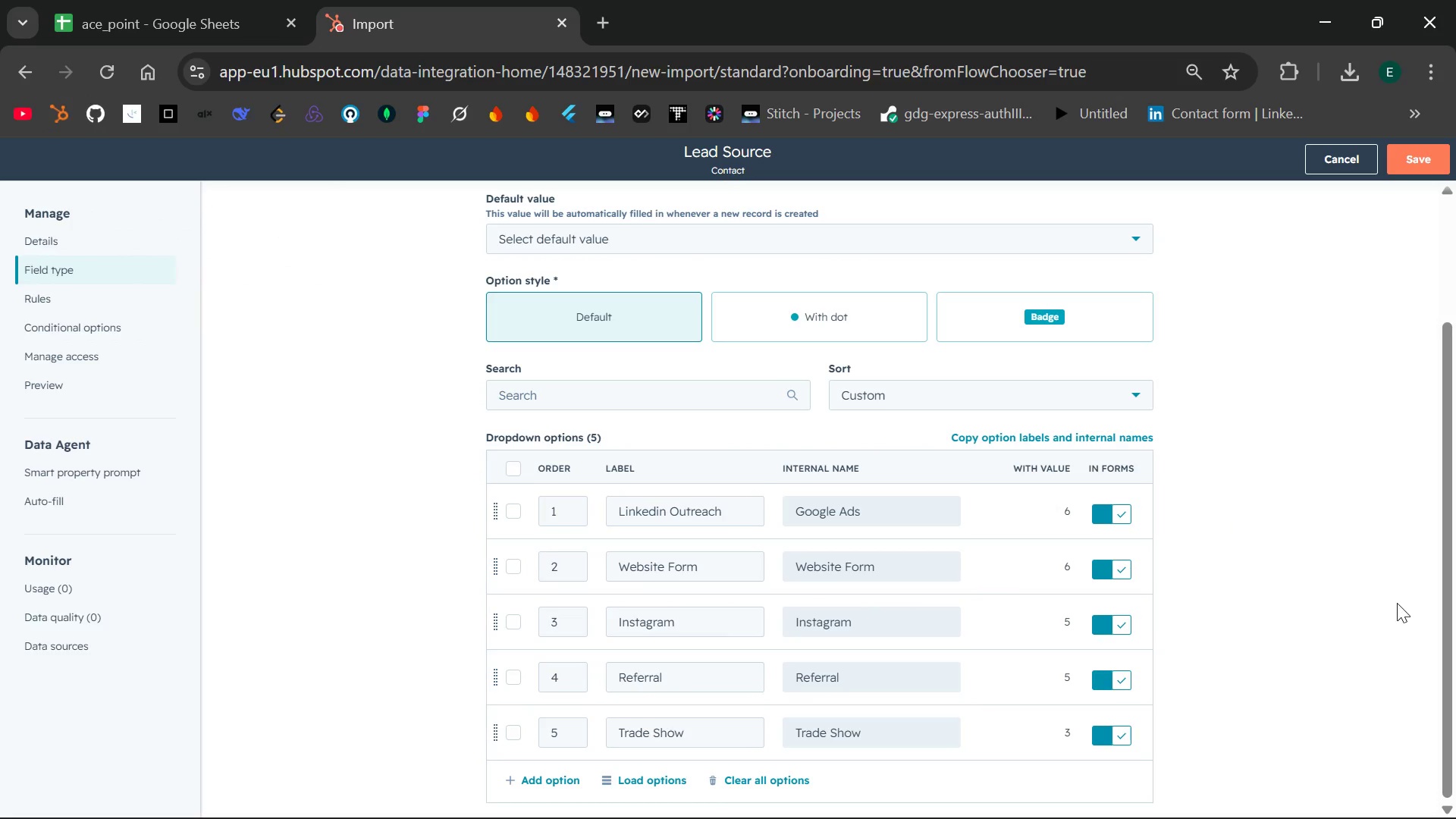 
key(Control+Z)
 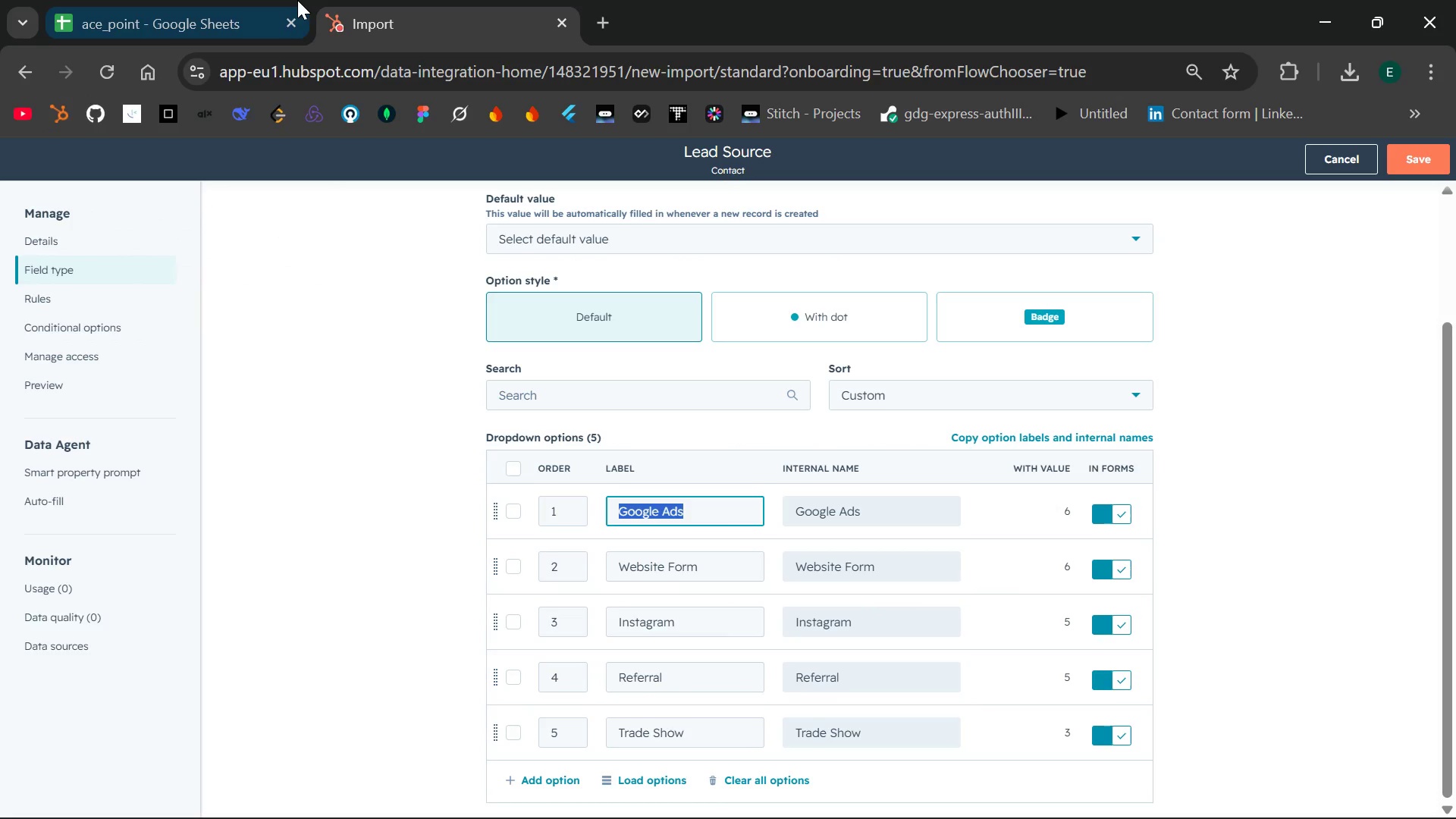 
left_click([190, 0])
 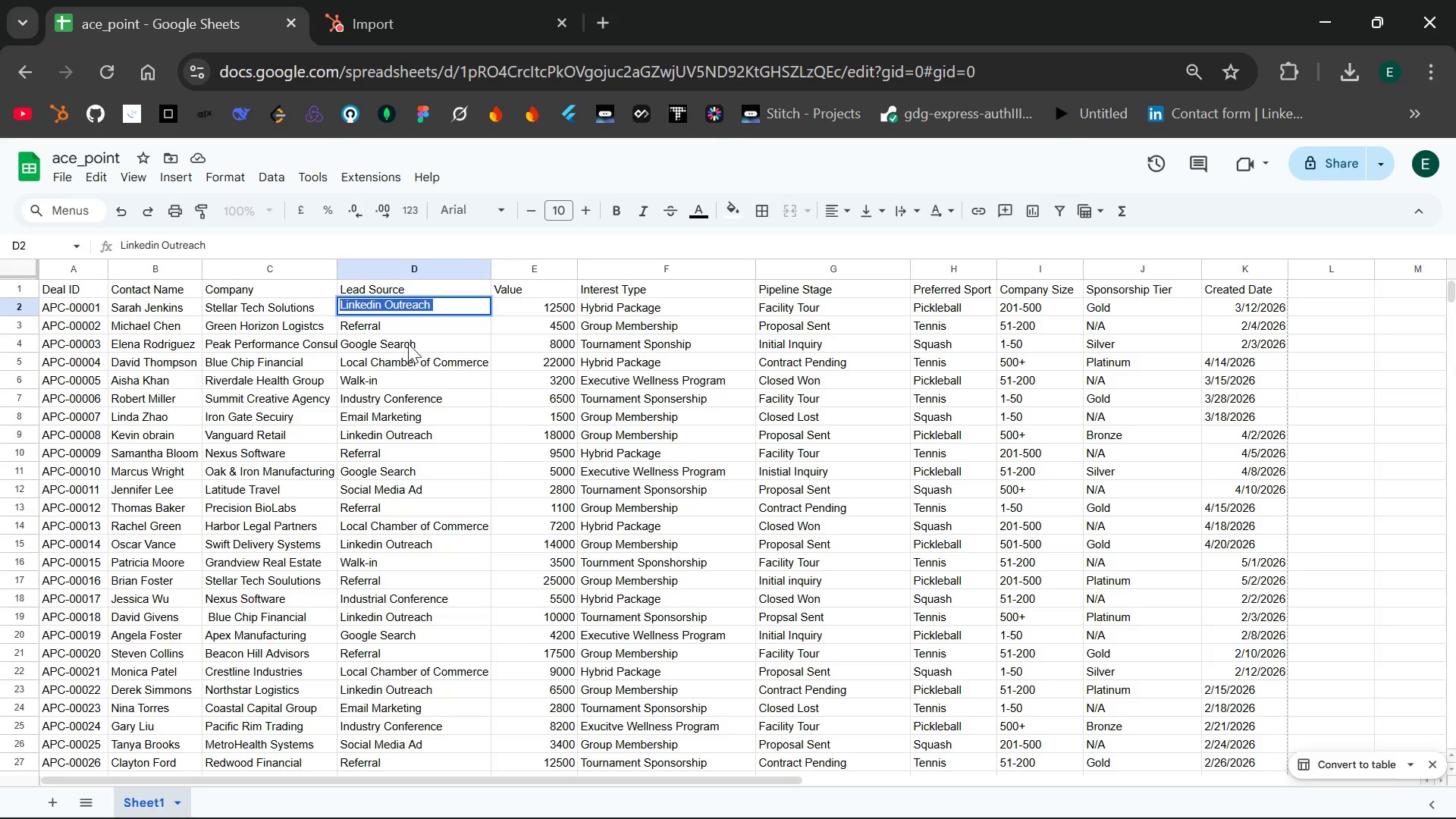 
double_click([404, 342])
 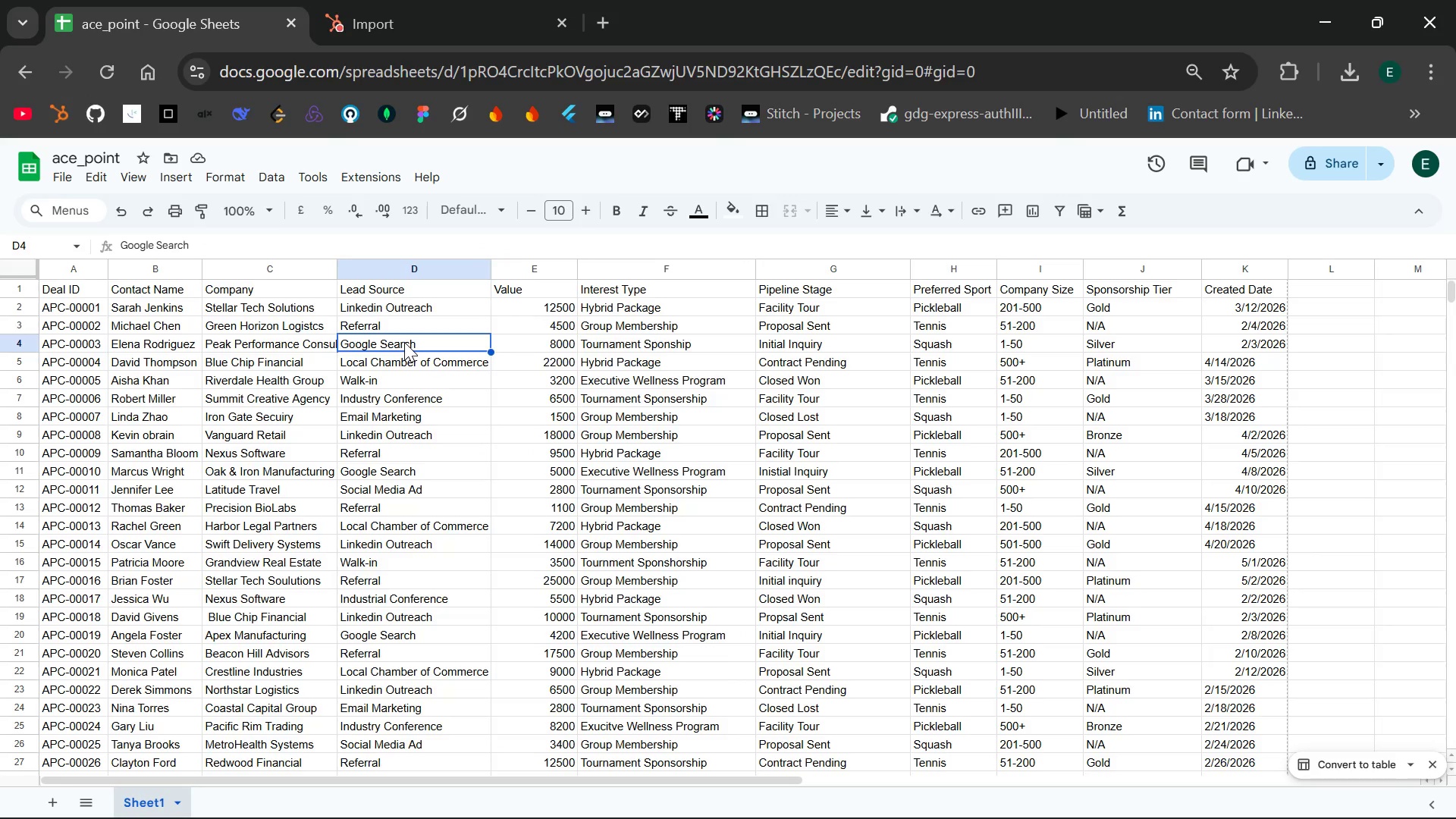 
key(Control+A)
 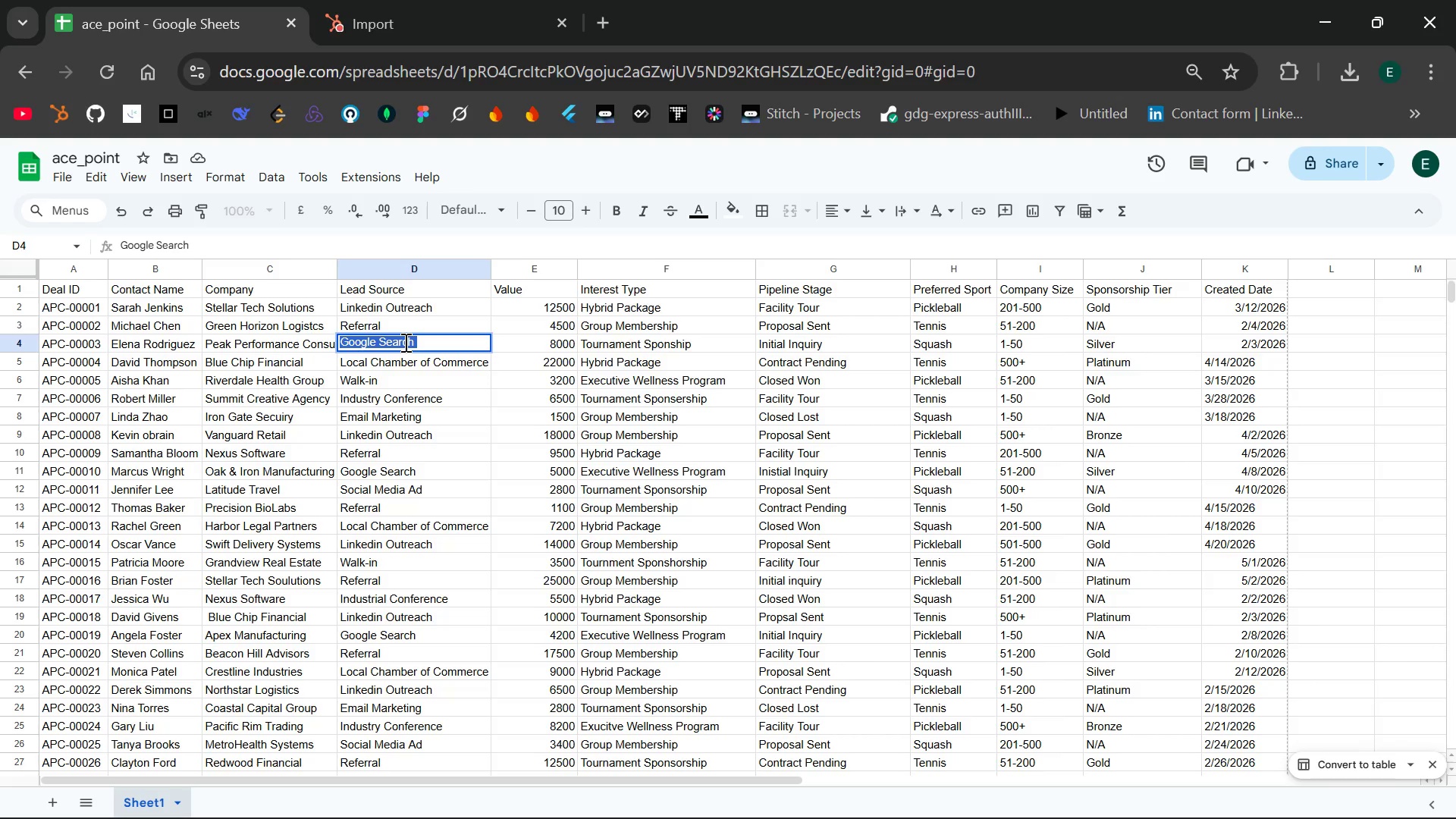 
key(Control+C)
 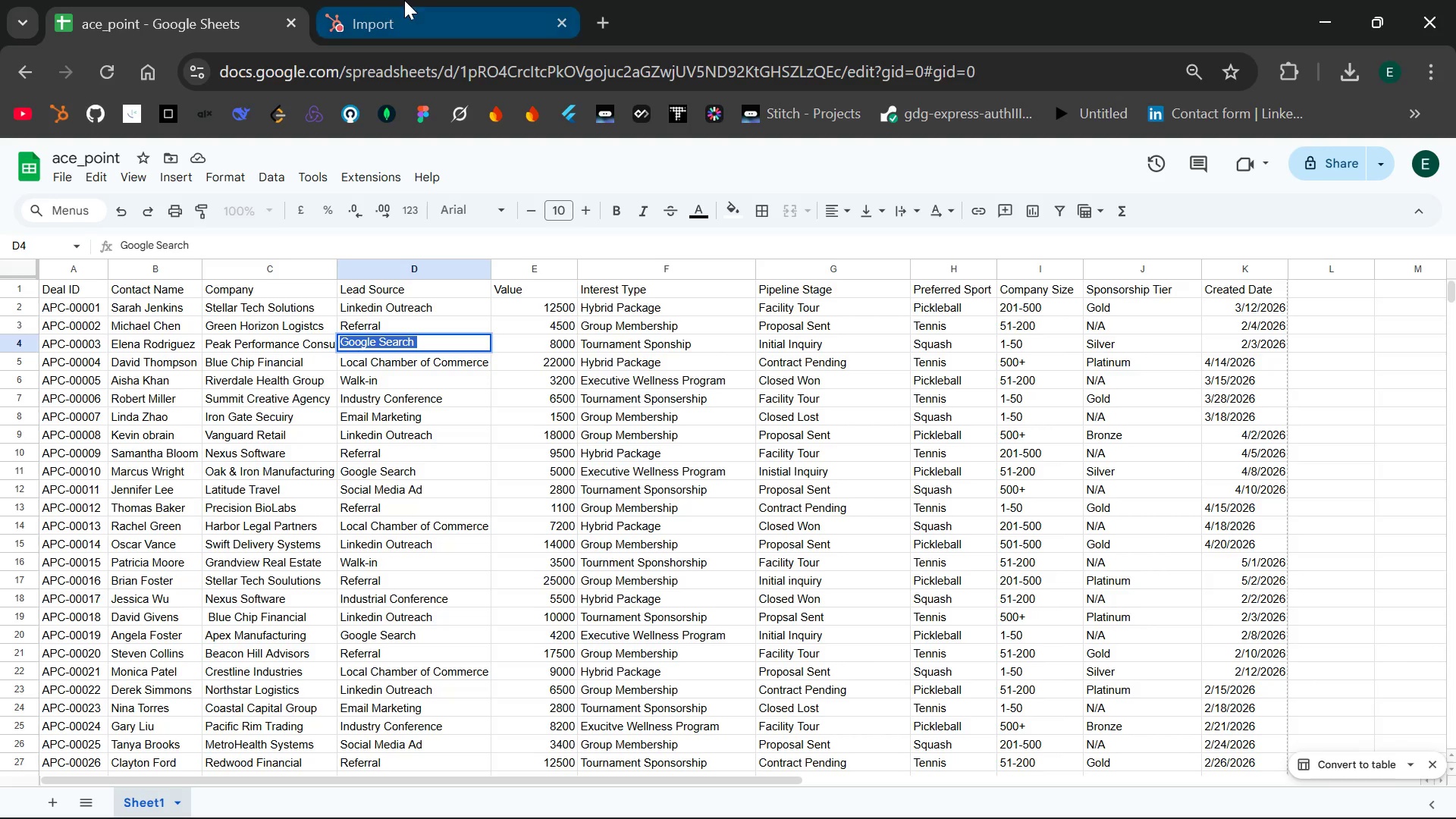 
left_click([404, 0])
 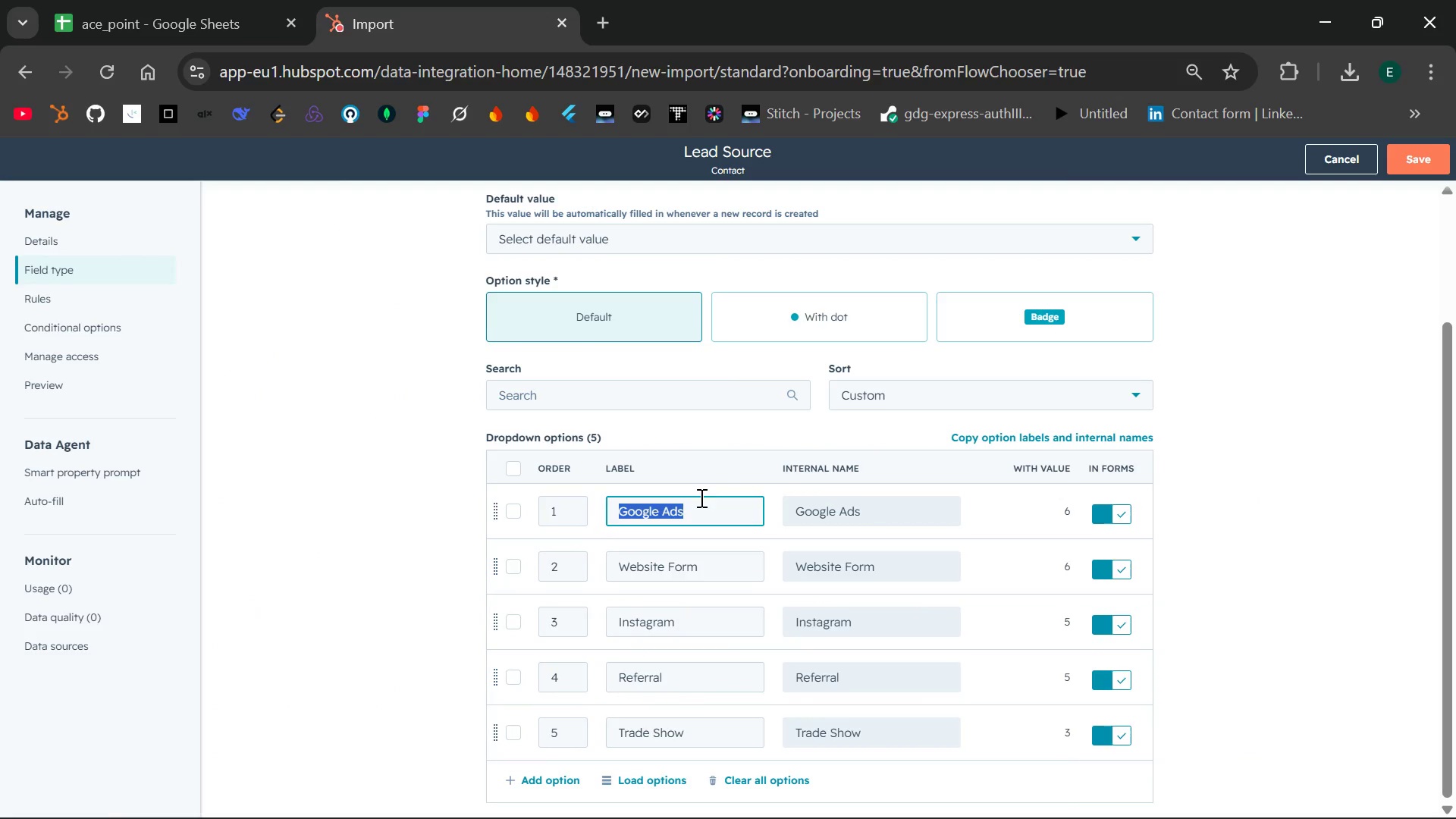 
left_click([707, 506])
 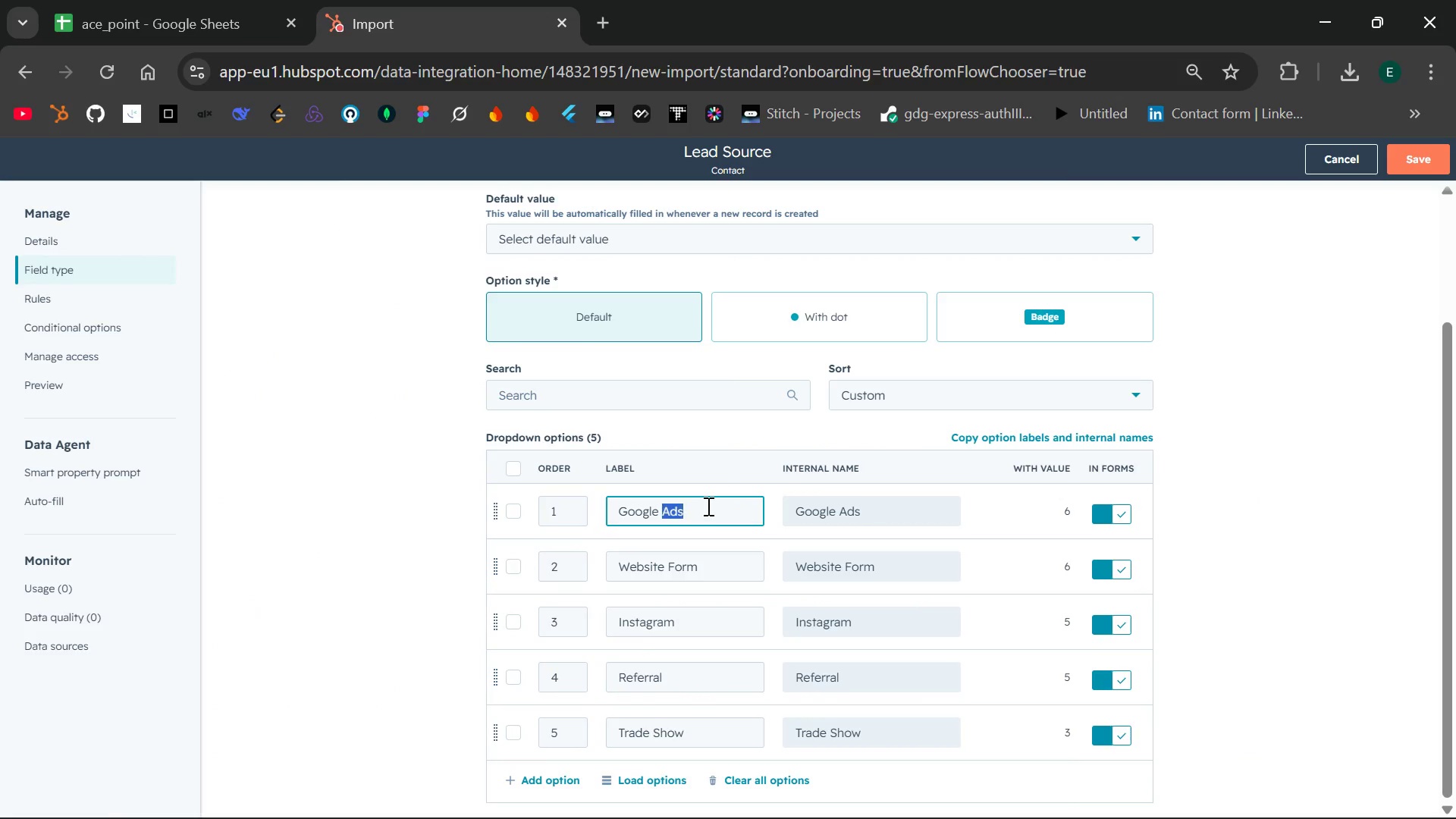 
left_click_drag(start_coordinate=[707, 506], to_coordinate=[605, 506])
 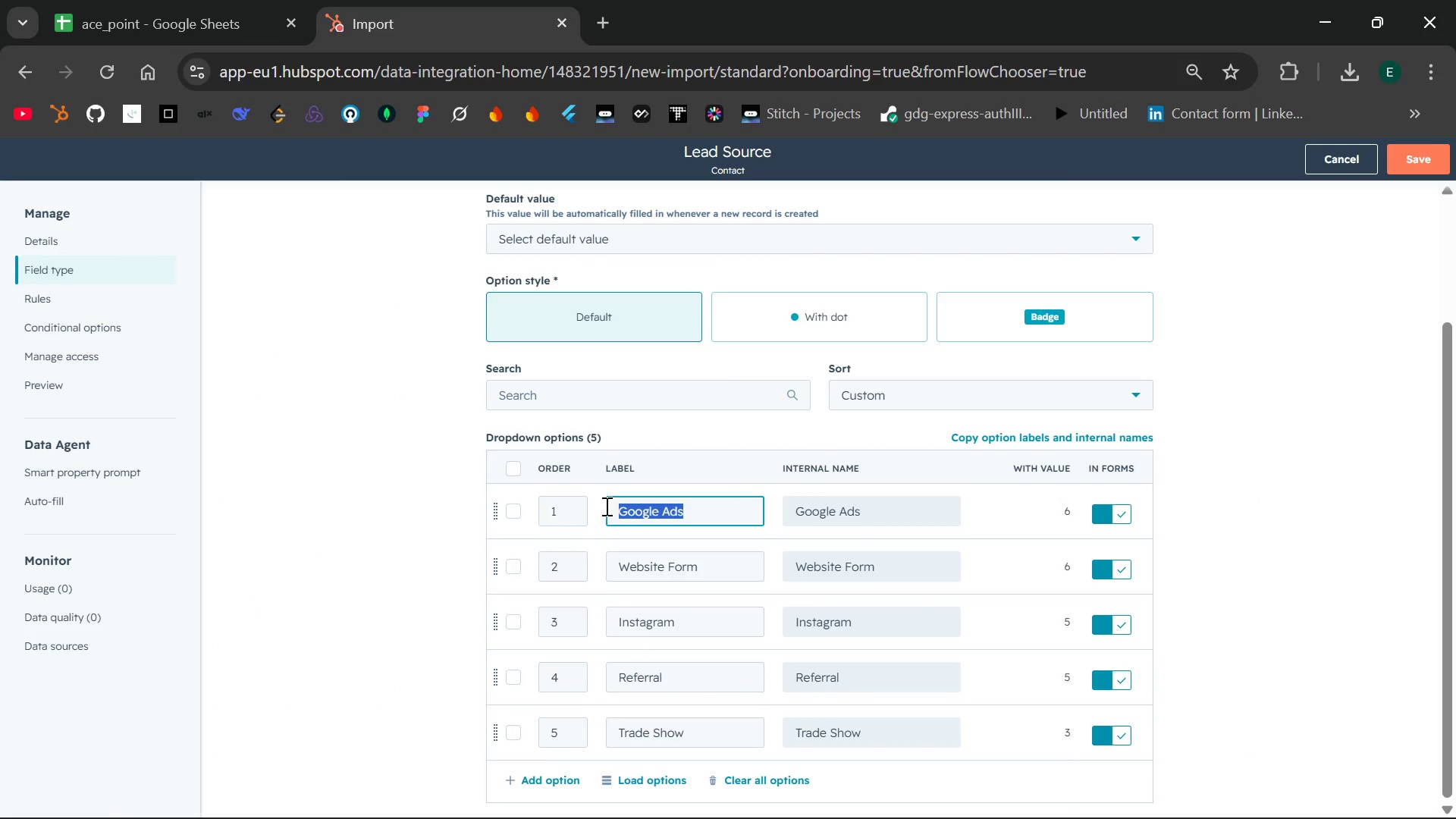 
key(Control+V)
 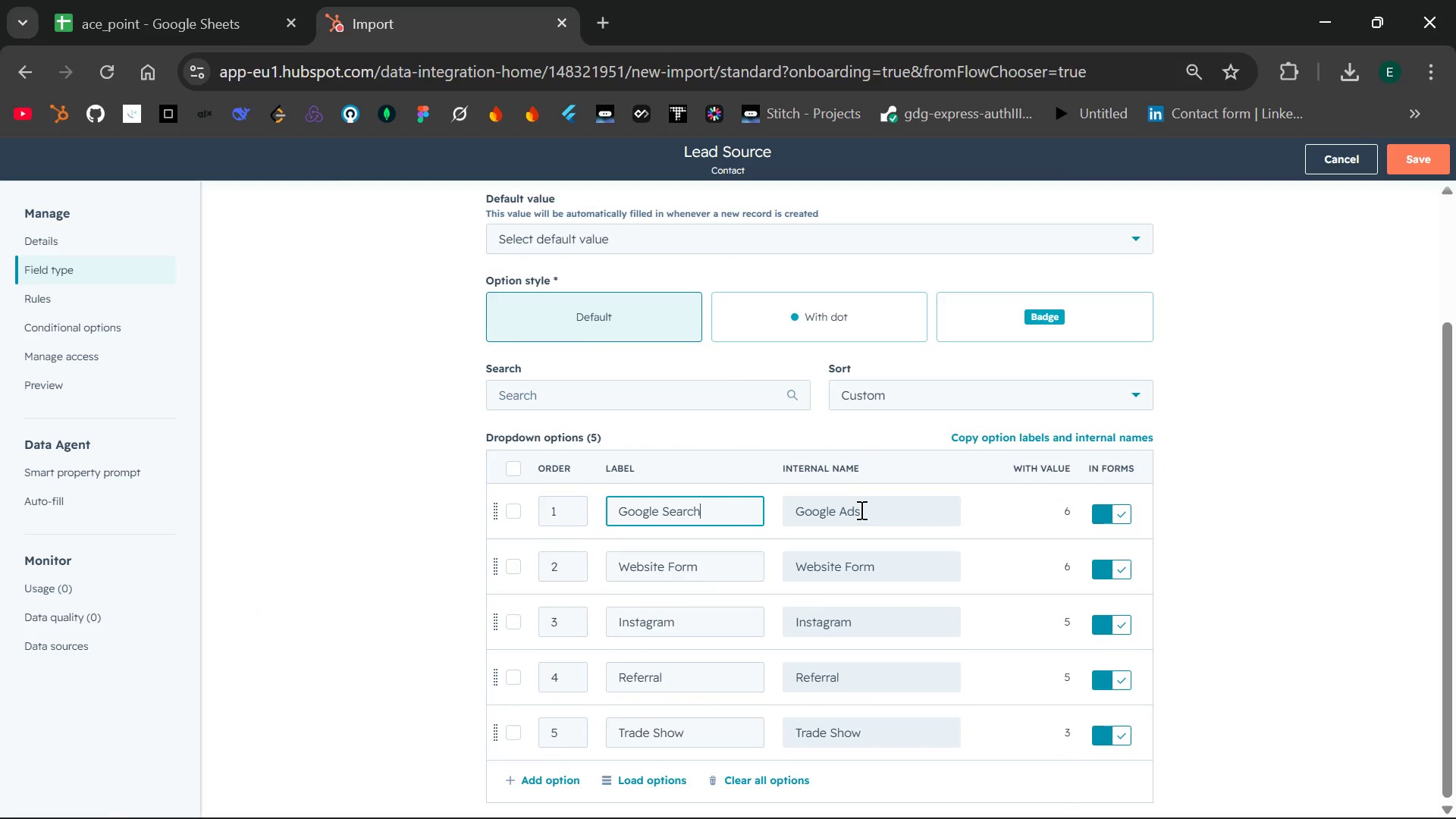 
left_click_drag(start_coordinate=[872, 511], to_coordinate=[770, 515])
 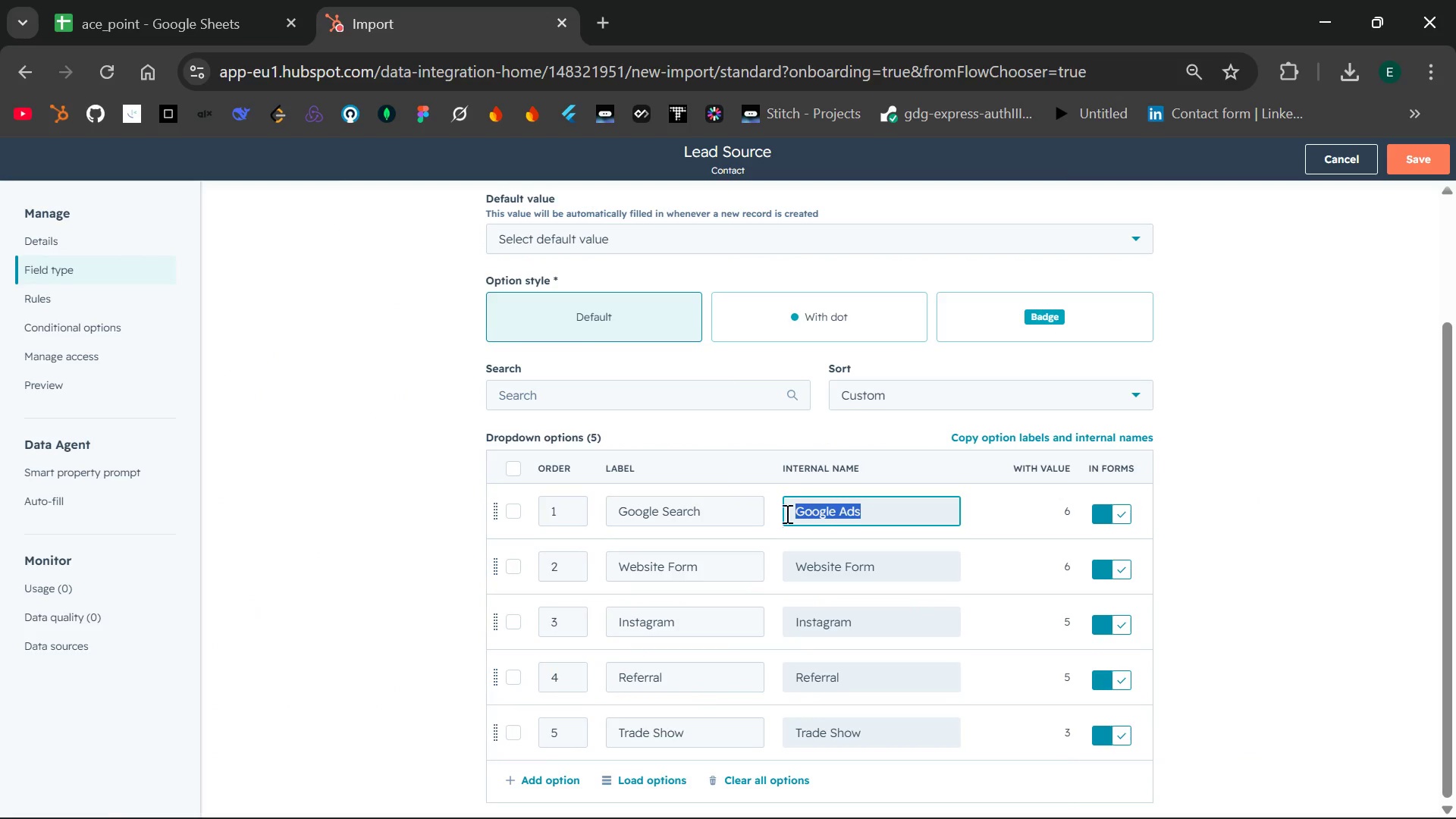 
key(Control+V)
 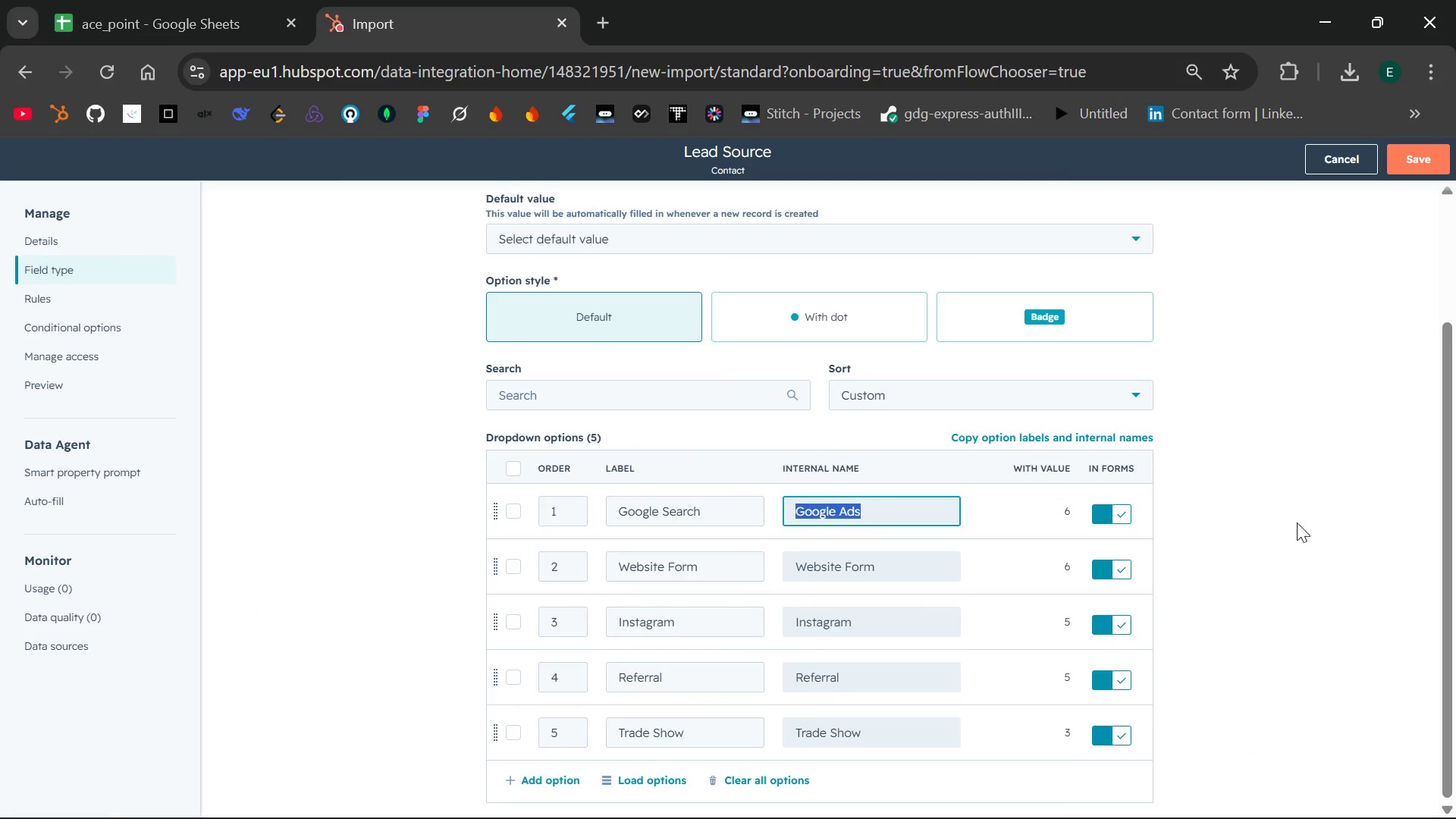 
left_click([1310, 527])
 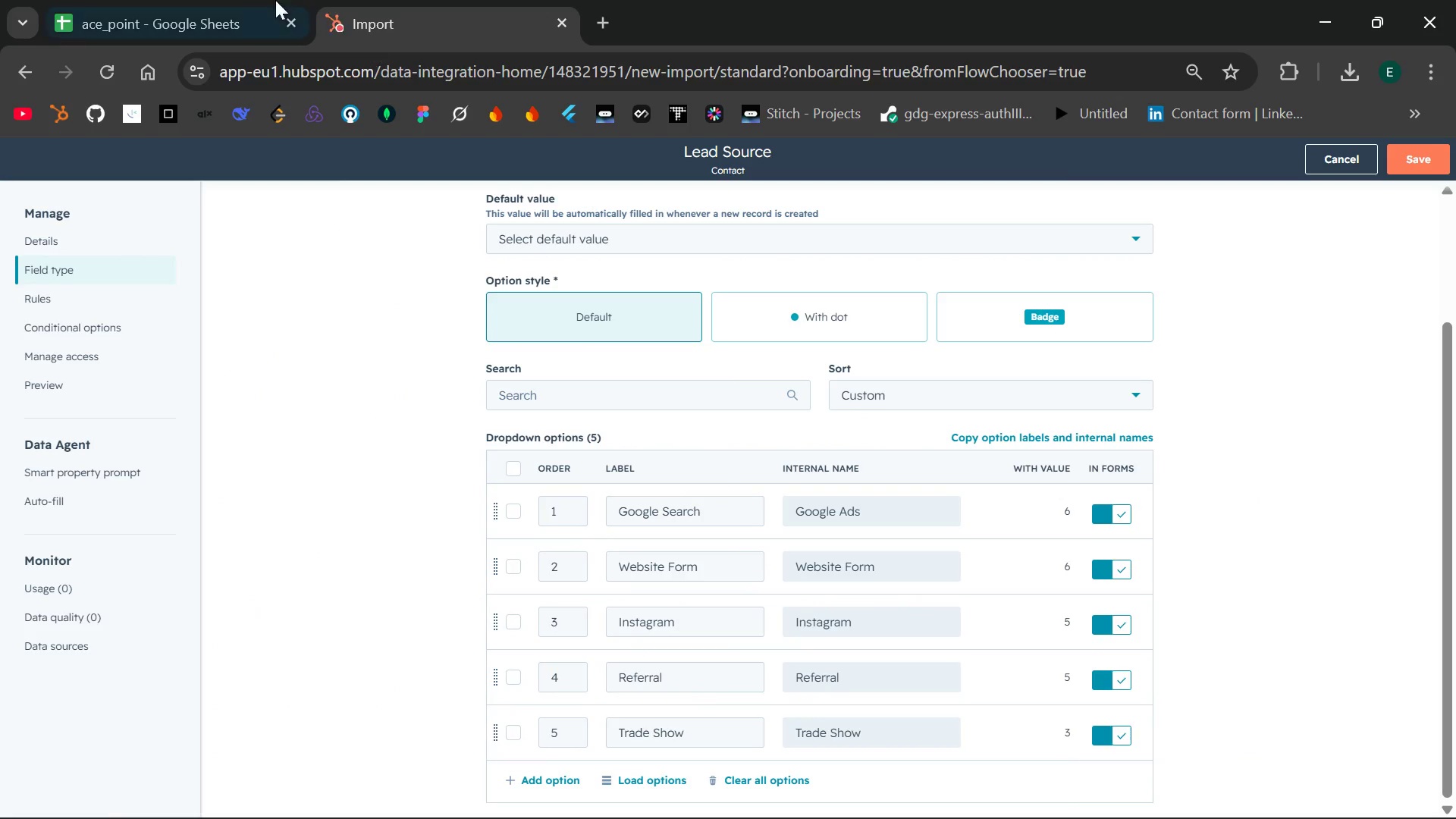 
left_click([230, 0])
 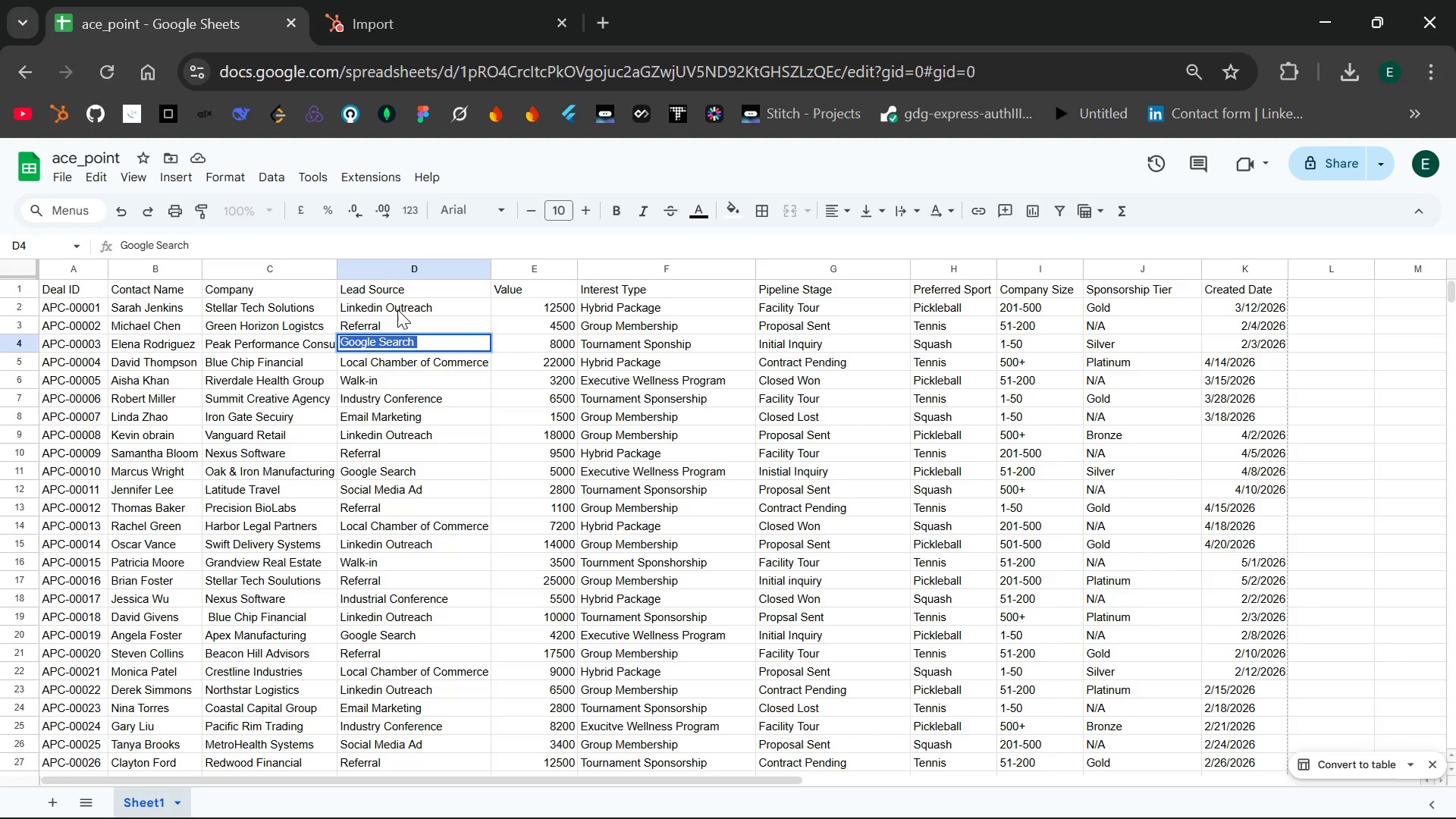 
double_click([397, 309])
 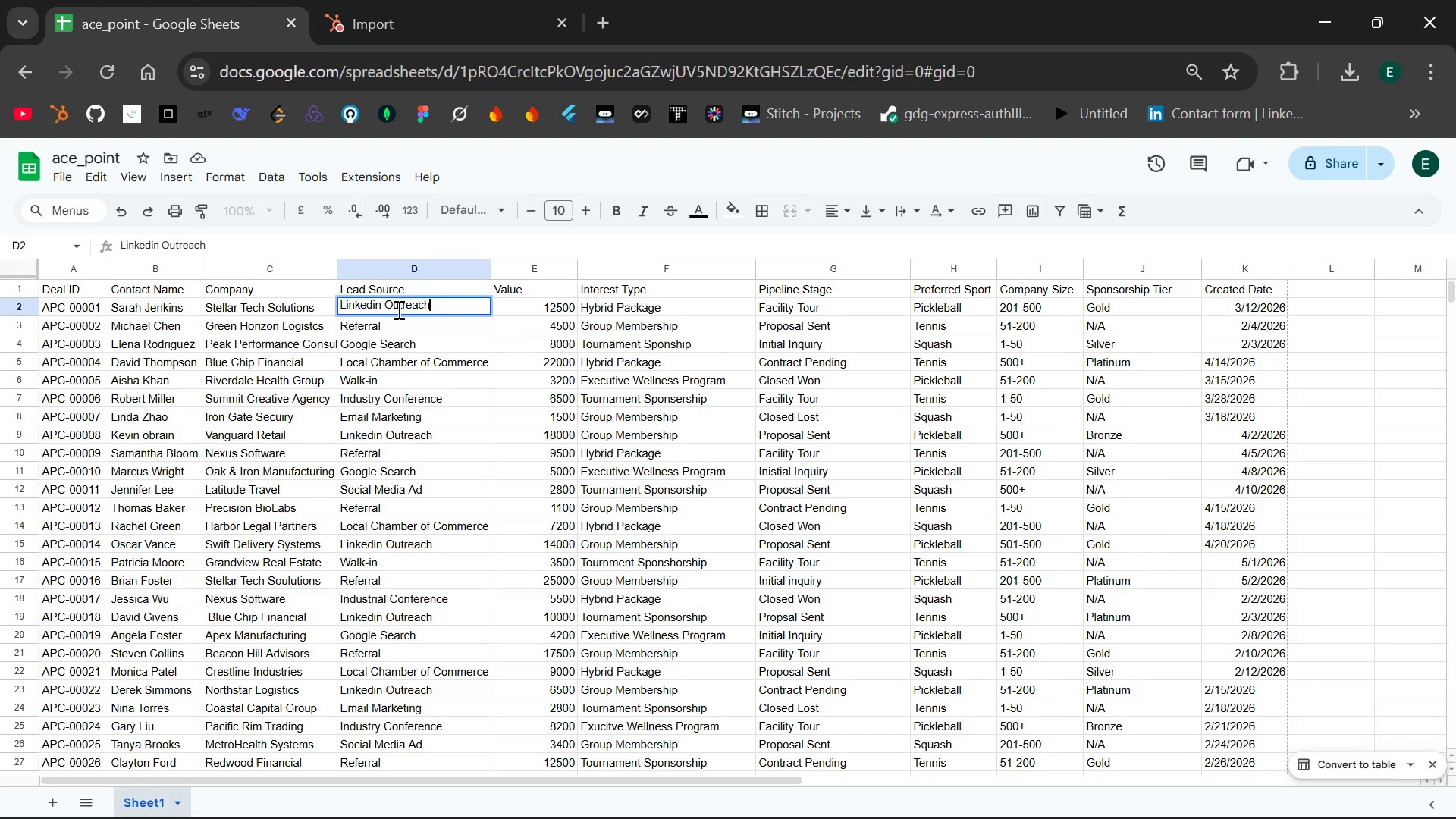 
key(Control+A)
 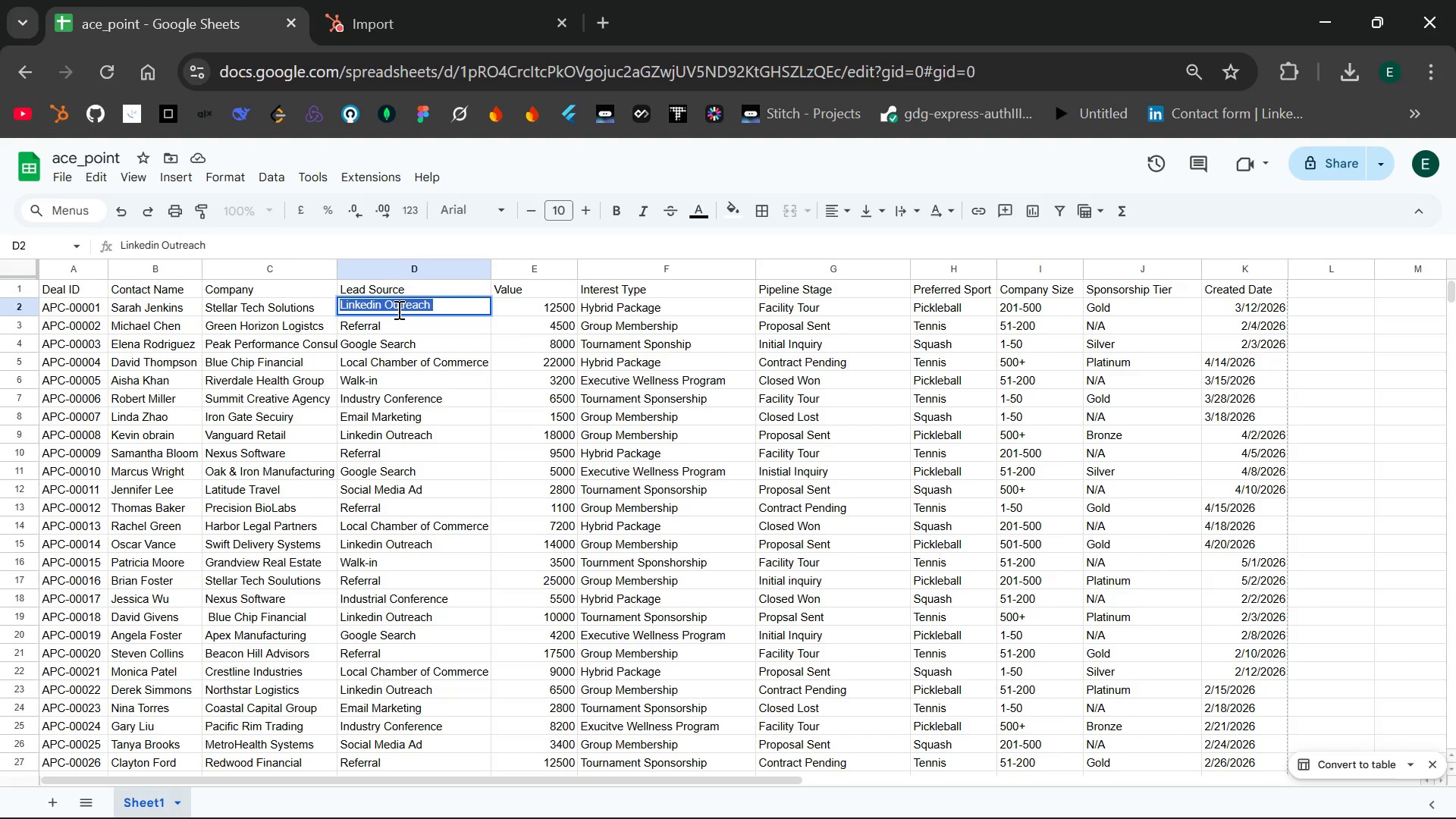 
key(Control+C)
 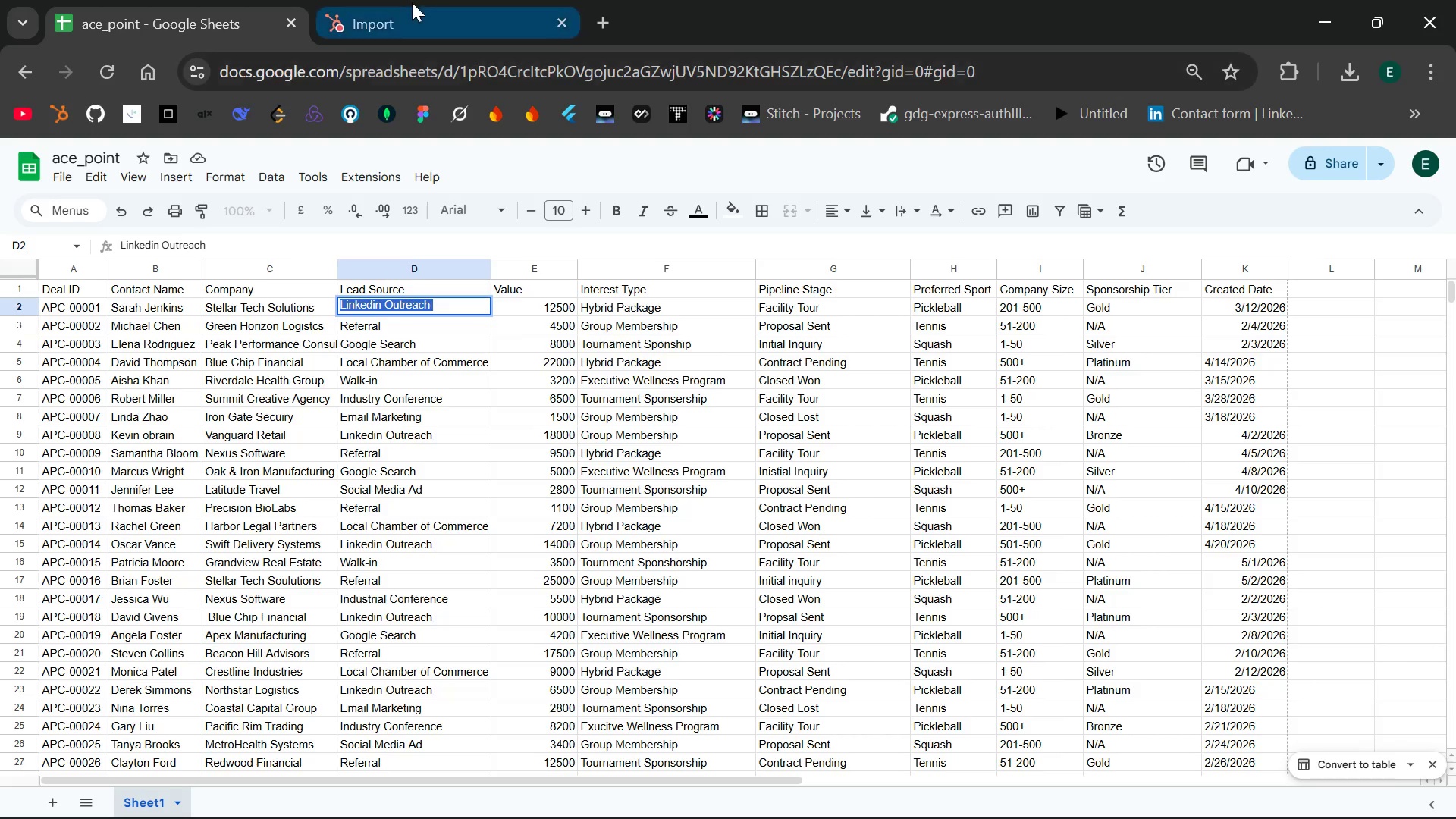 
left_click([412, 2])
 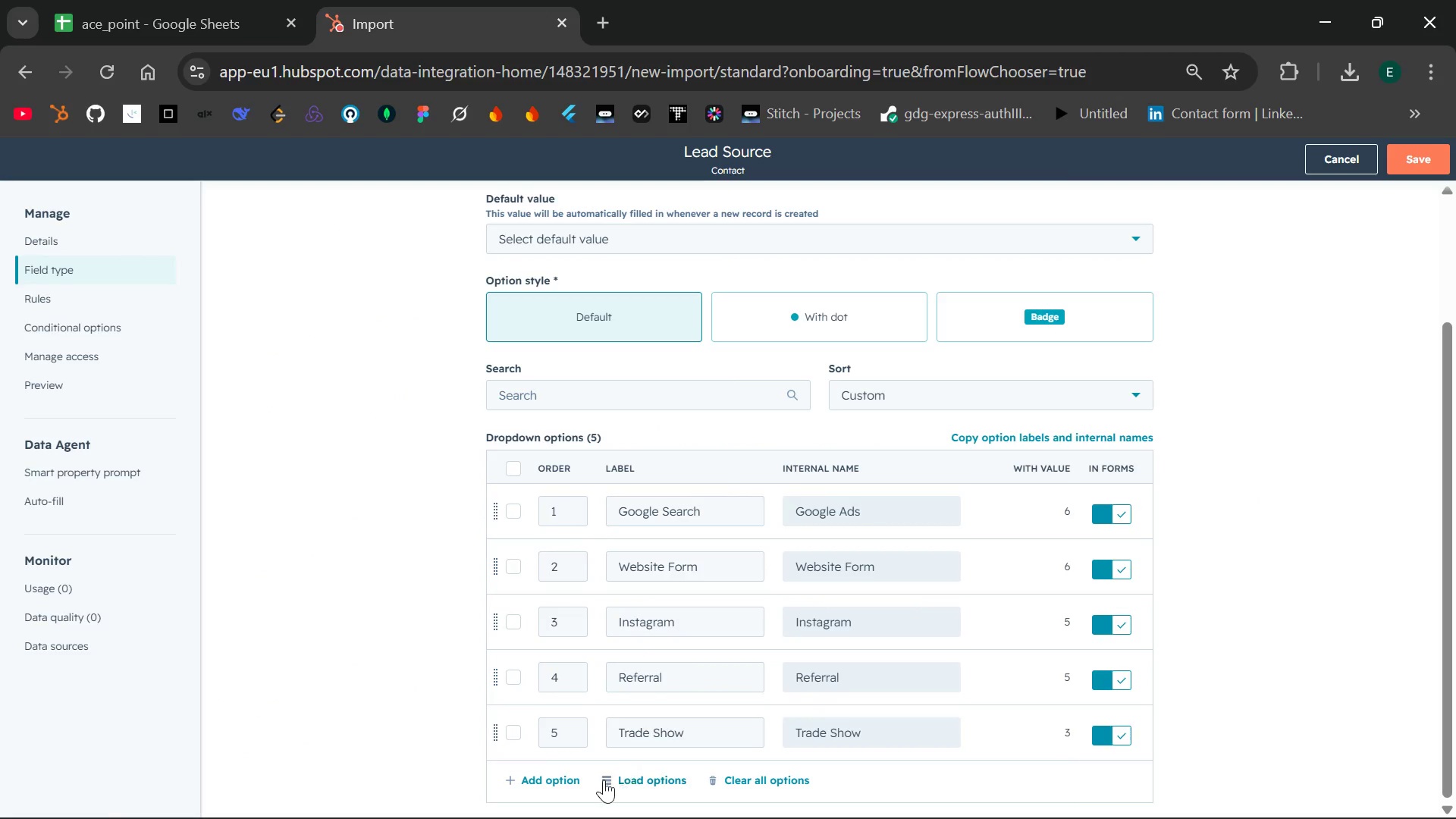 
left_click([539, 777])
 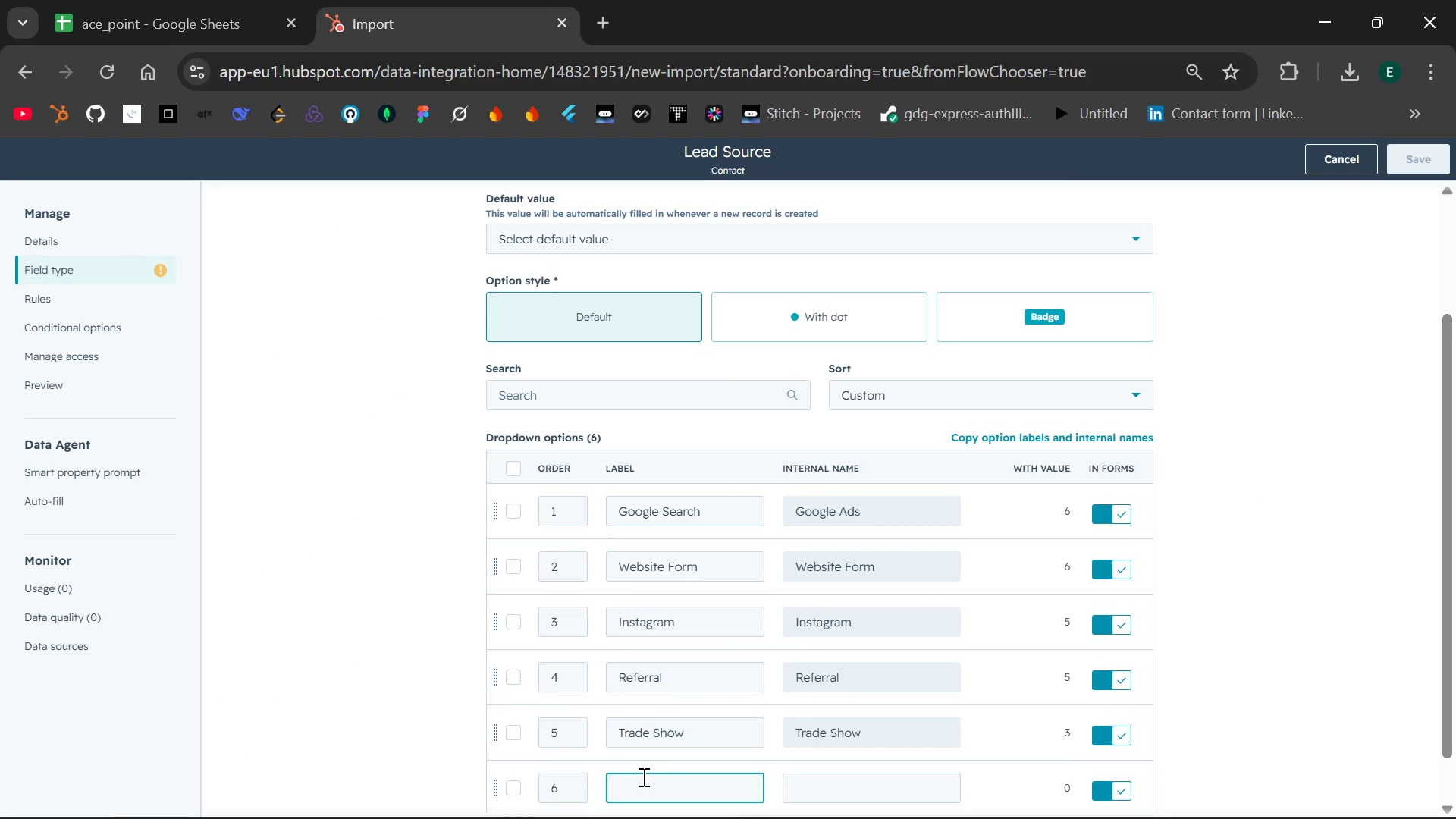 
left_click([640, 777])
 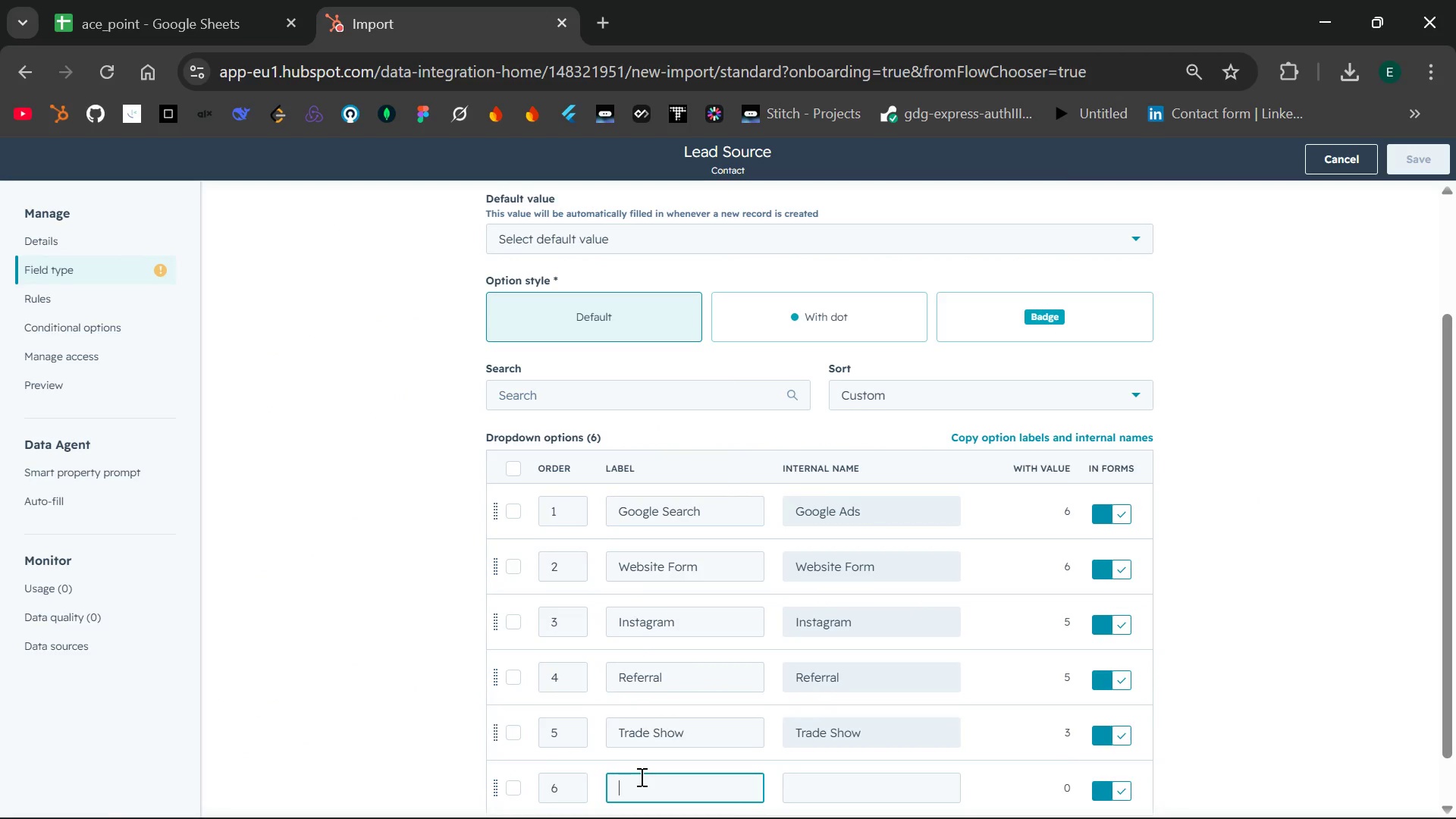 
key(Control+V)
 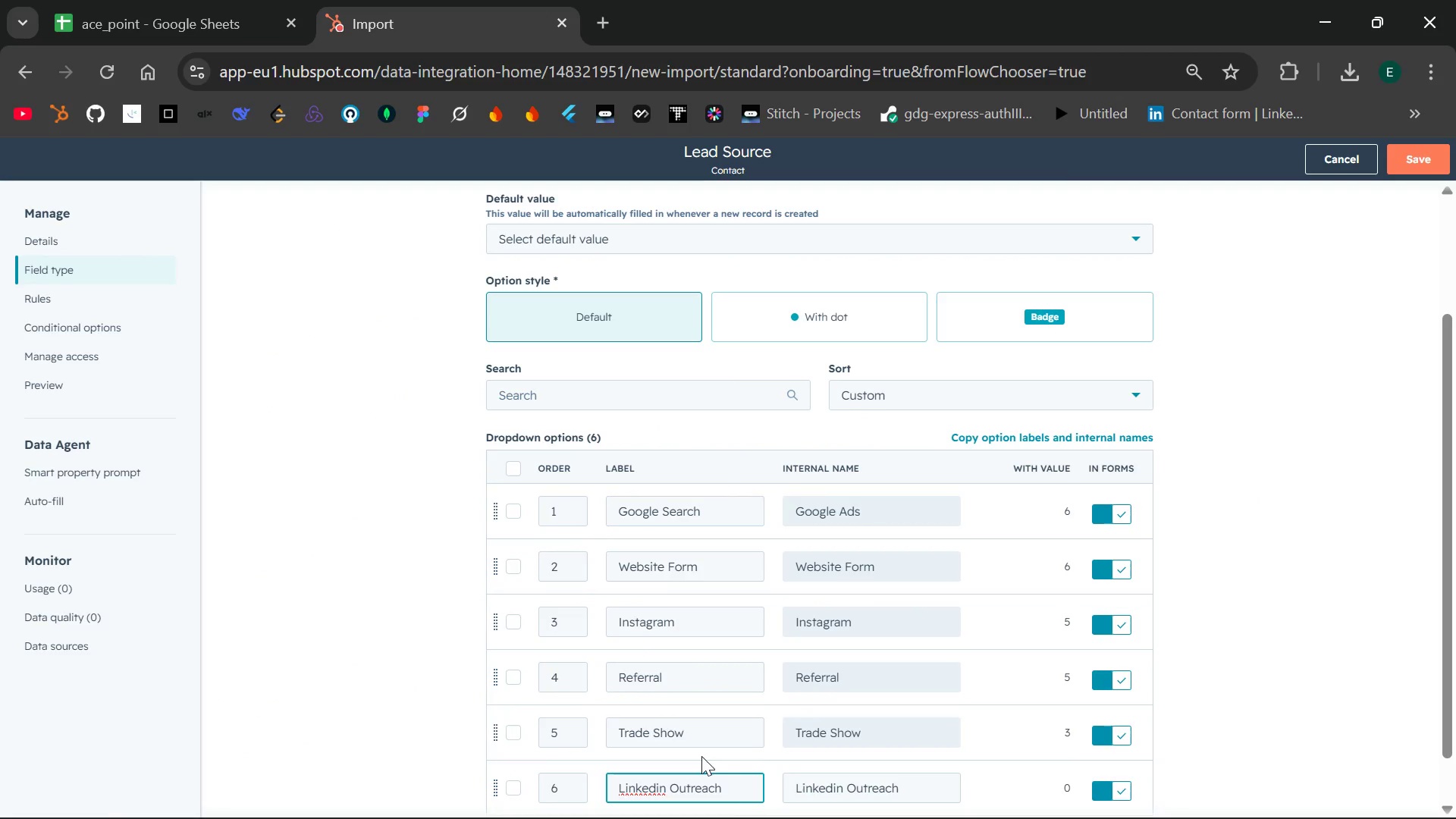 
mouse_move([724, 758])
 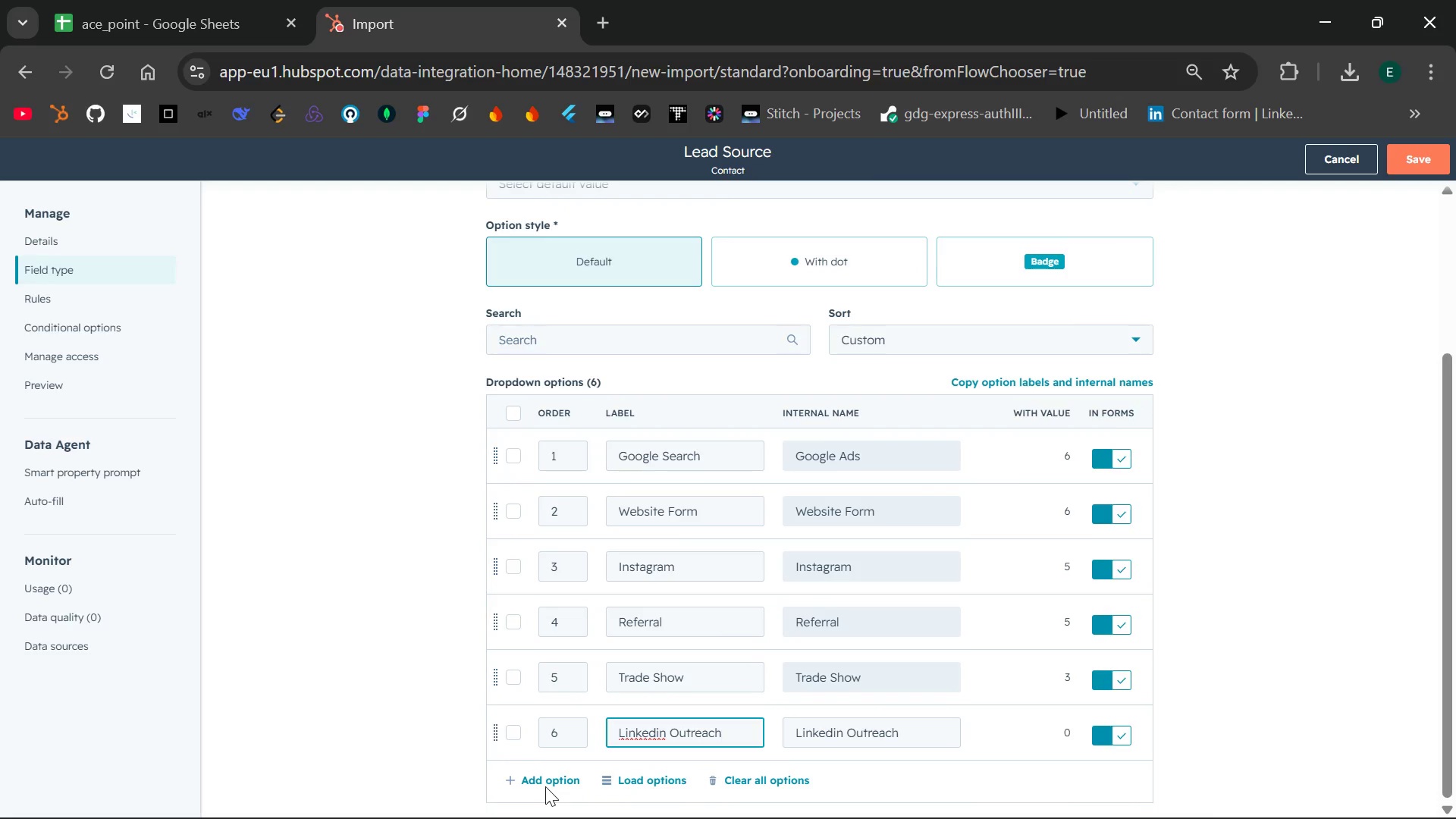 
left_click([545, 786])
 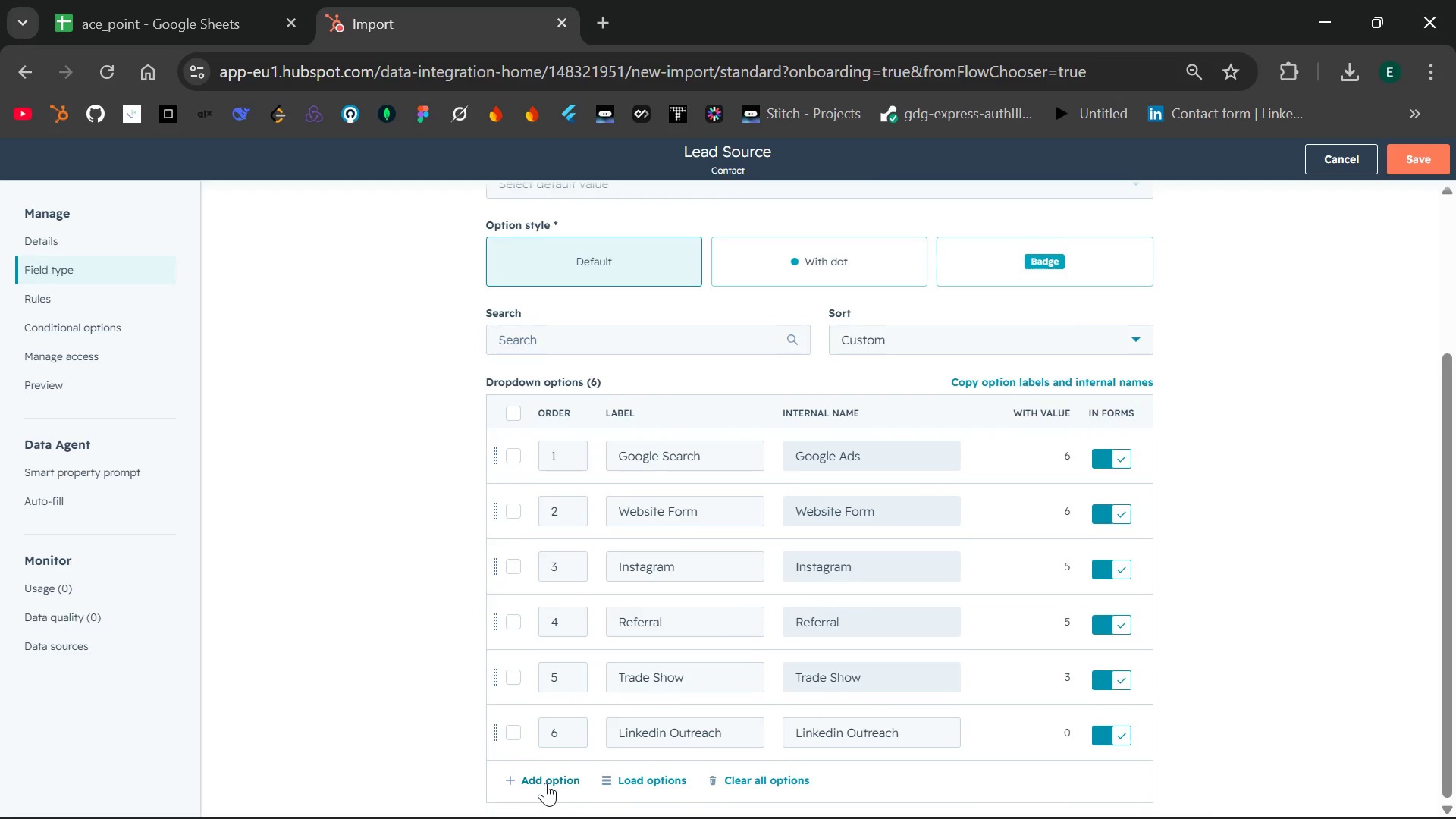 
left_click([545, 783])
 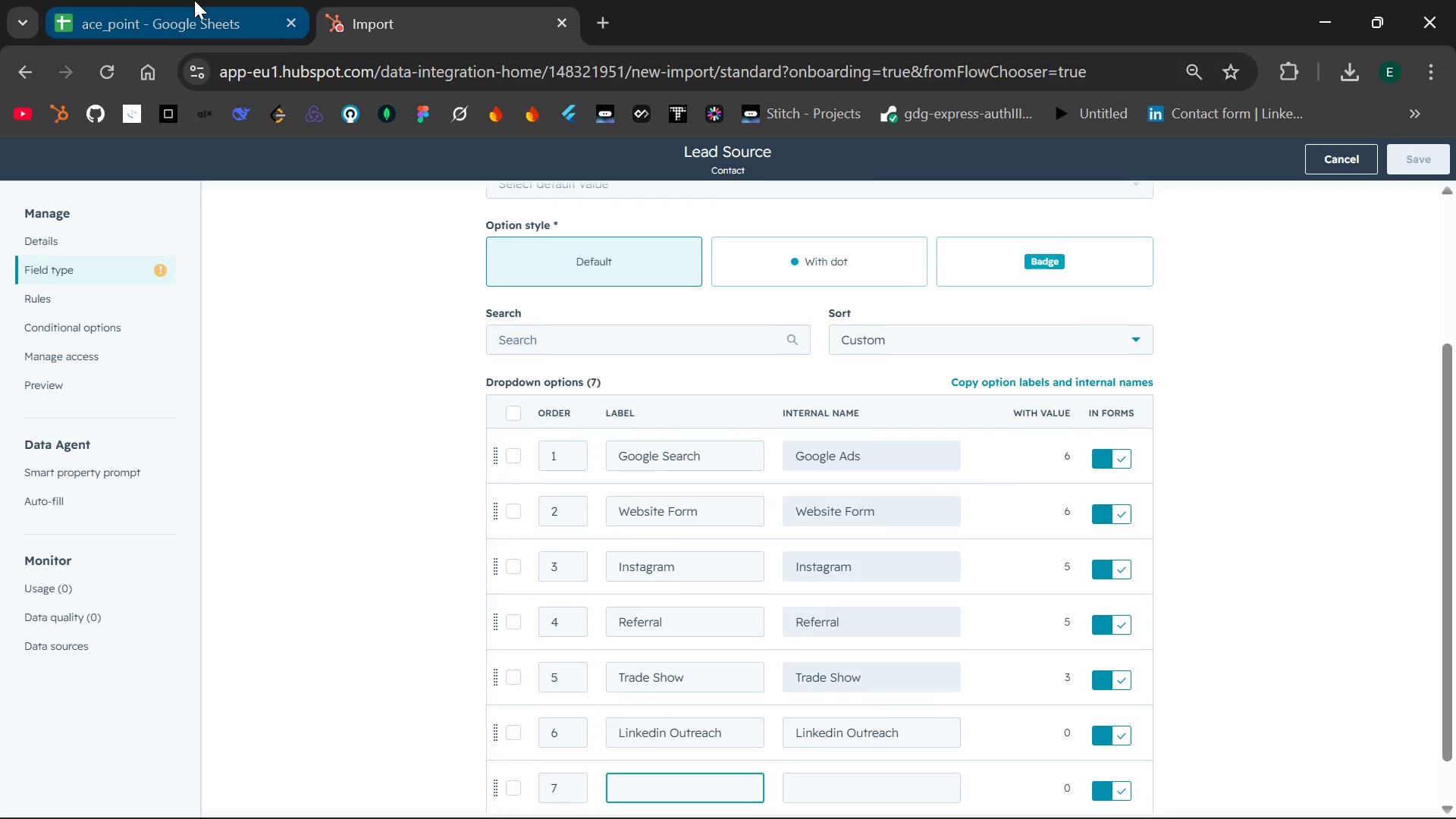 
left_click([194, 0])
 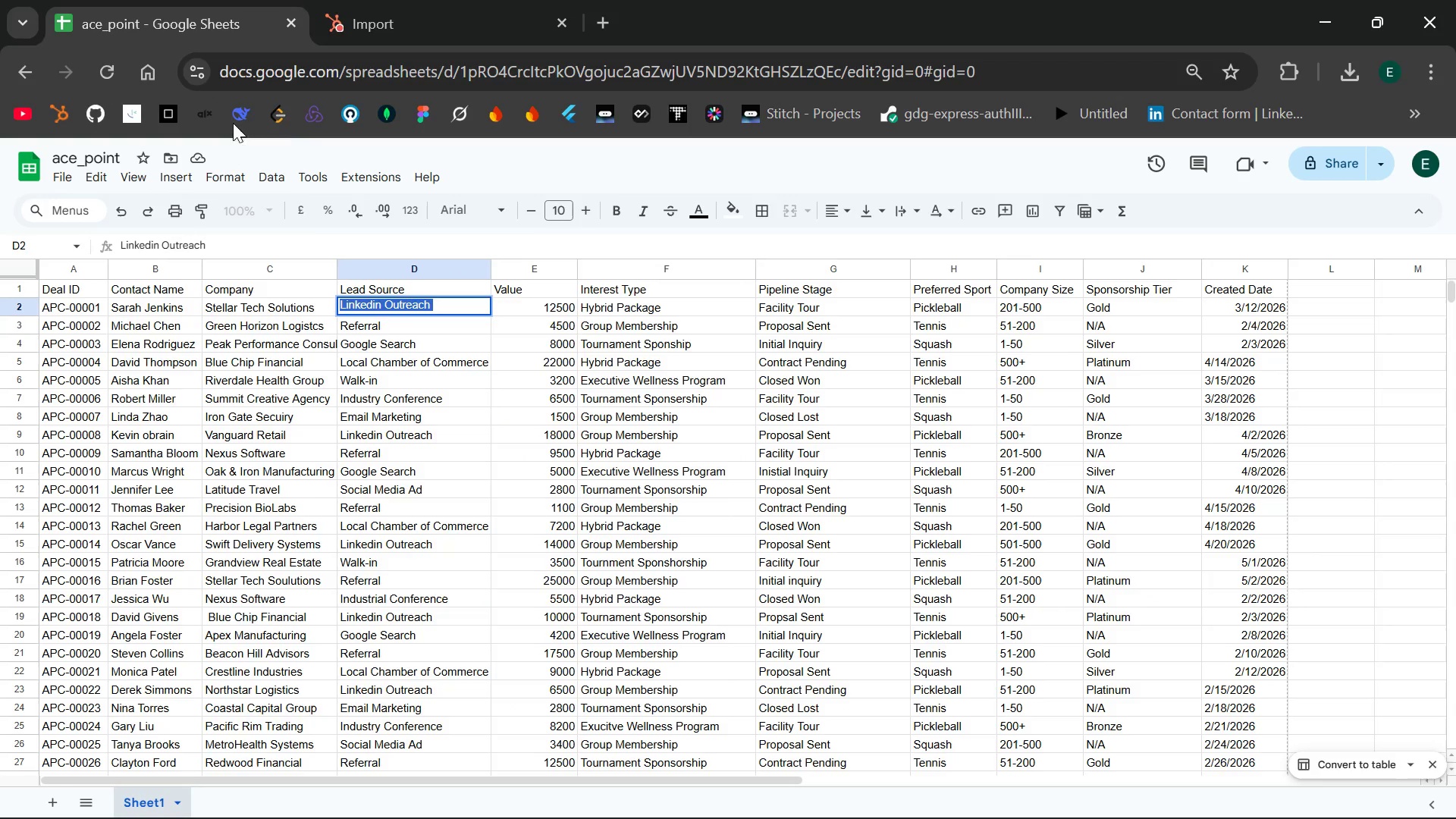 
left_click([366, 0])
 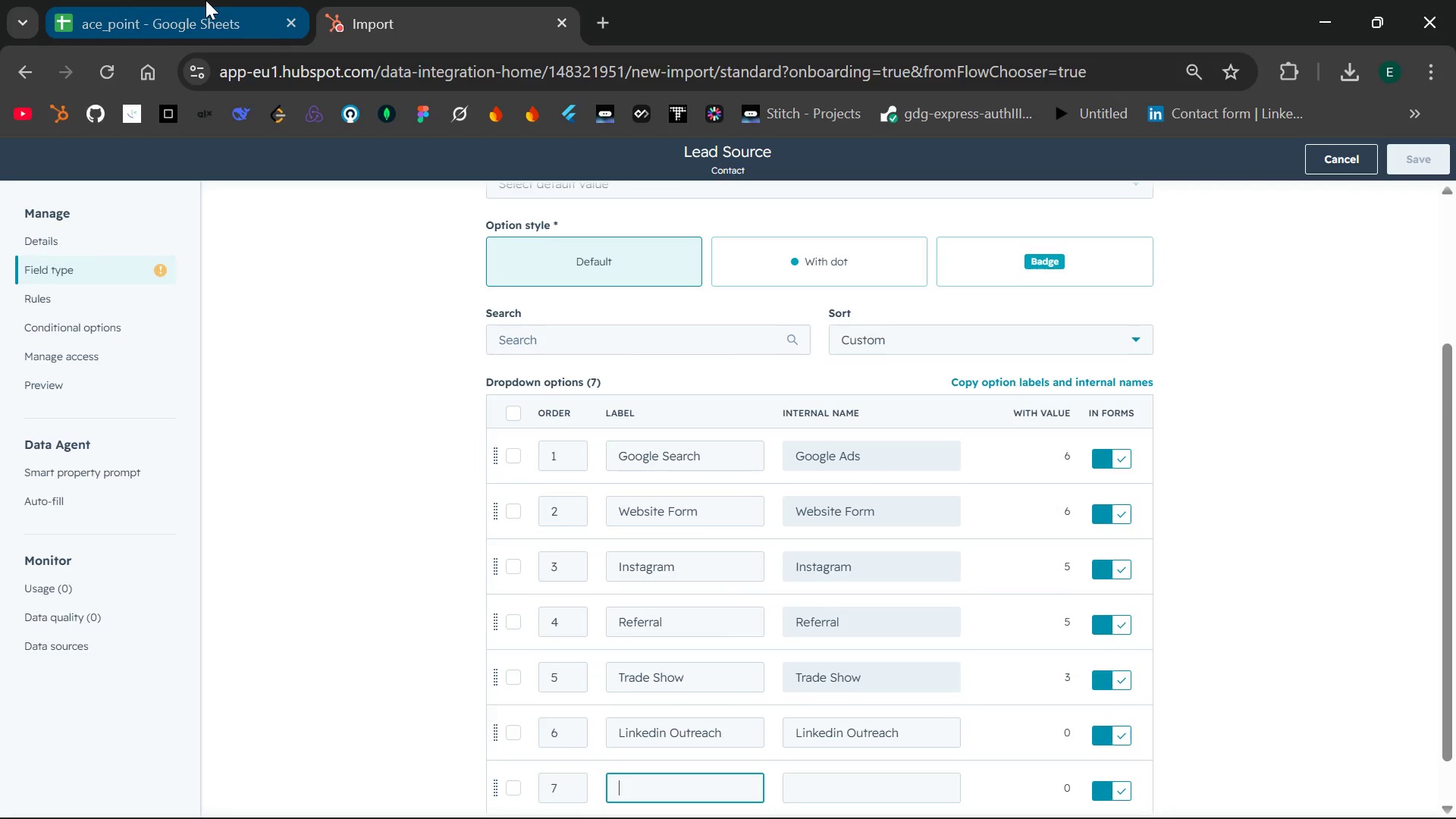 
left_click([206, 0])
 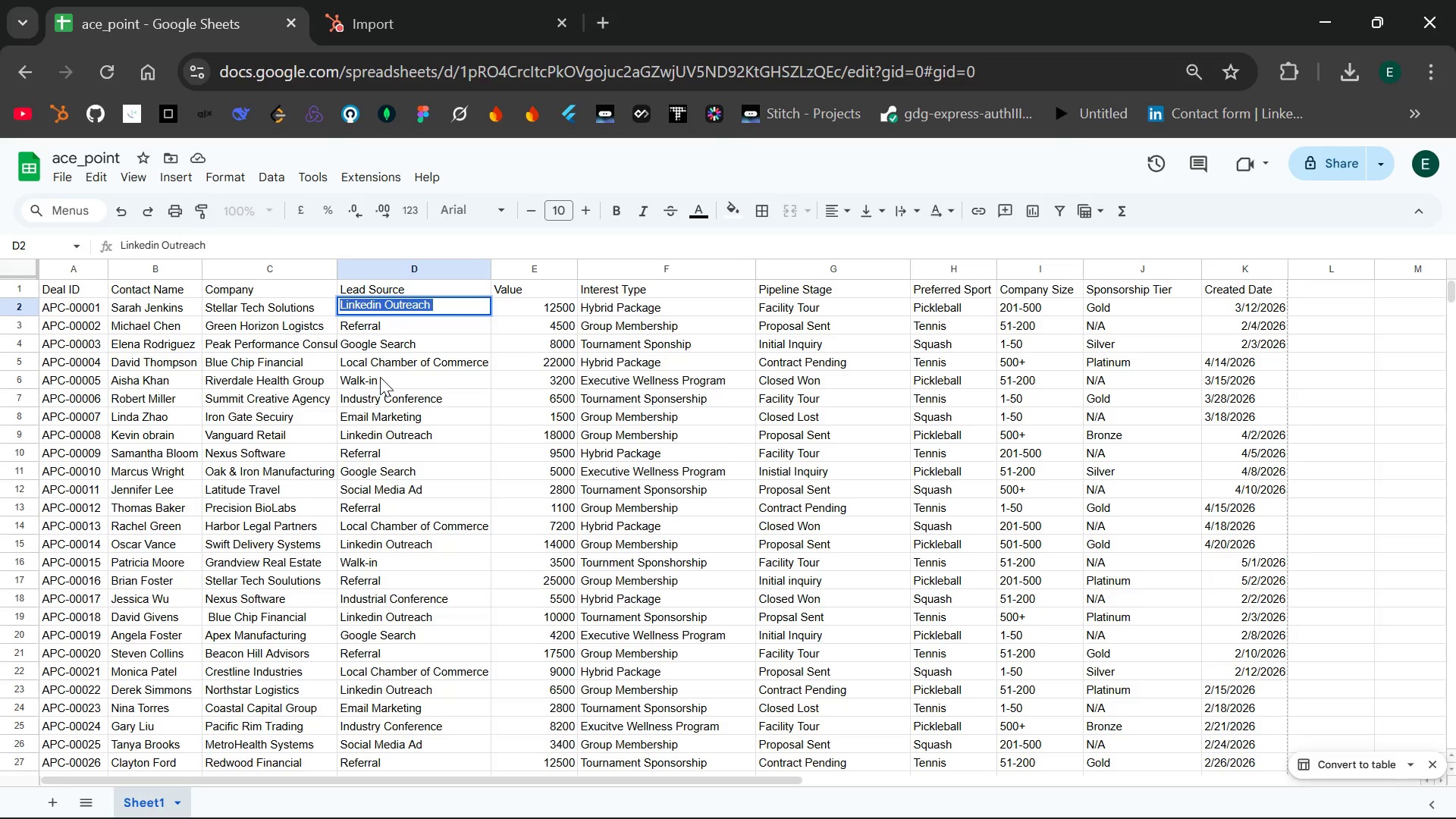 
double_click([380, 377])
 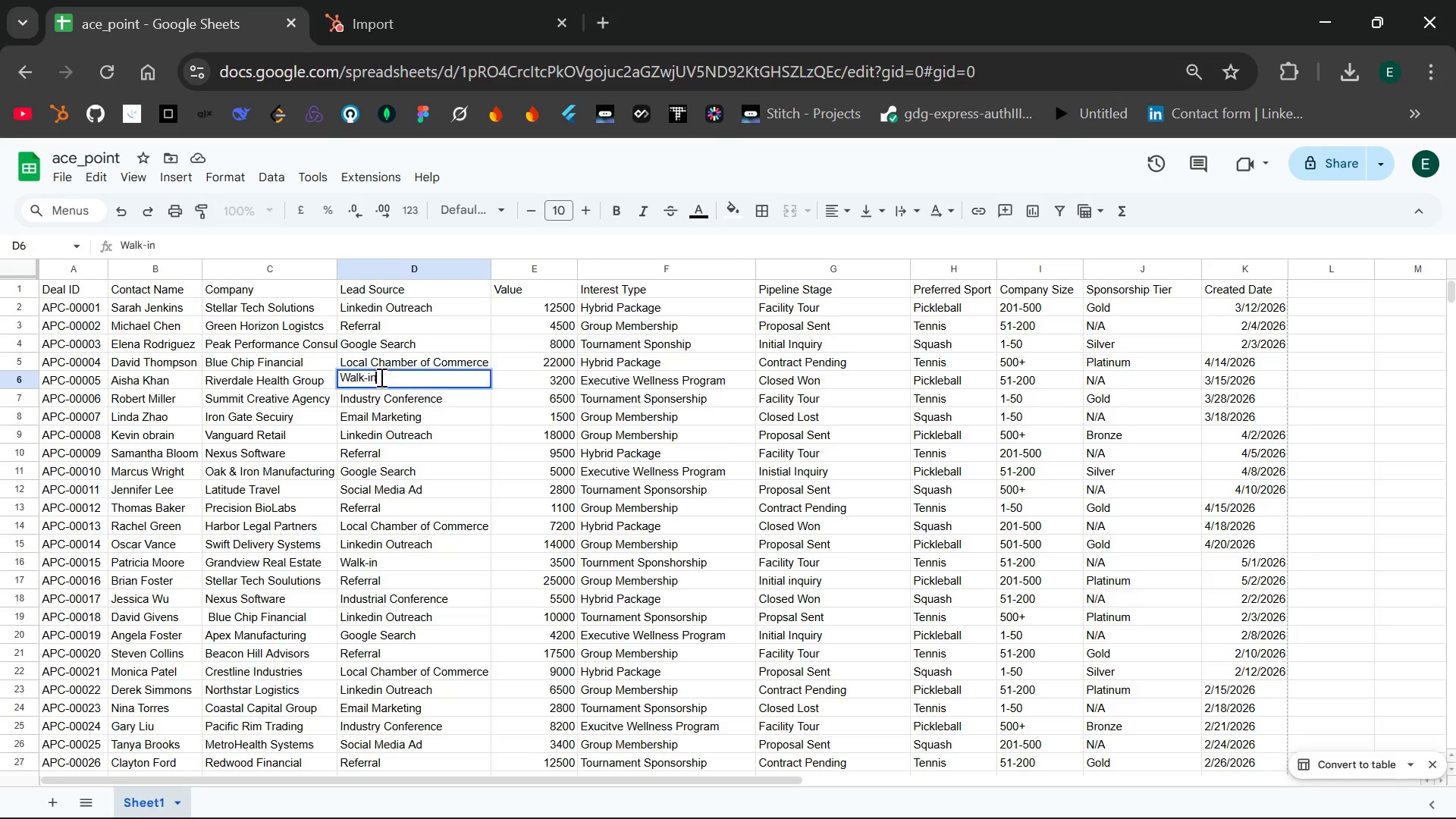 
key(Control+A)
 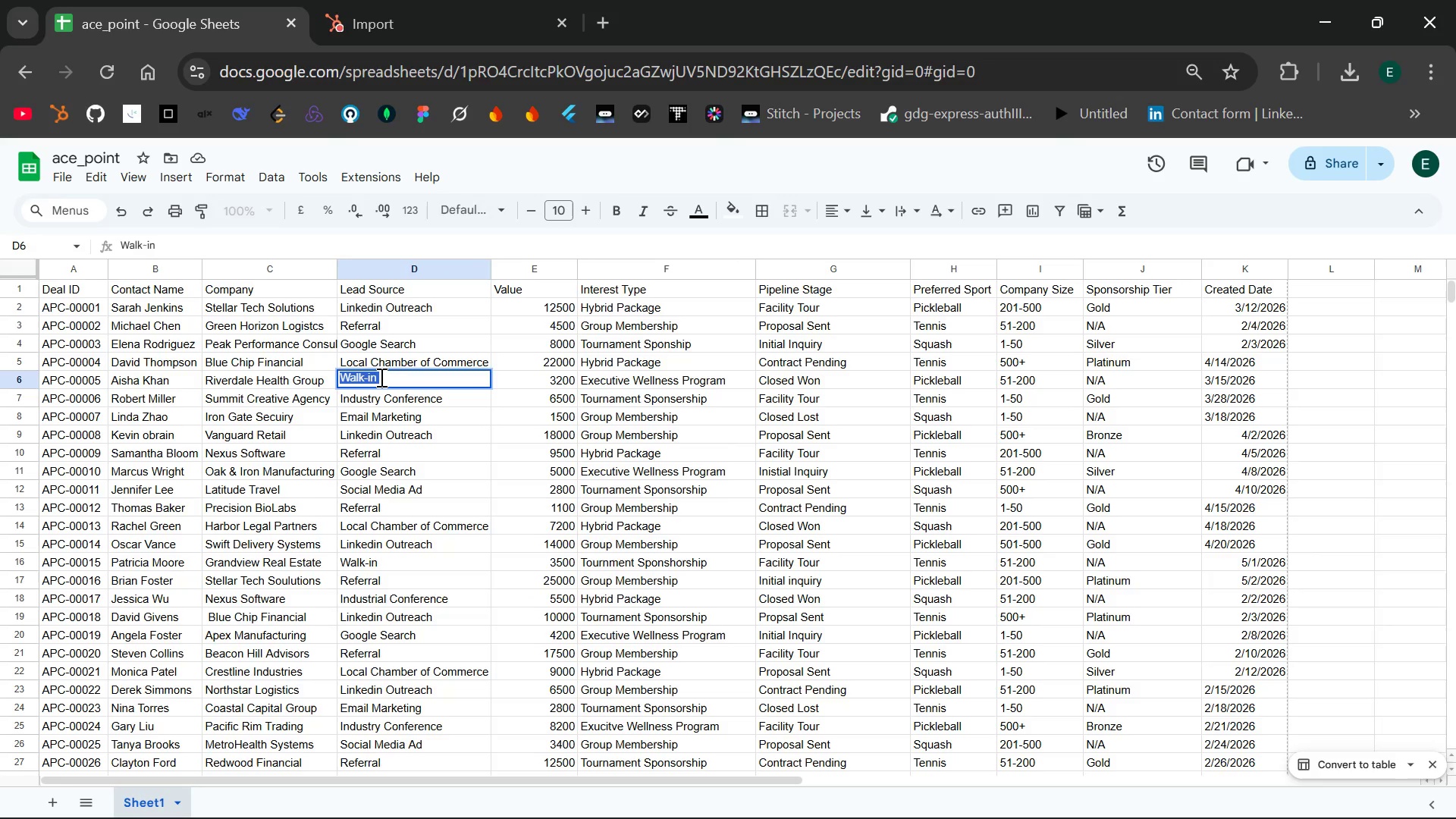 
key(Control+C)
 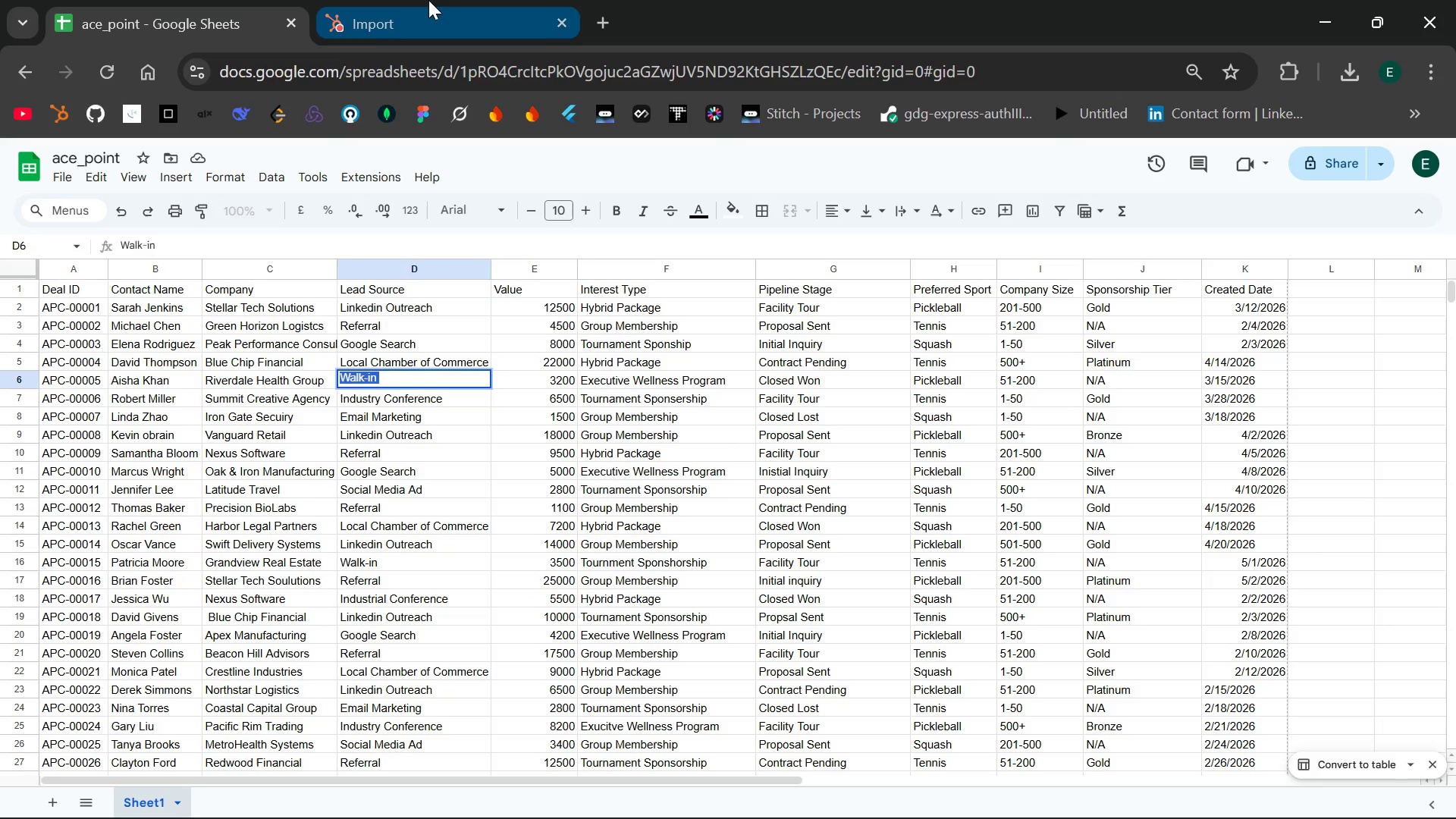 
left_click([428, 0])
 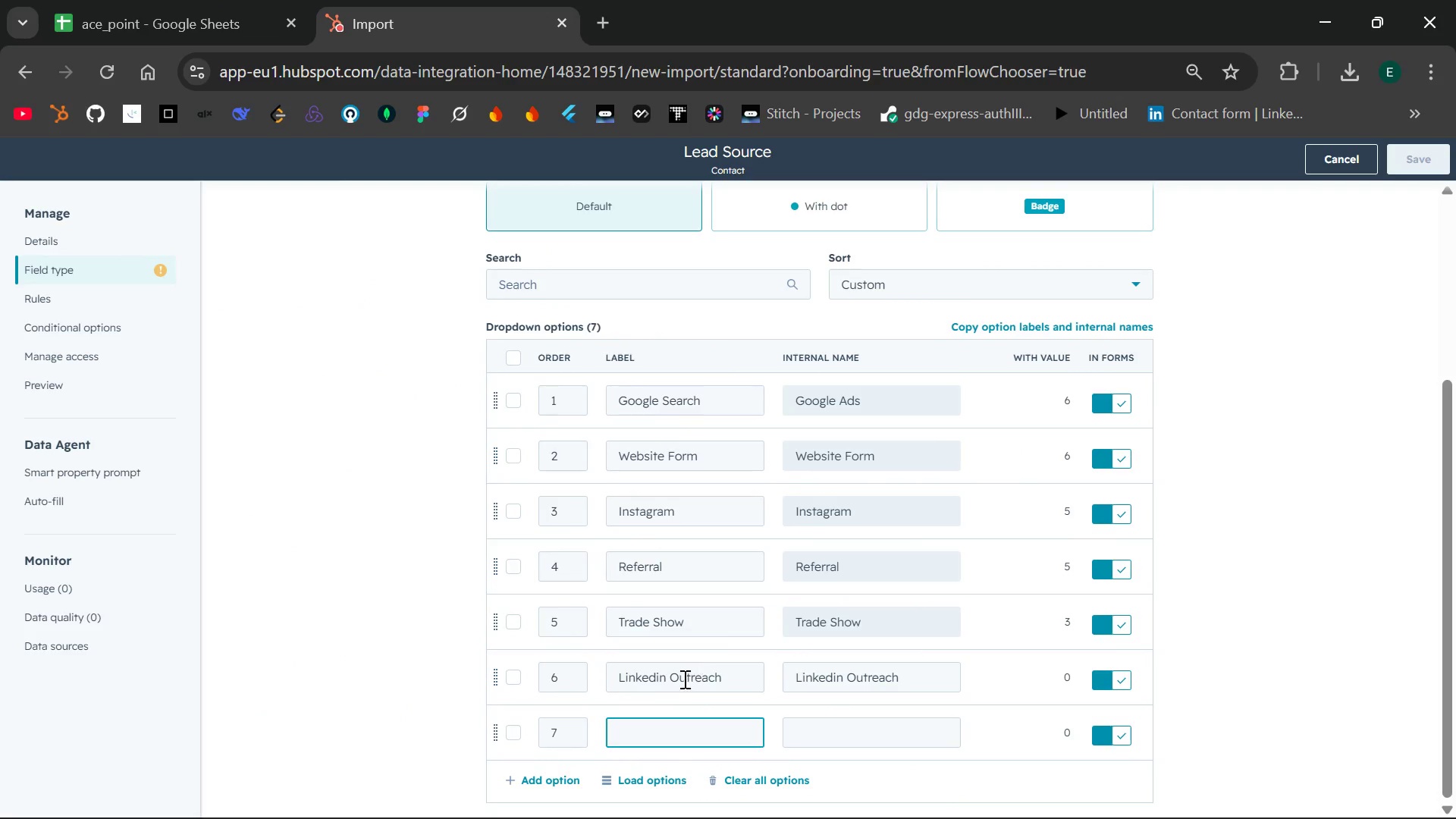 
left_click([634, 736])
 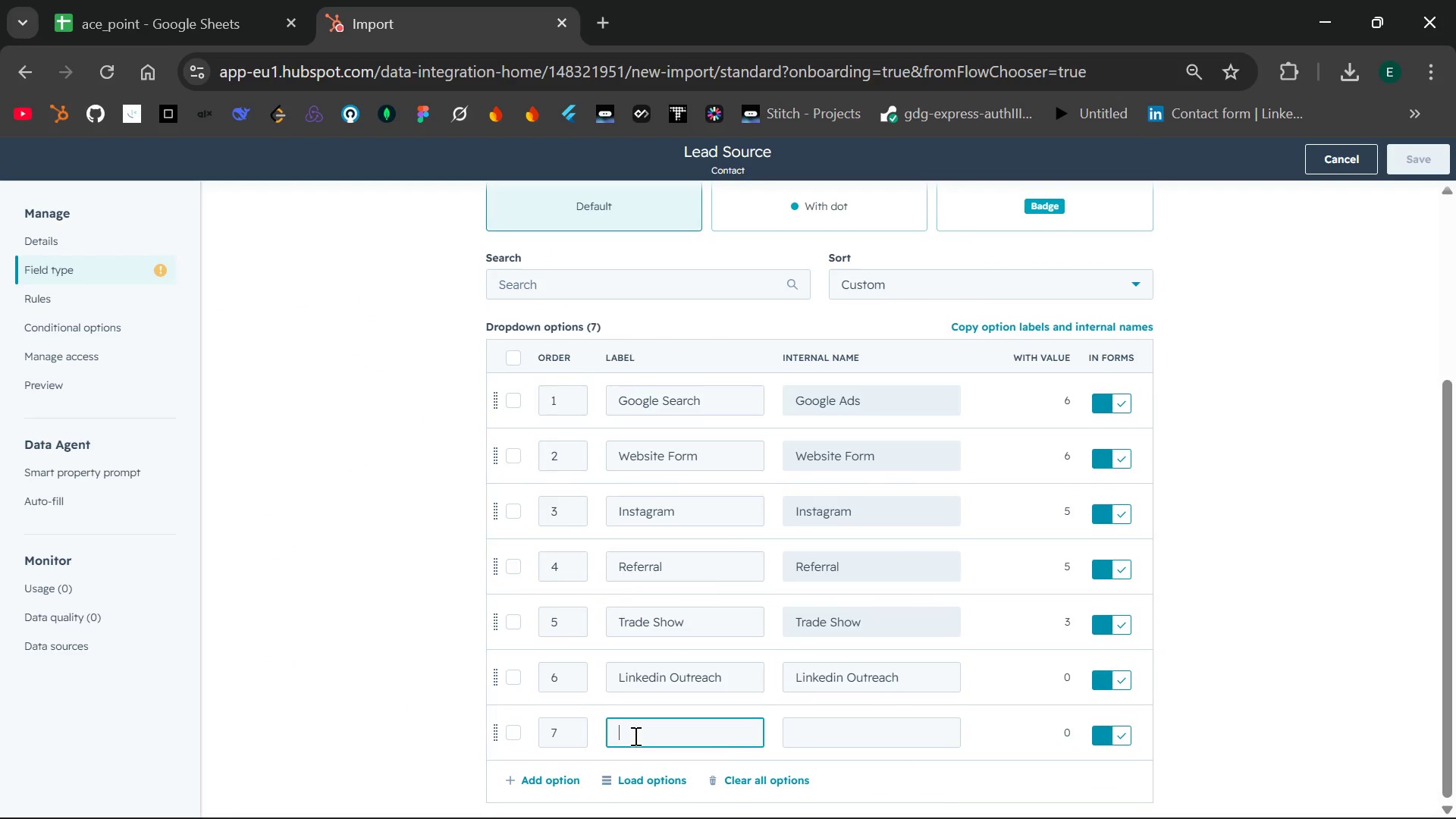 
key(Control+V)
 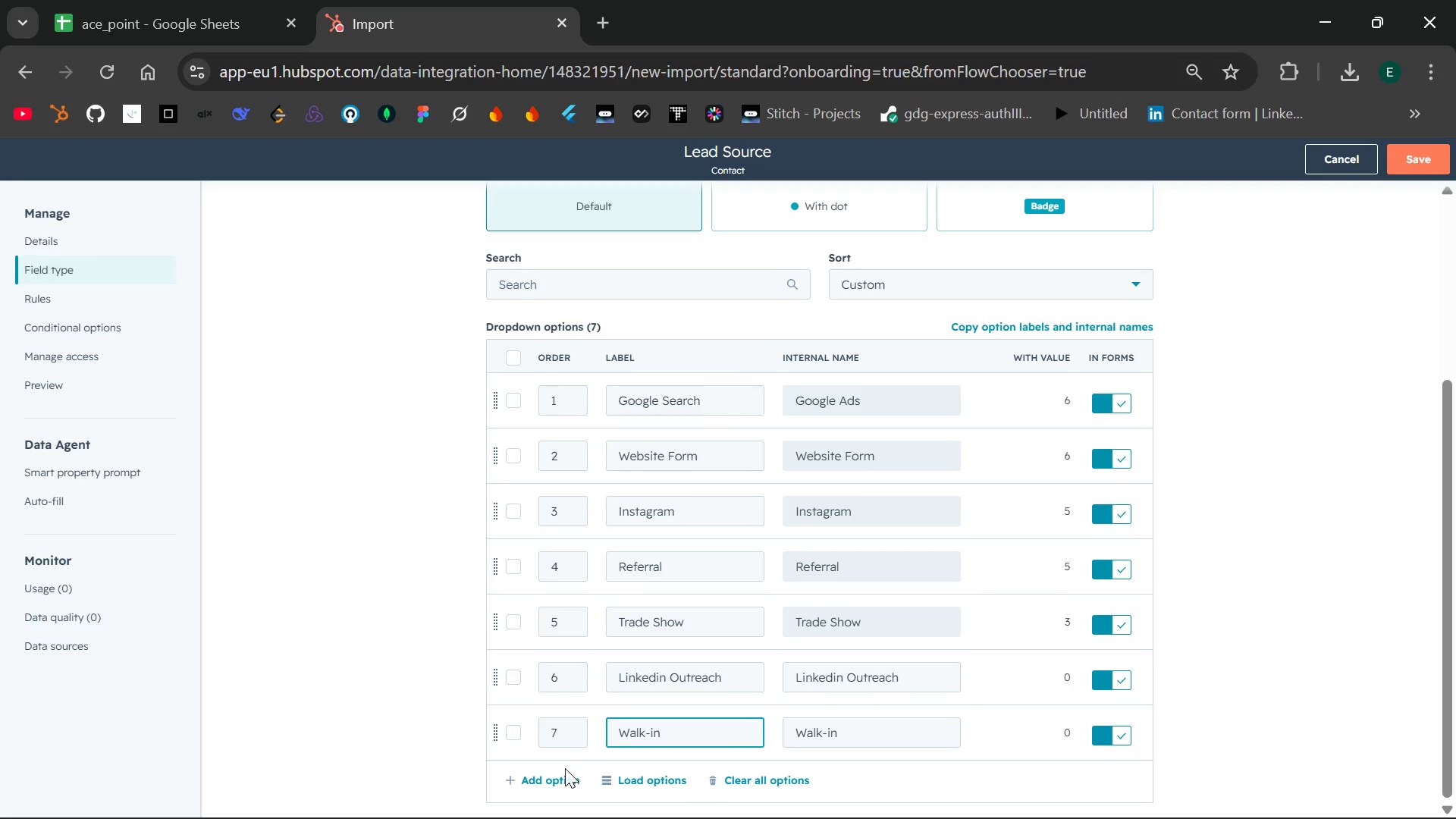 
left_click([531, 783])
 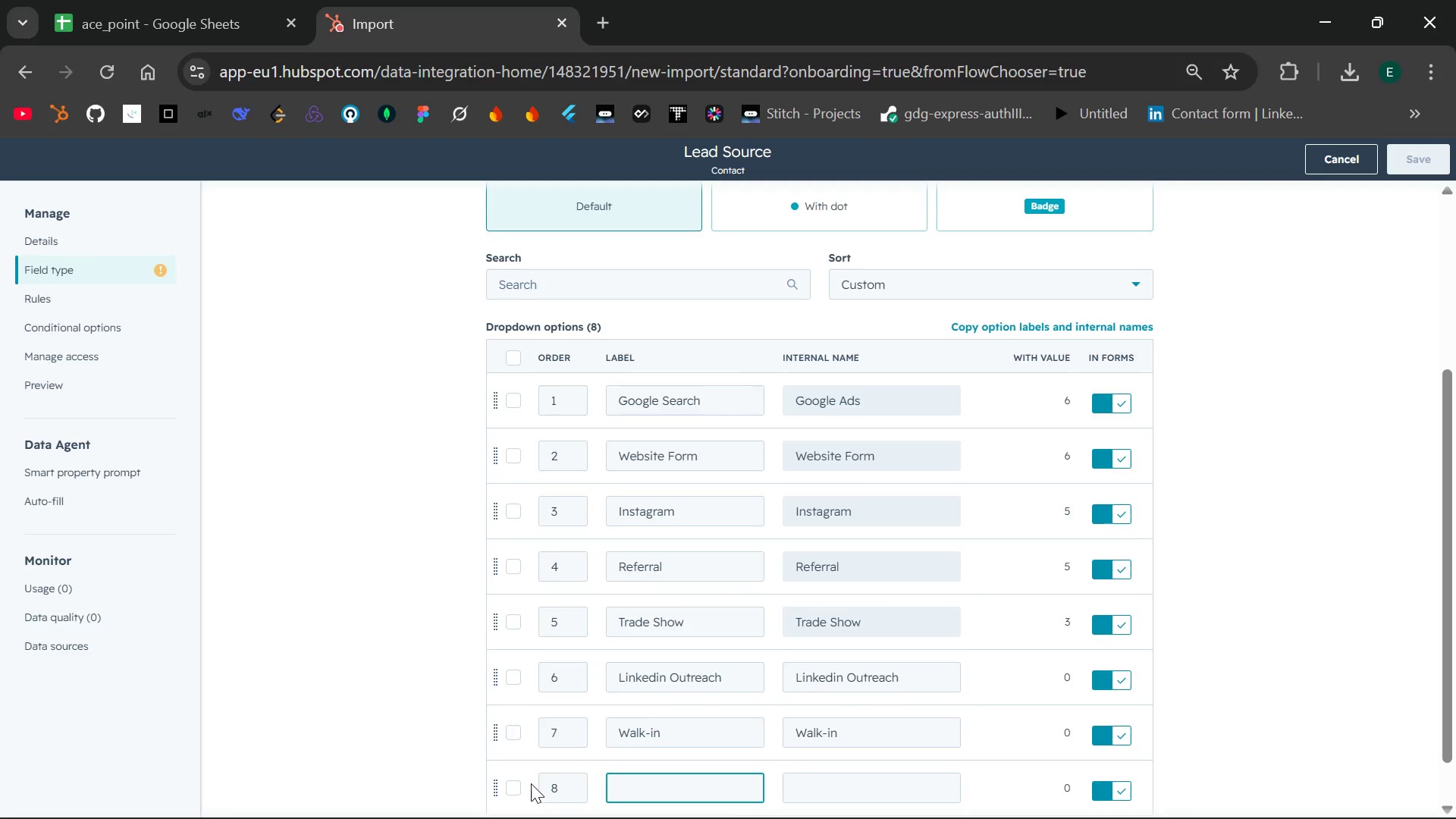 
mouse_move([624, 716])
 